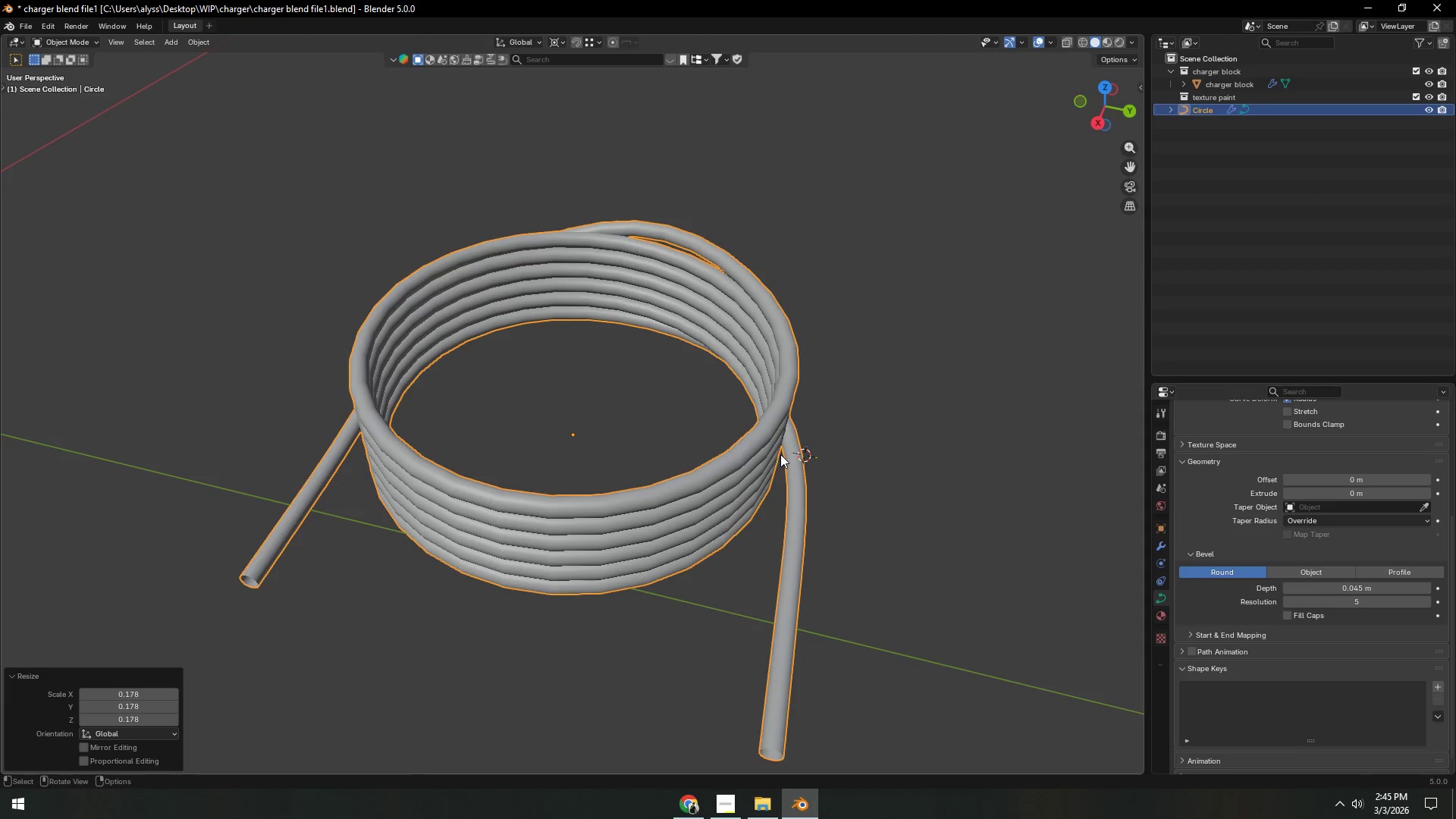 
key(Shift+ShiftLeft)
 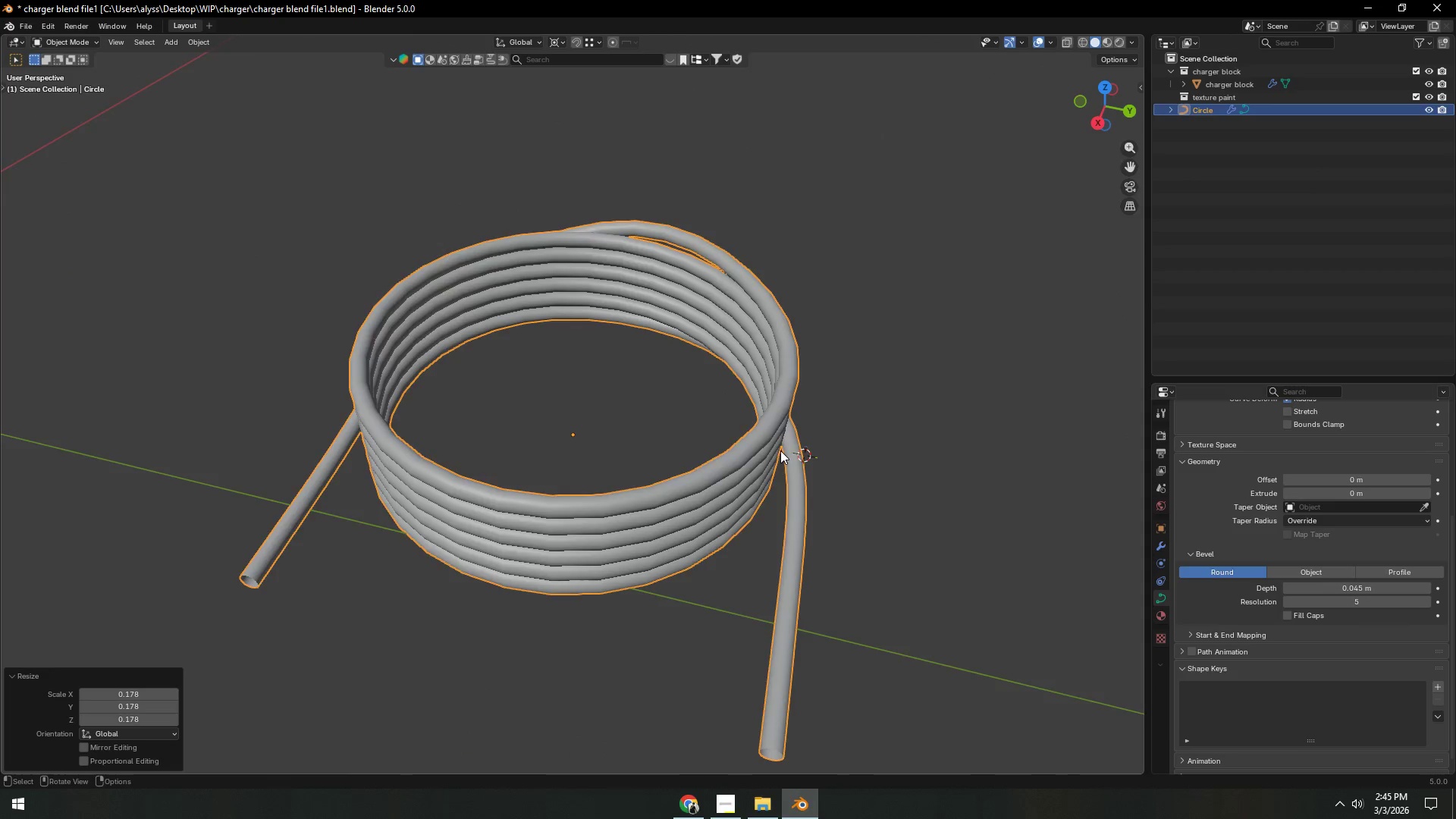 
hold_key(key=ShiftLeft, duration=0.34)
 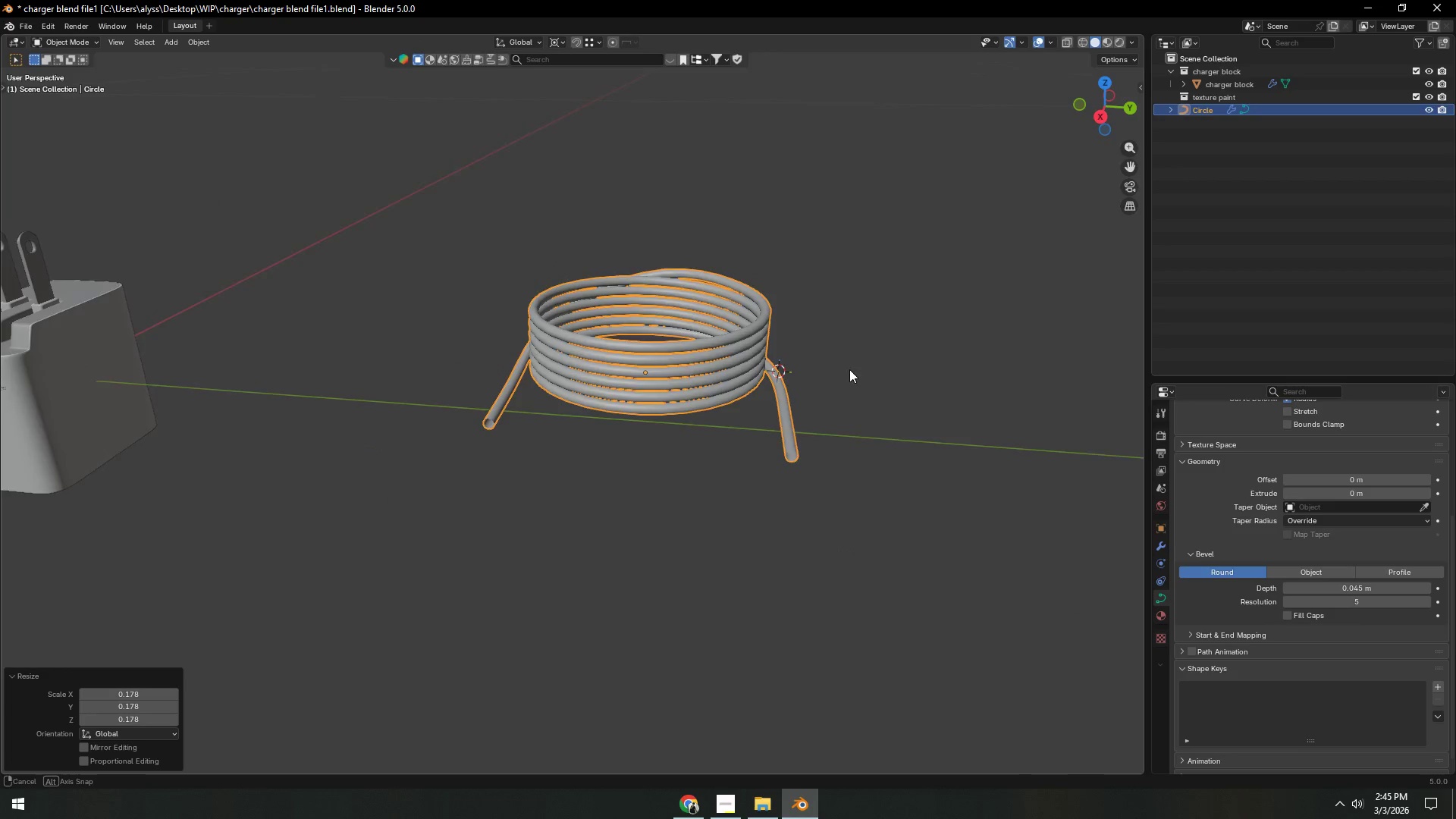 
scroll: coordinate [777, 454], scroll_direction: down, amount: 3.0
 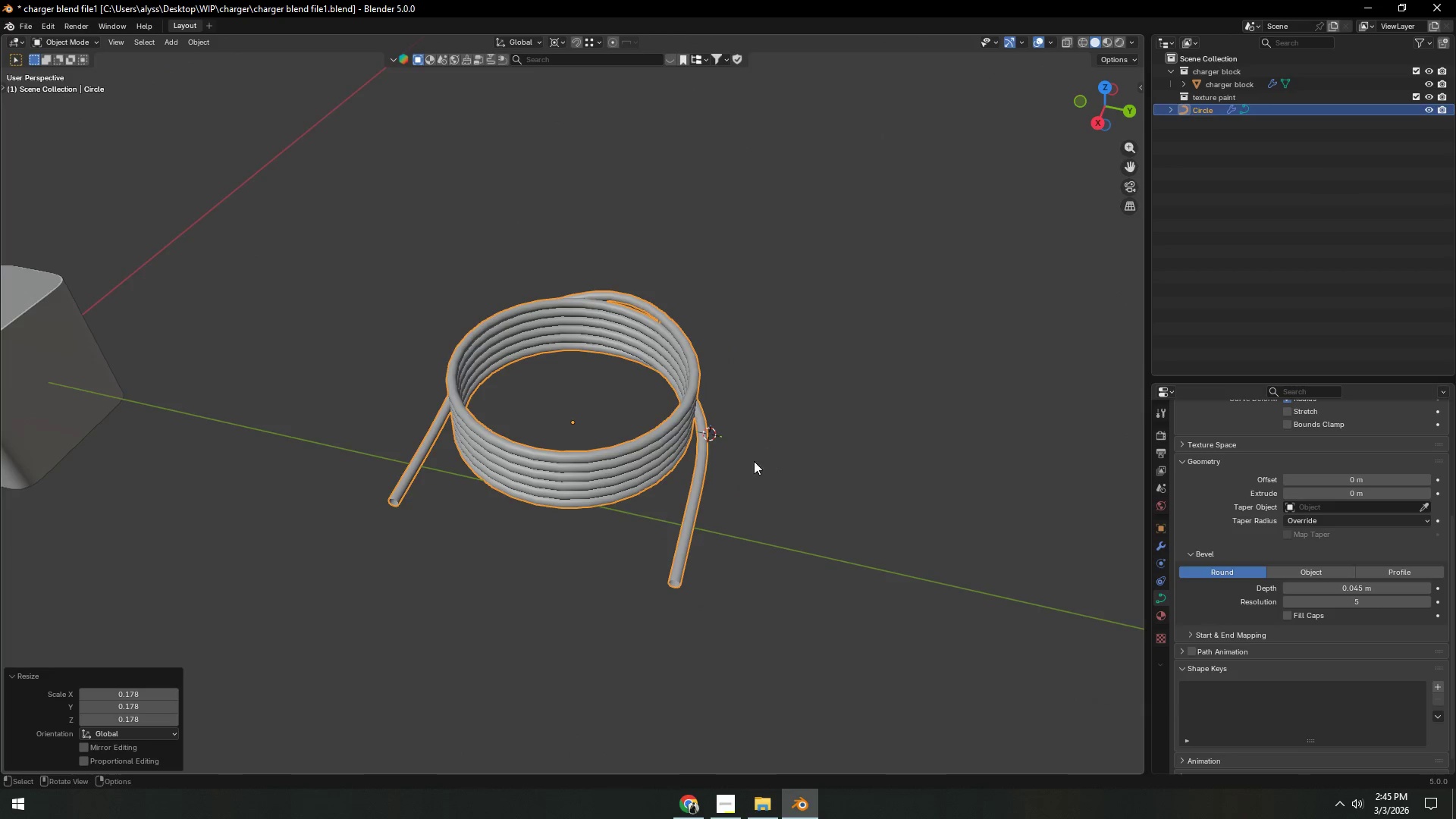 
key(Shift+ShiftLeft)
 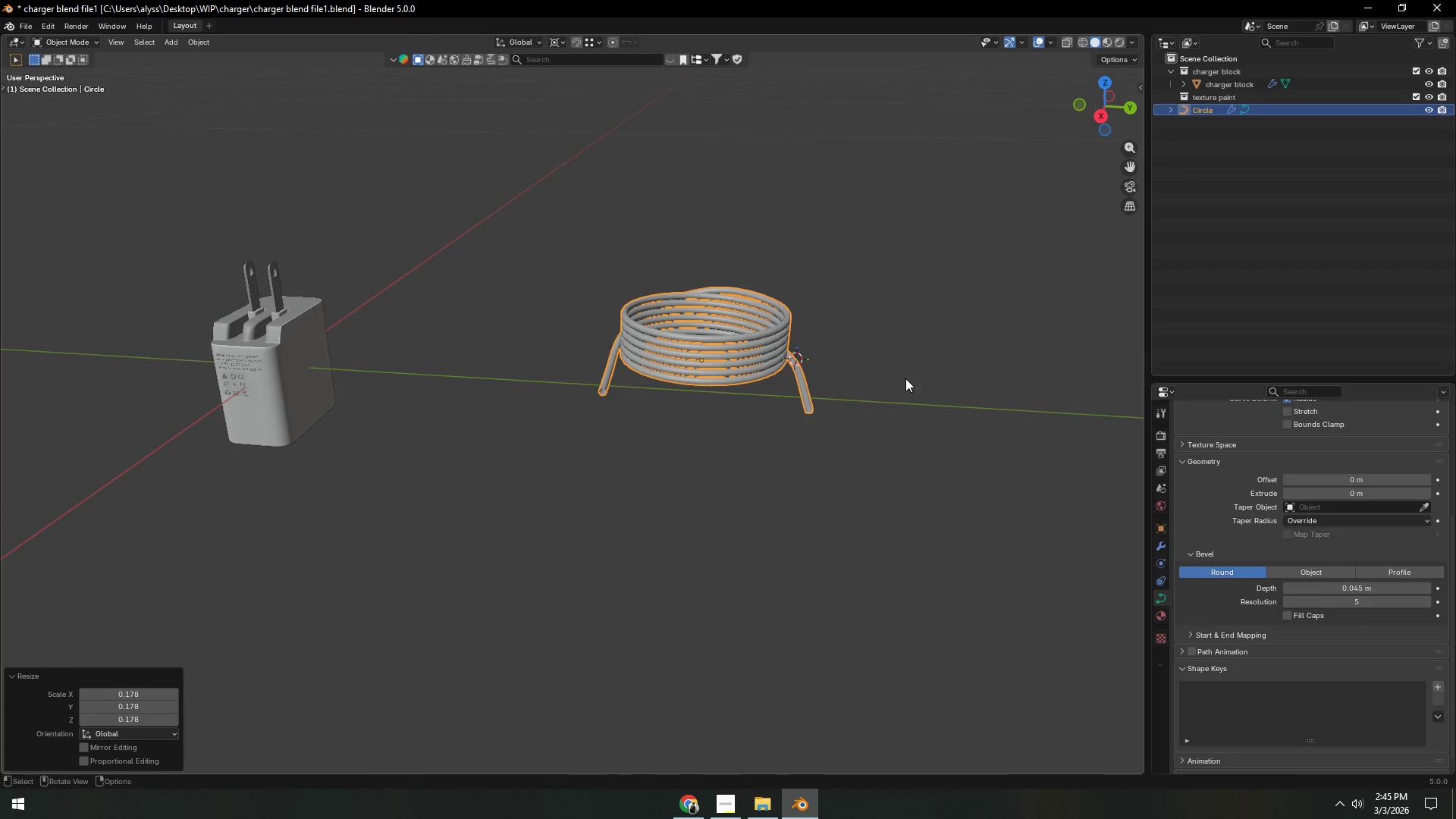 
scroll: coordinate [837, 381], scroll_direction: down, amount: 2.0
 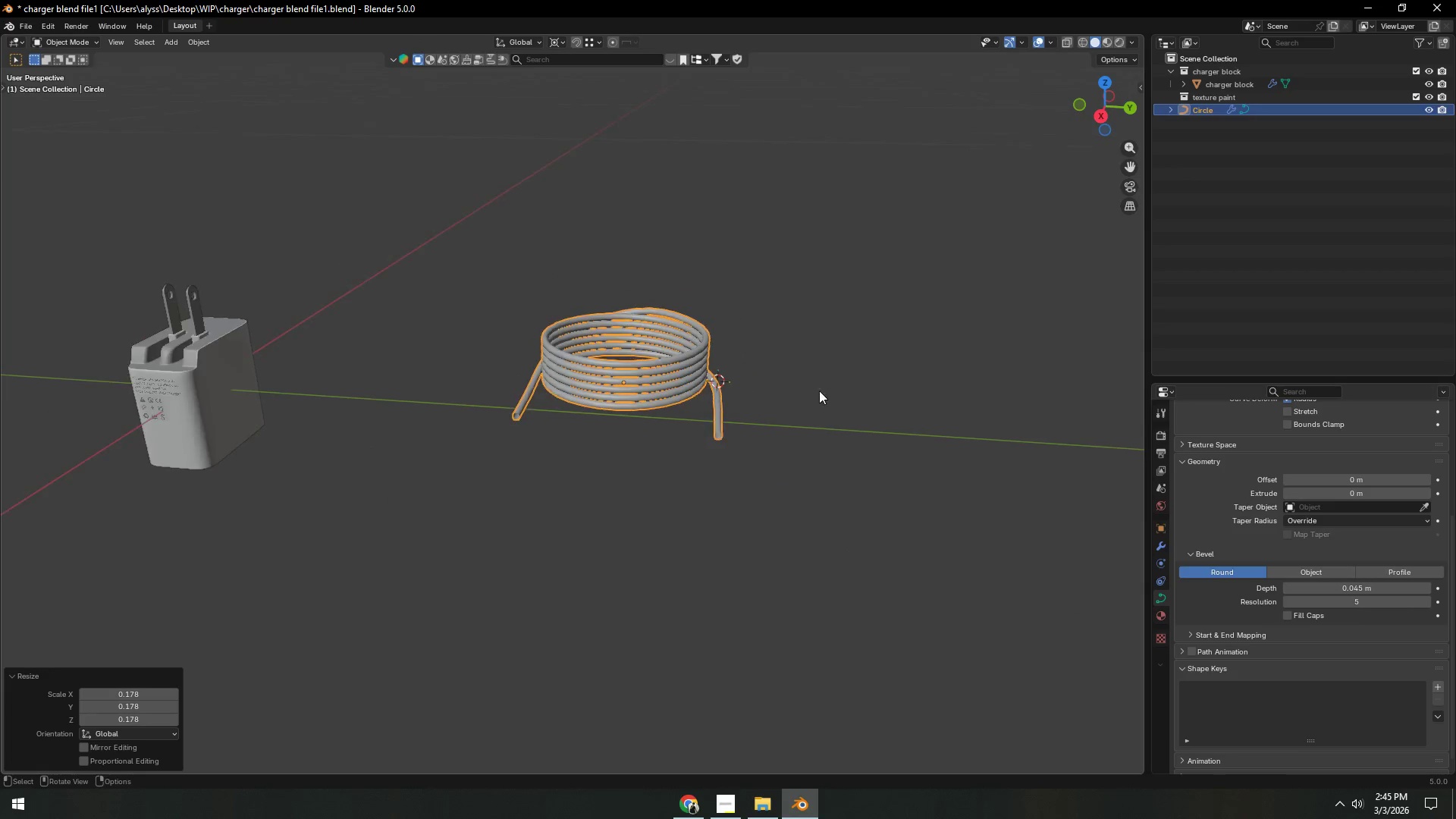 
type(gy)
 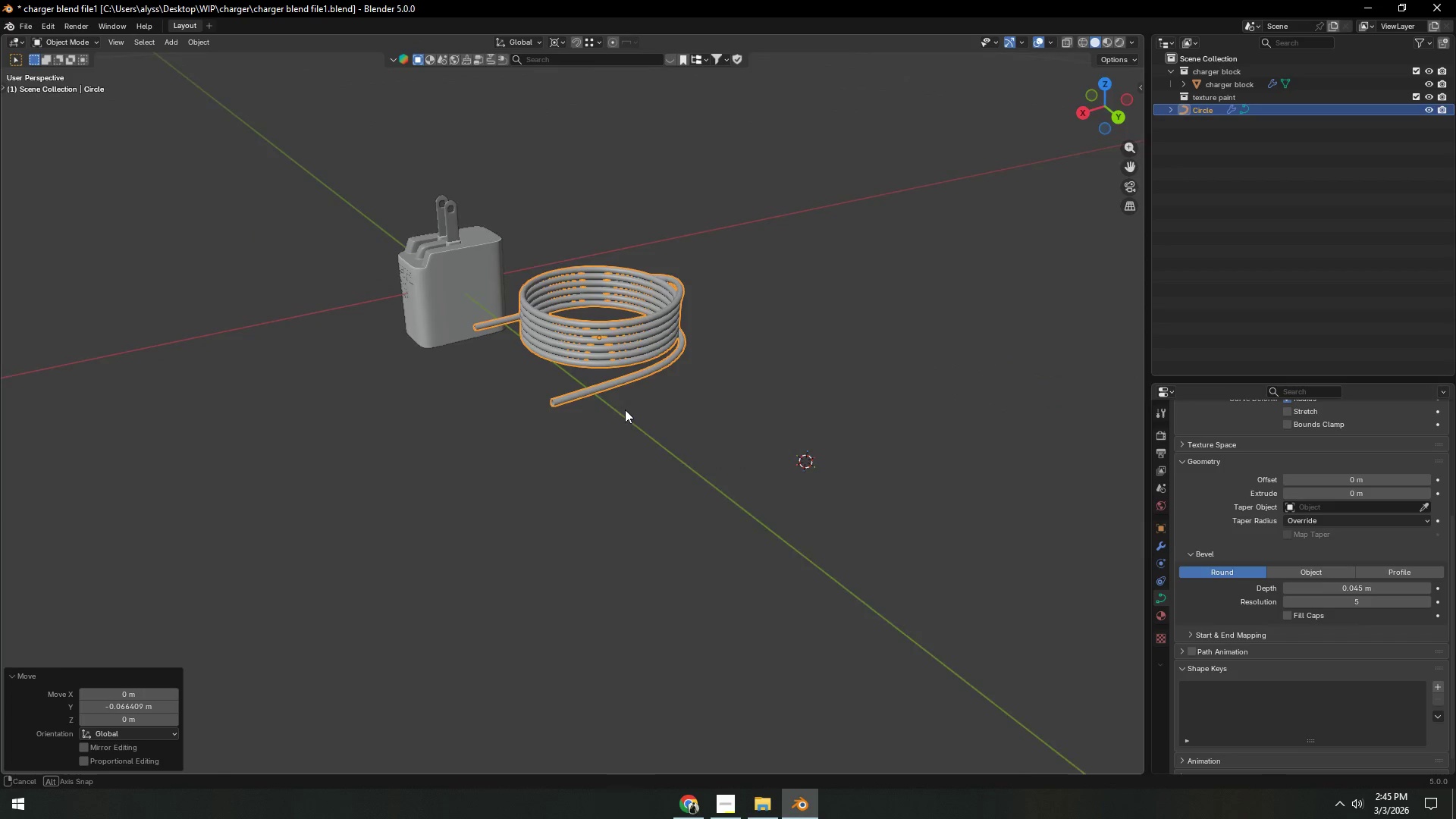 
left_click([726, 416])
 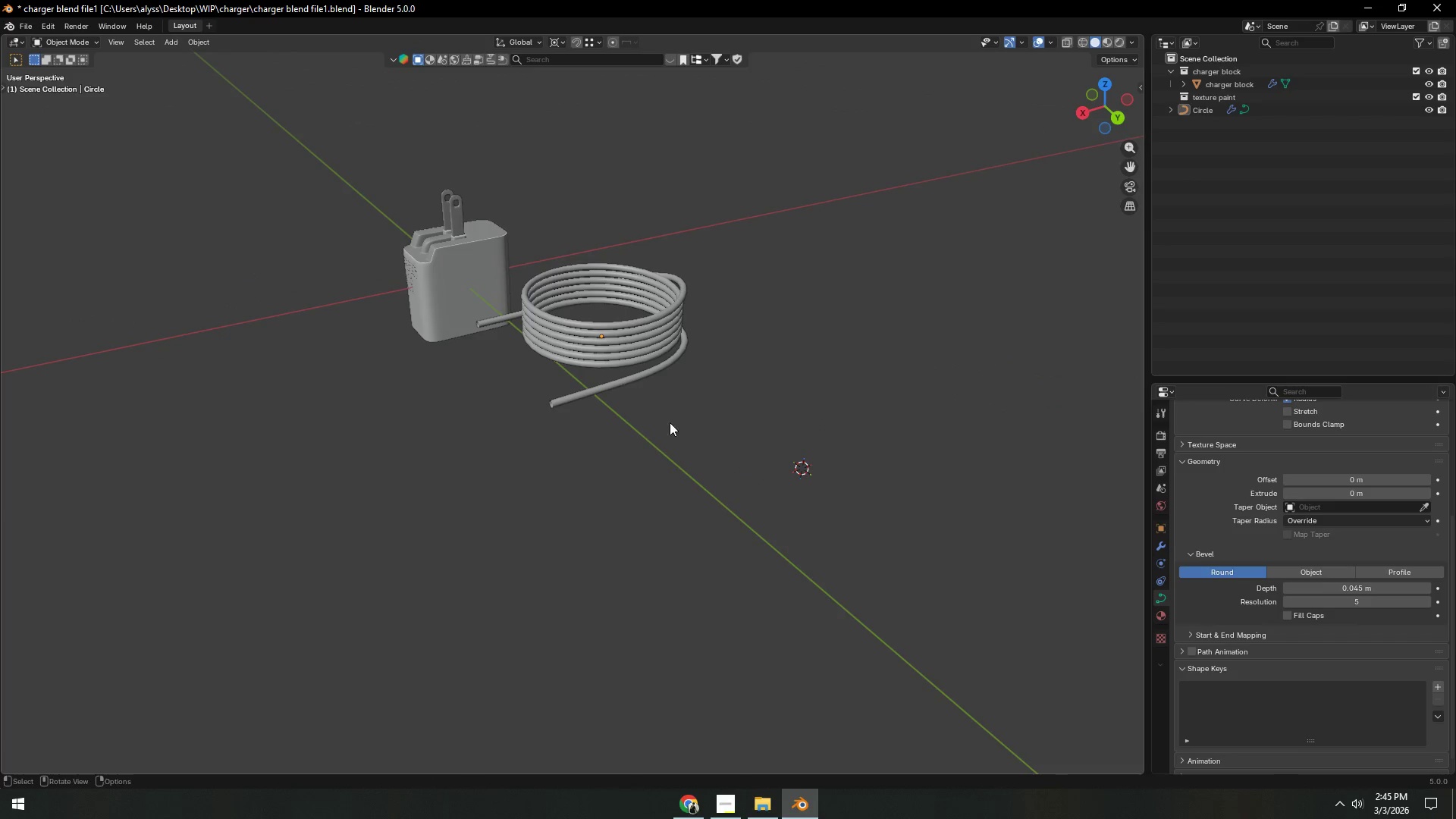 
hold_key(key=ShiftLeft, duration=0.41)
 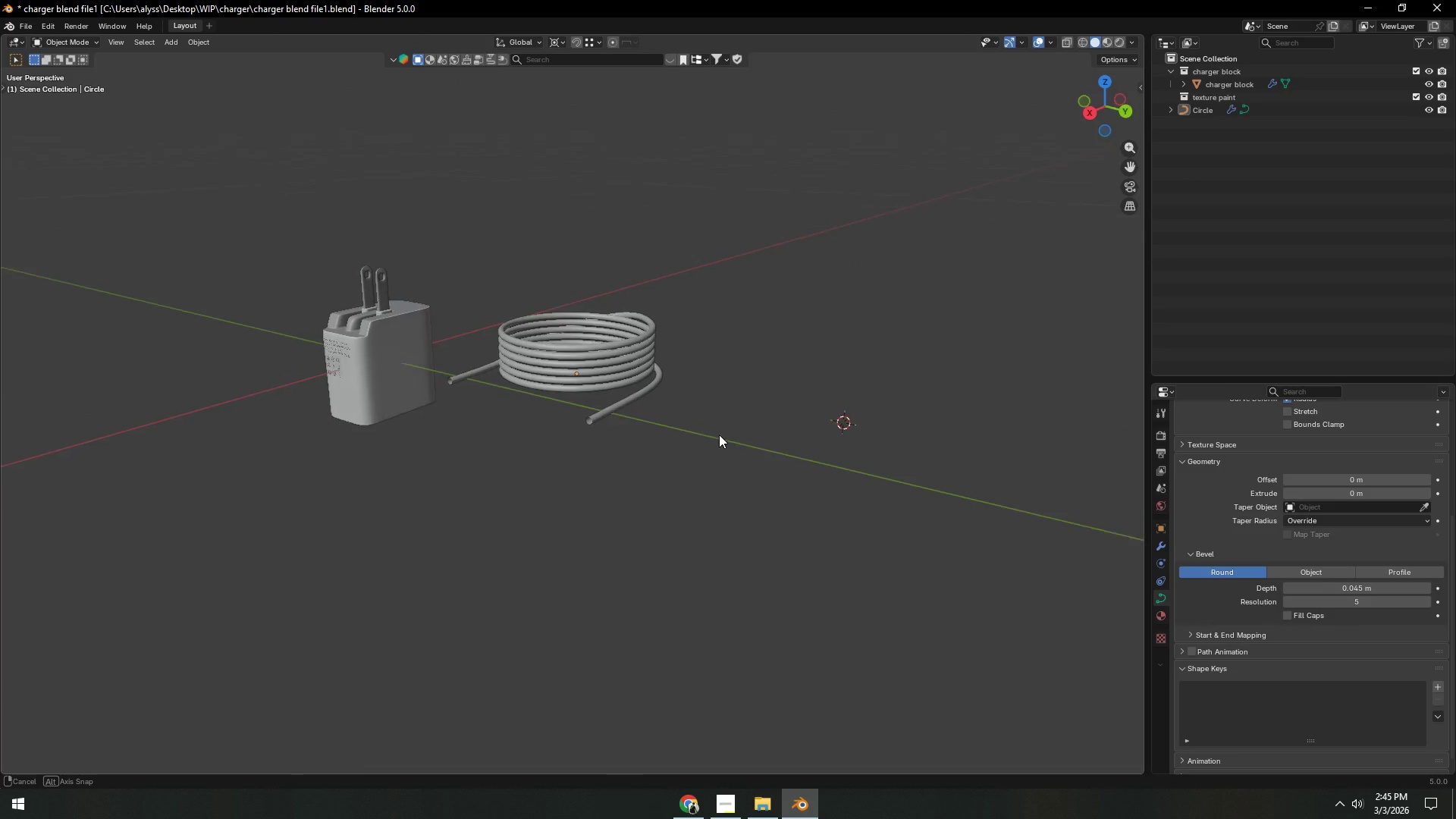 
wait(5.8)
 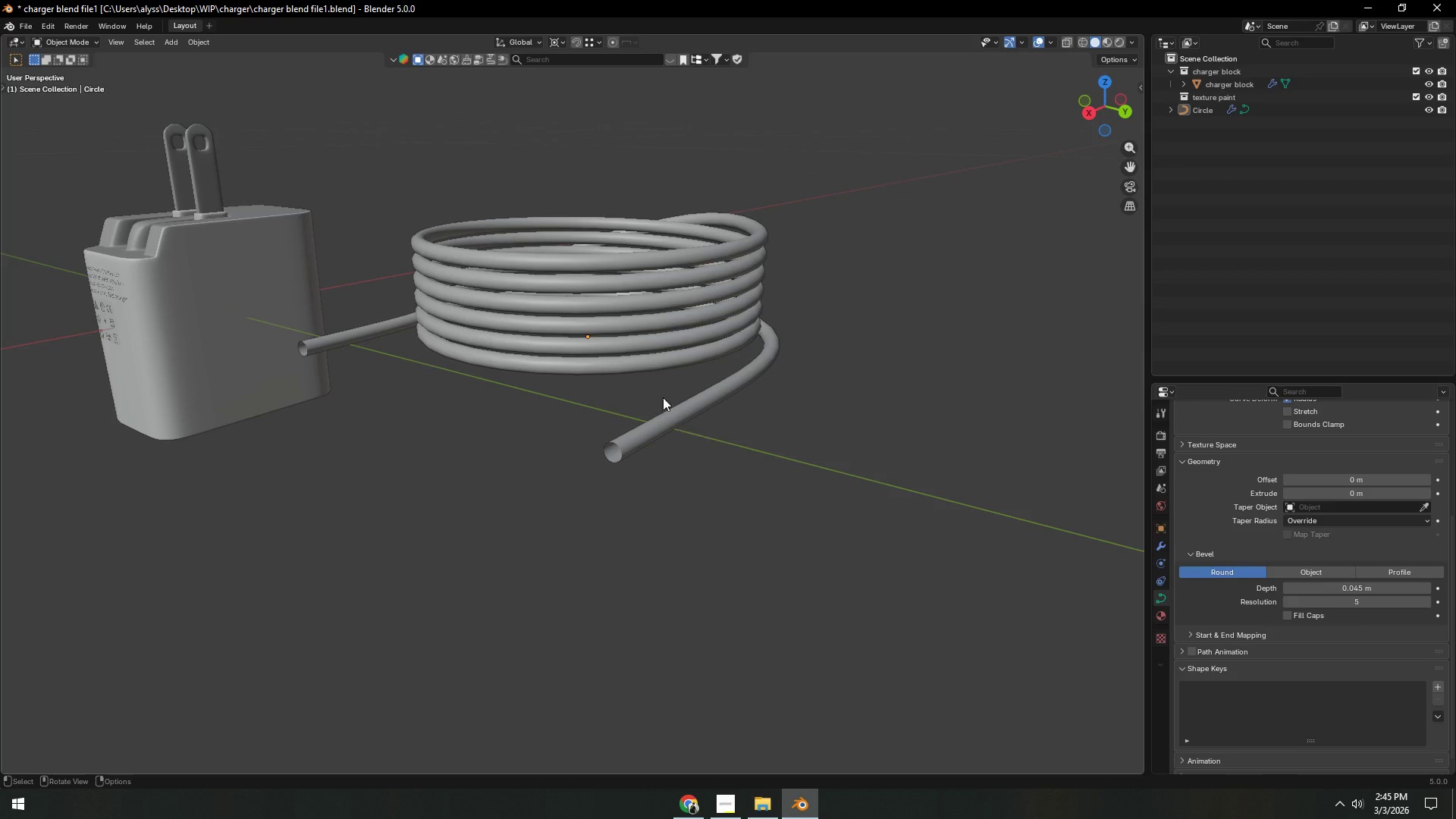 
left_click([626, 334])
 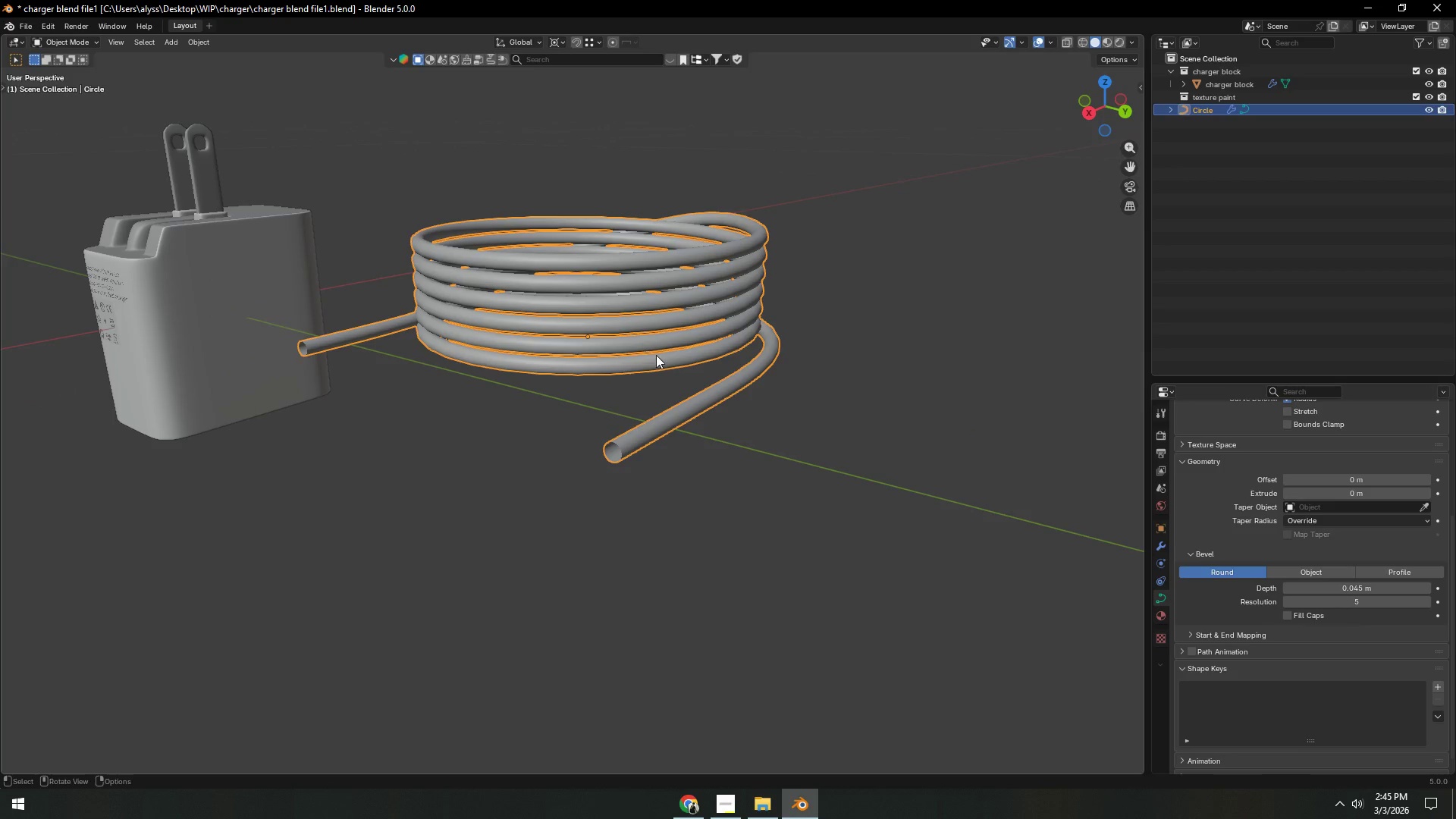 
scroll: coordinate [713, 438], scroll_direction: up, amount: 5.0
 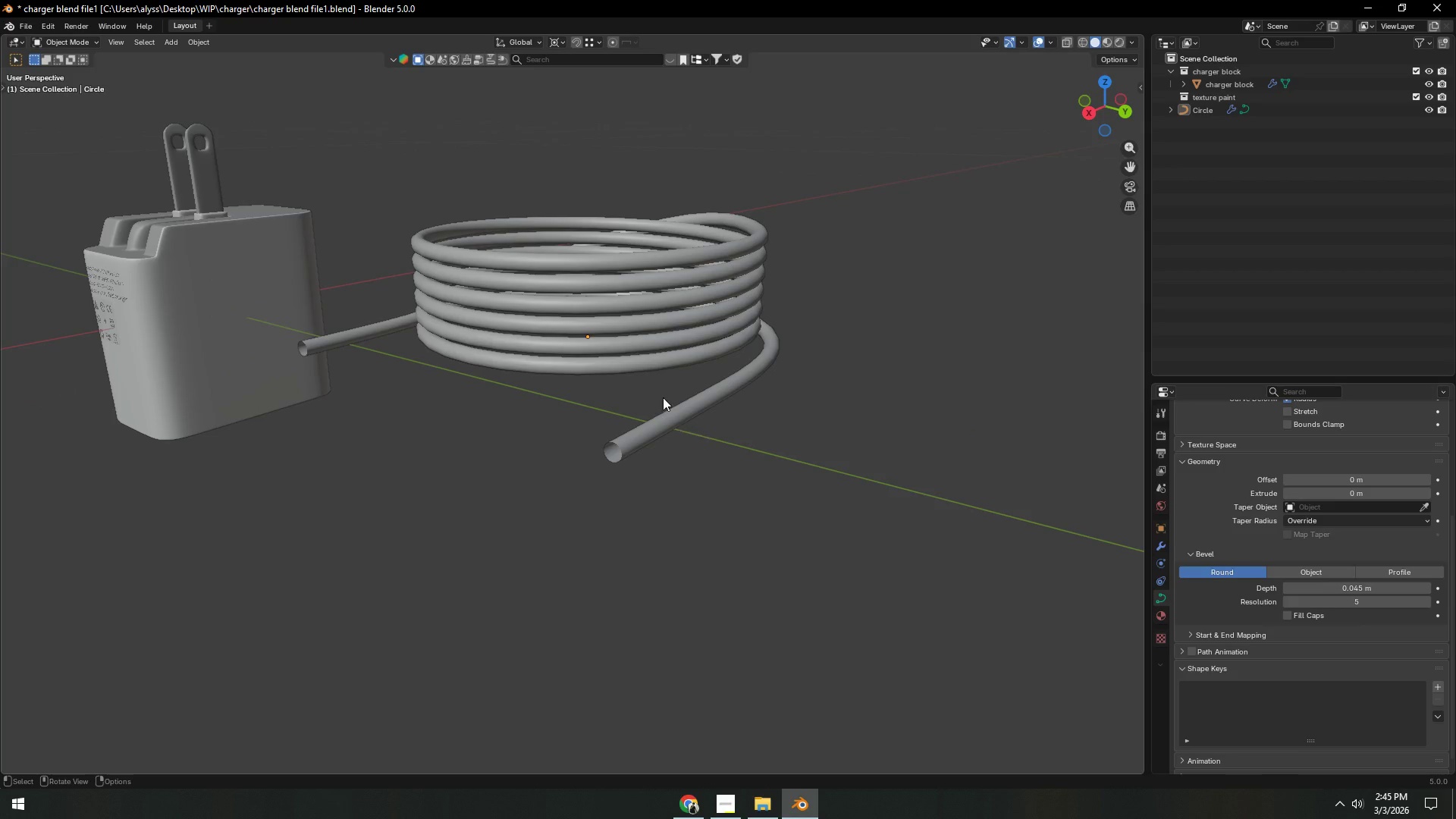 
key(Control+A)
 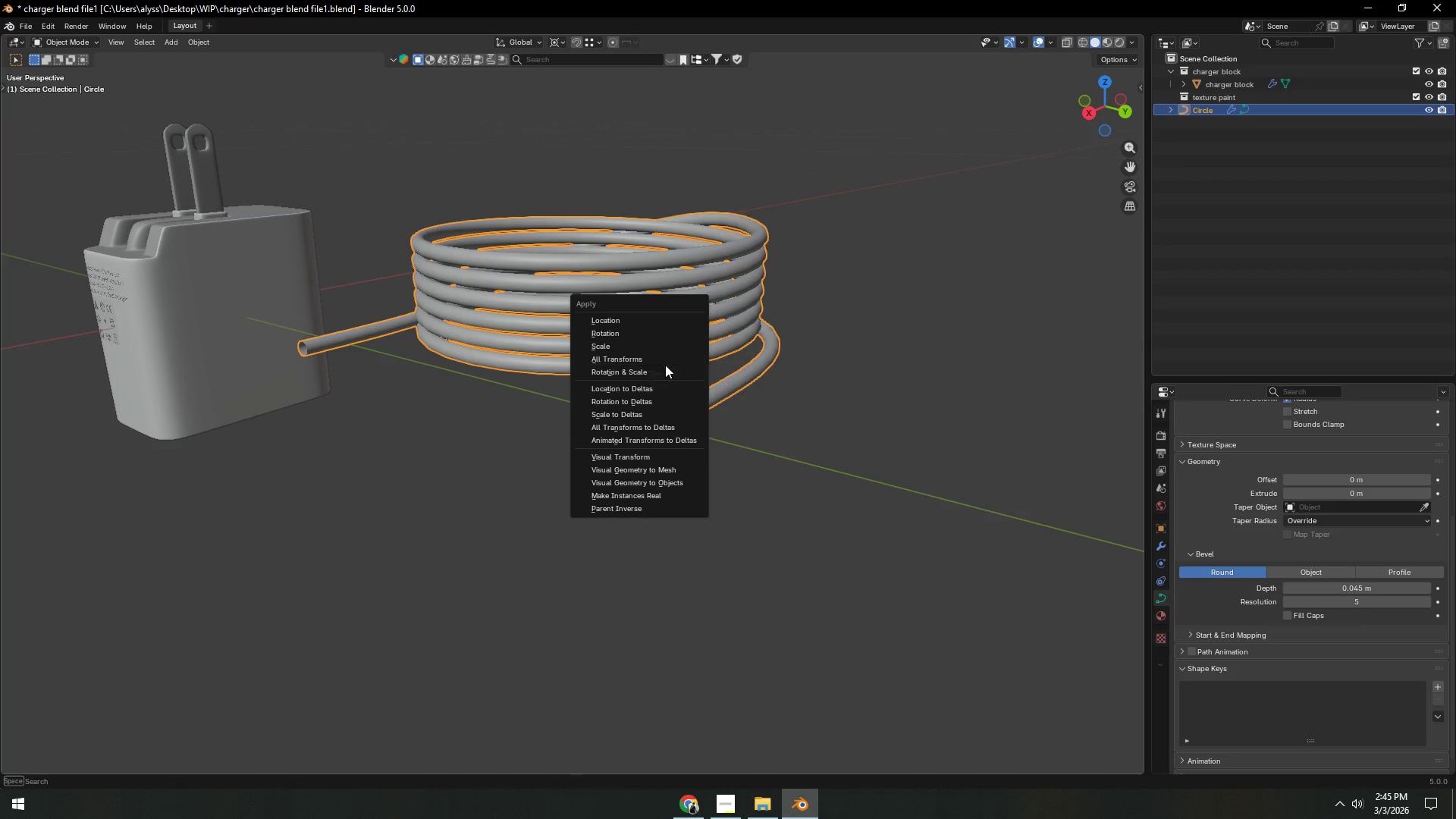 
left_click([664, 370])
 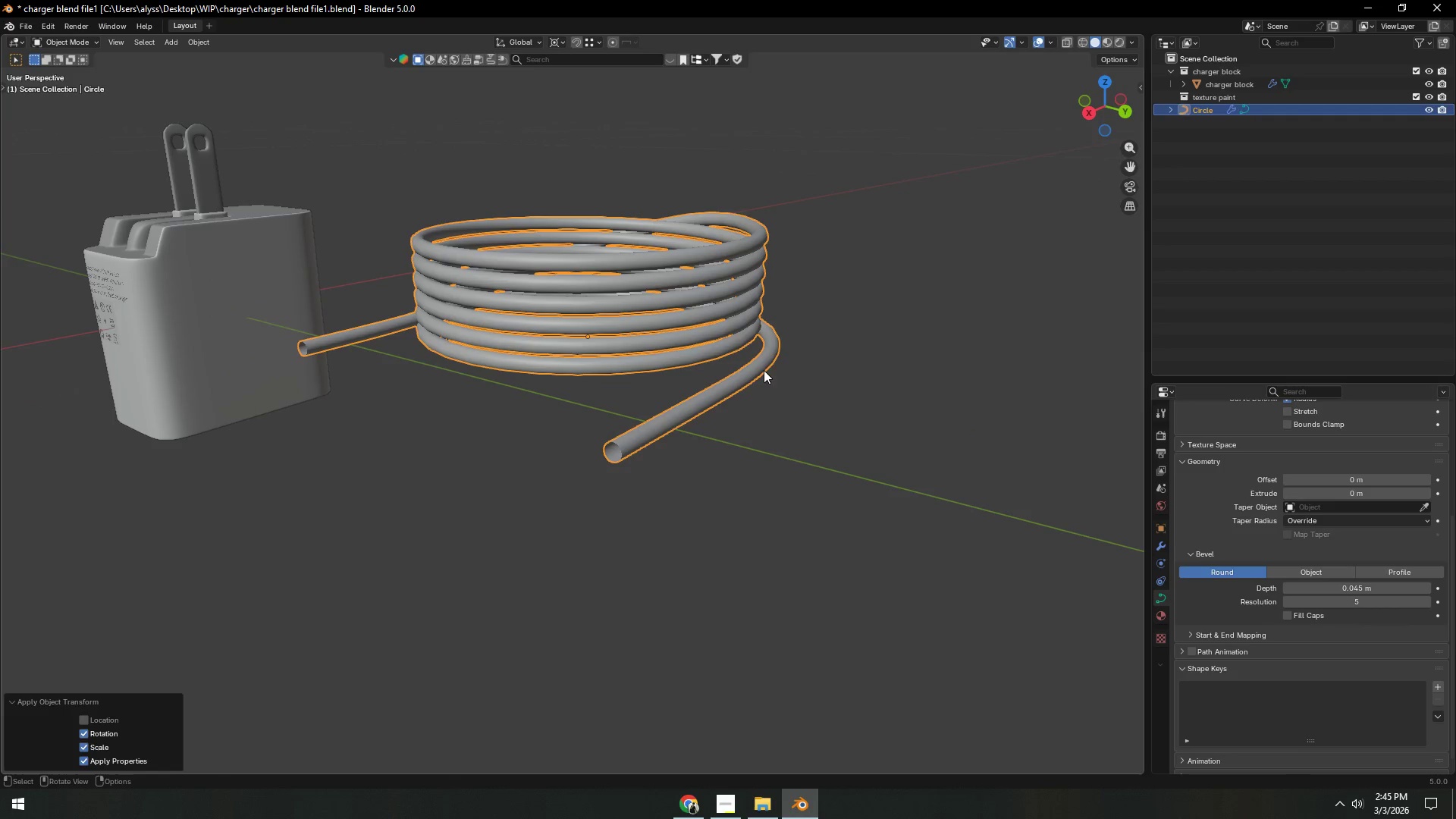 
left_click([824, 369])
 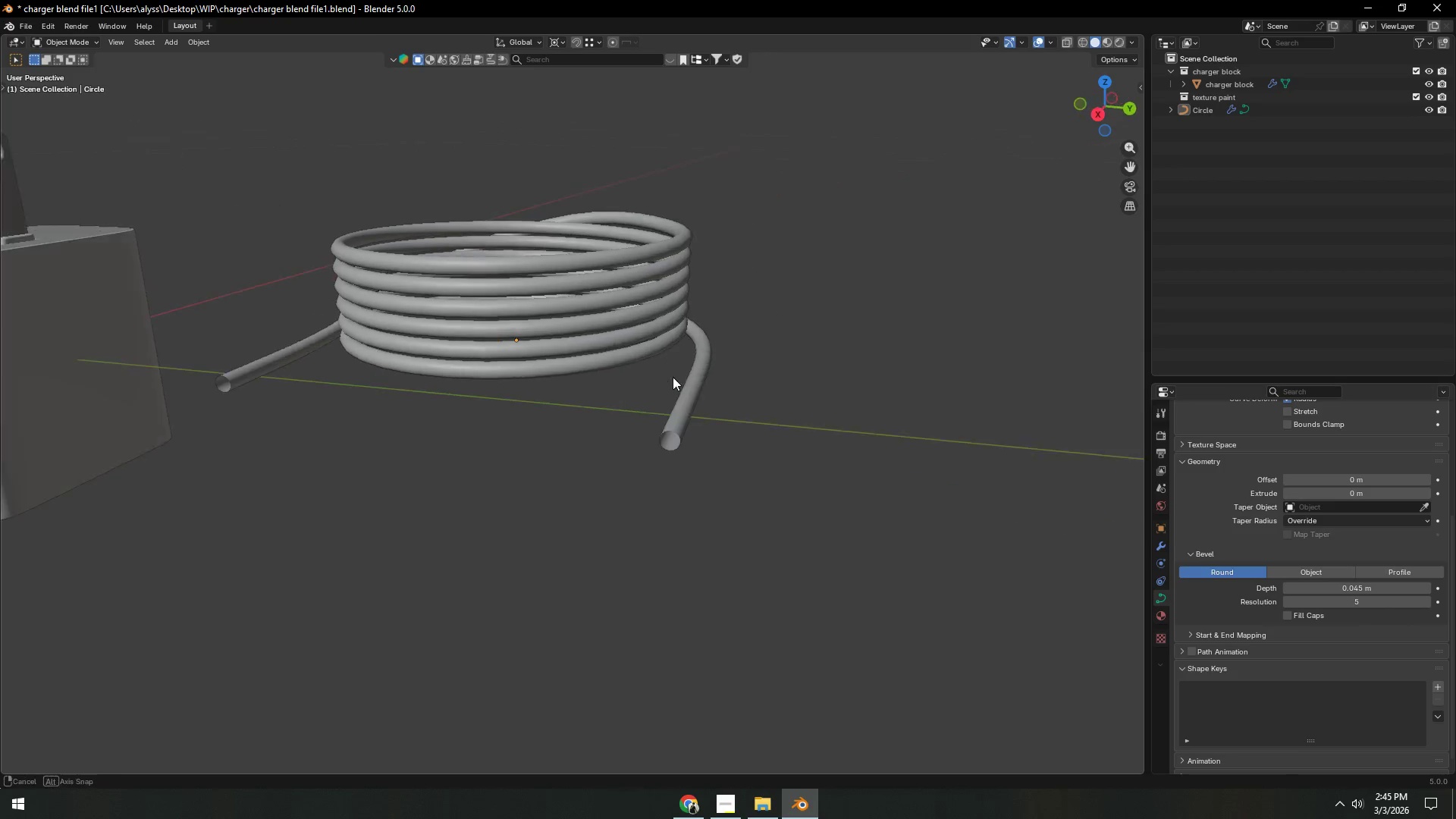 
key(Shift+ShiftLeft)
 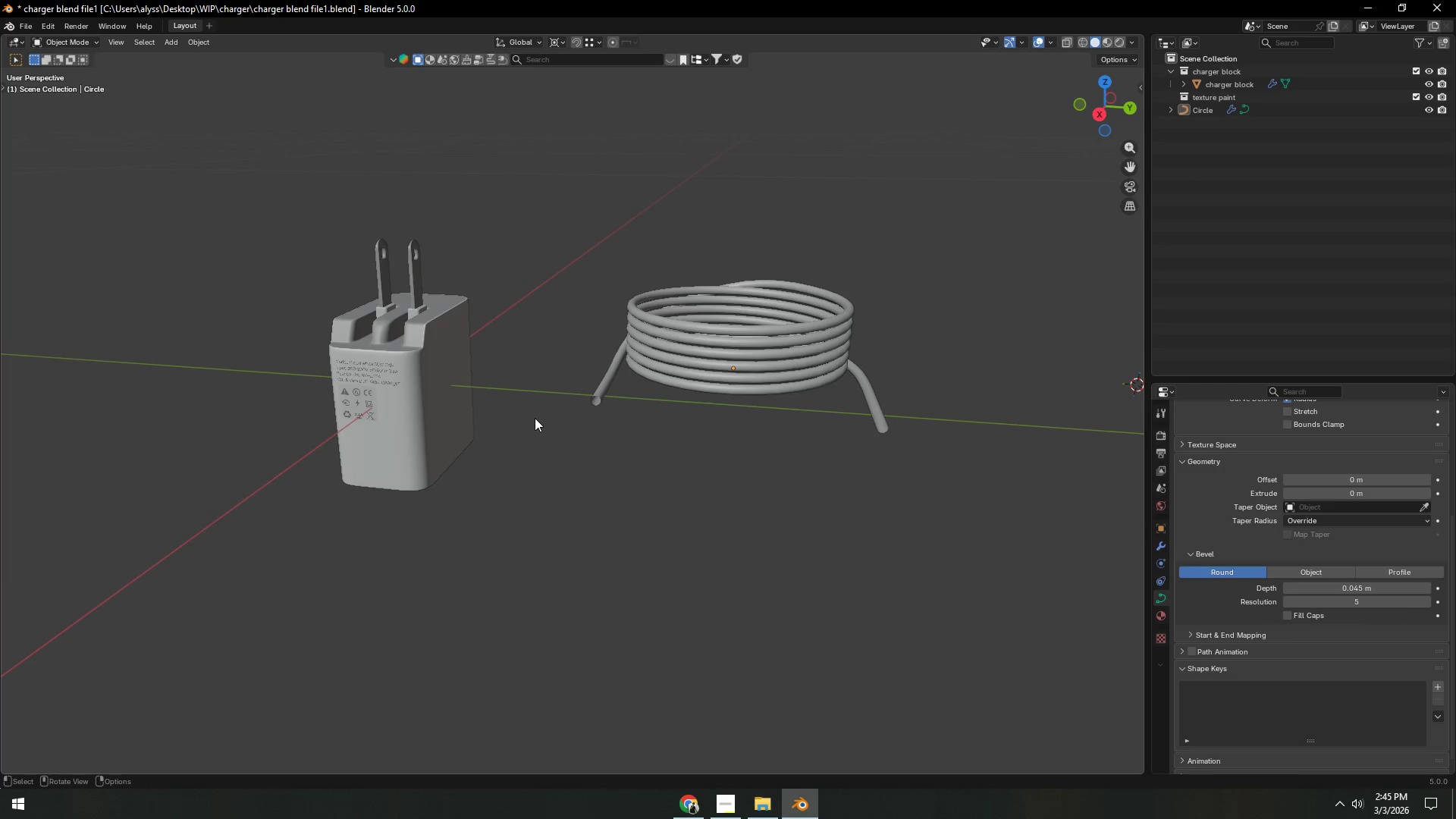 
scroll: coordinate [535, 420], scroll_direction: down, amount: 5.0
 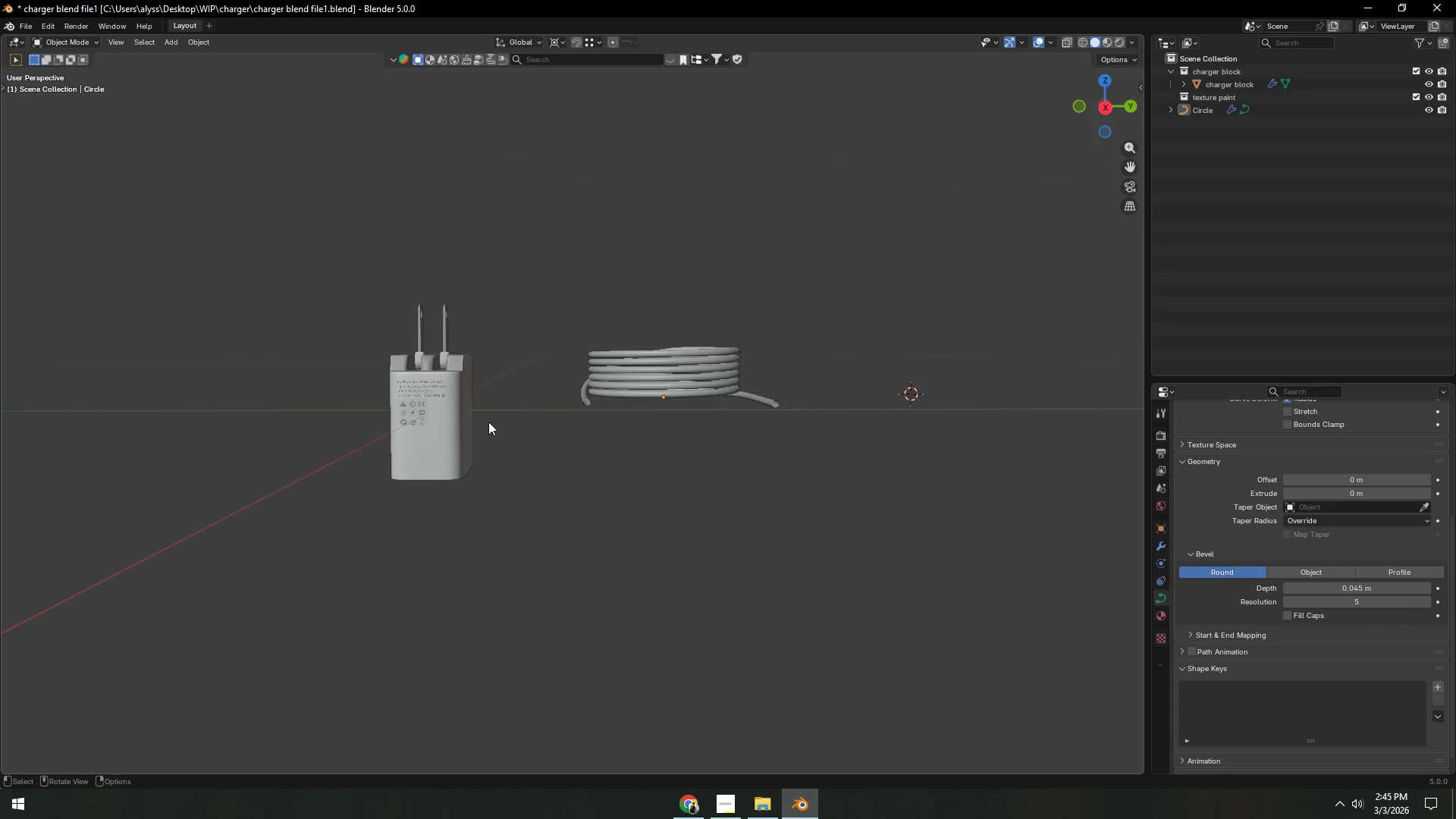 
left_click([455, 429])
 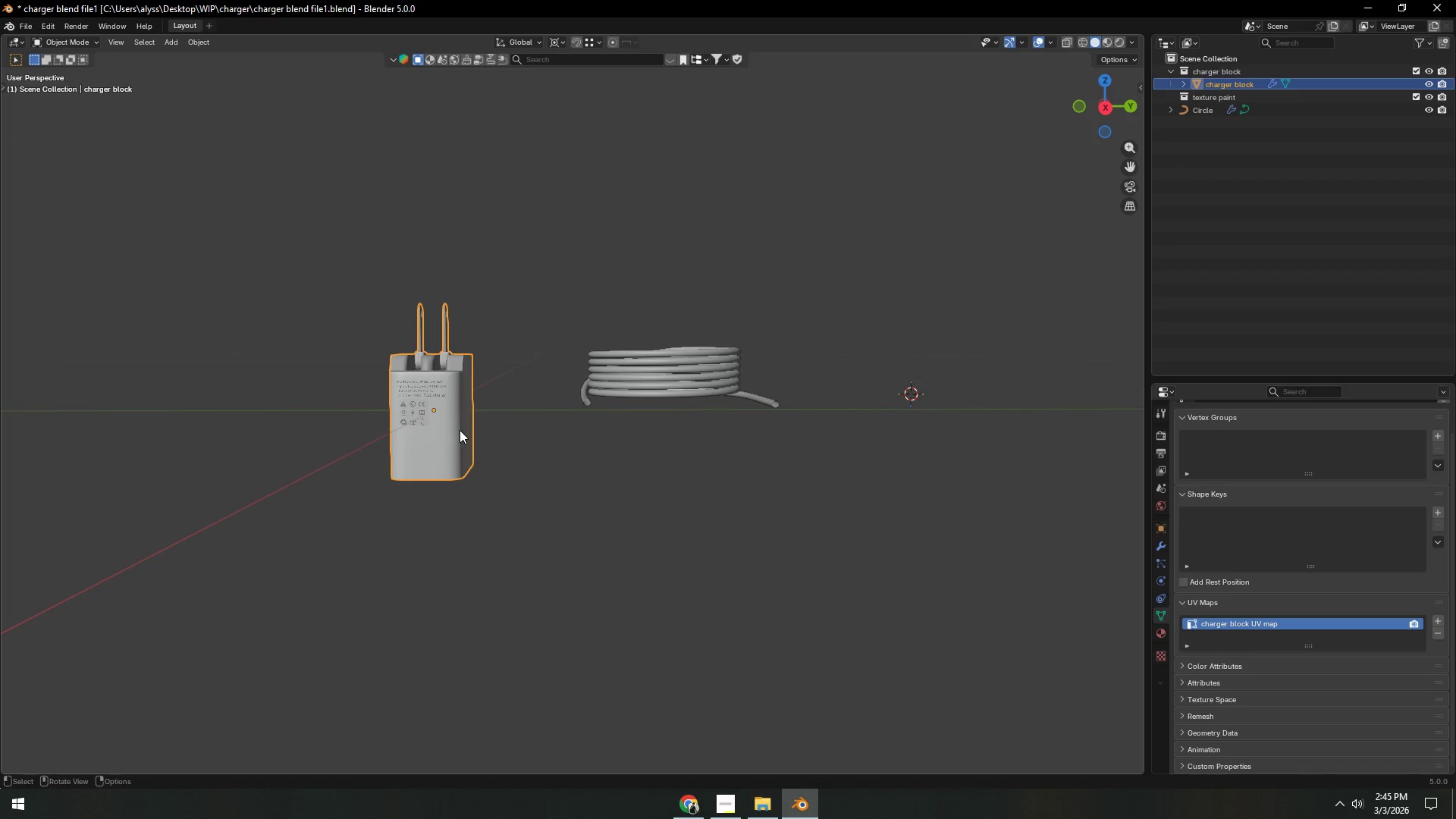 
key(Tab)
 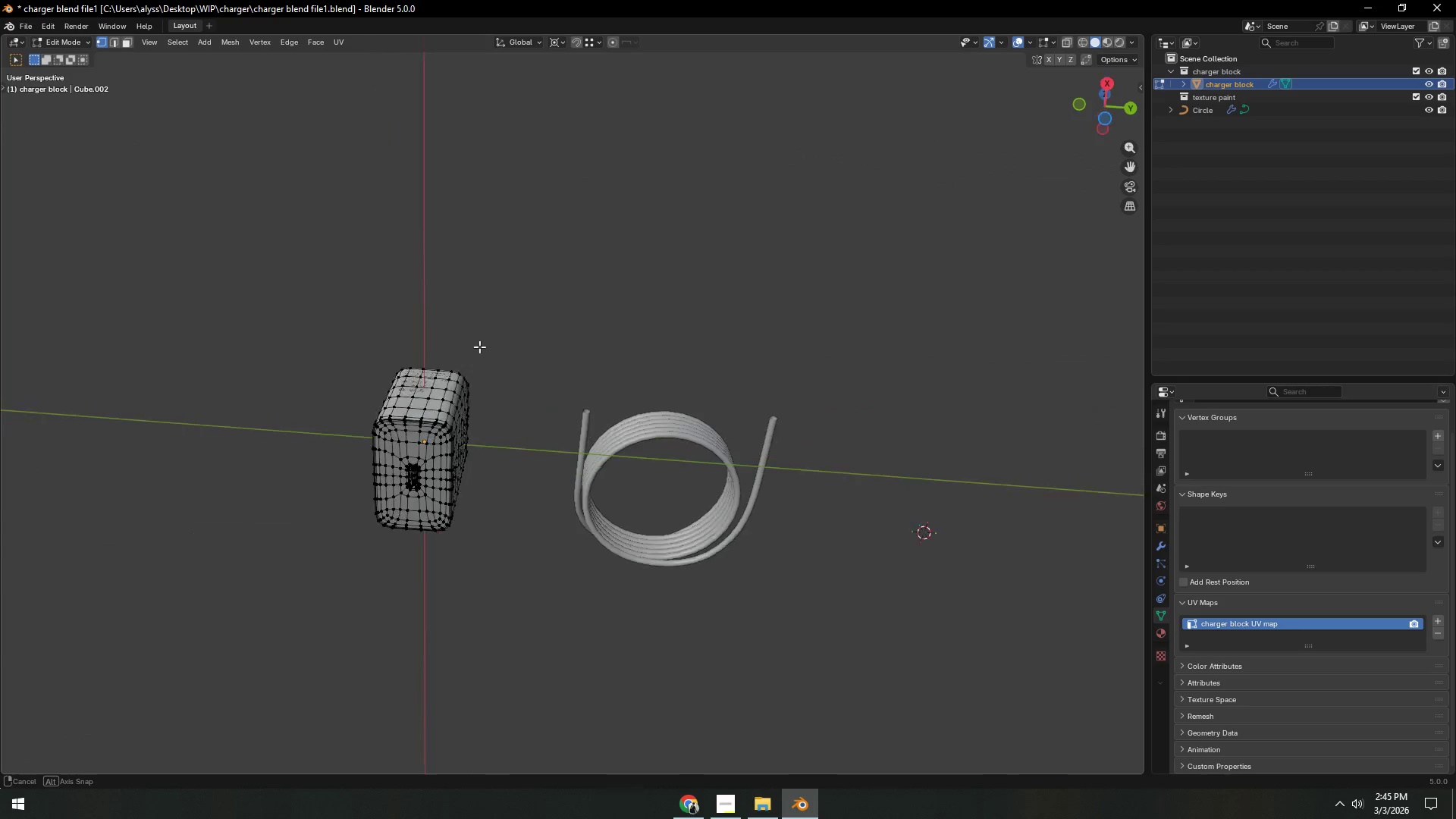 
hold_key(key=ShiftLeft, duration=0.59)
 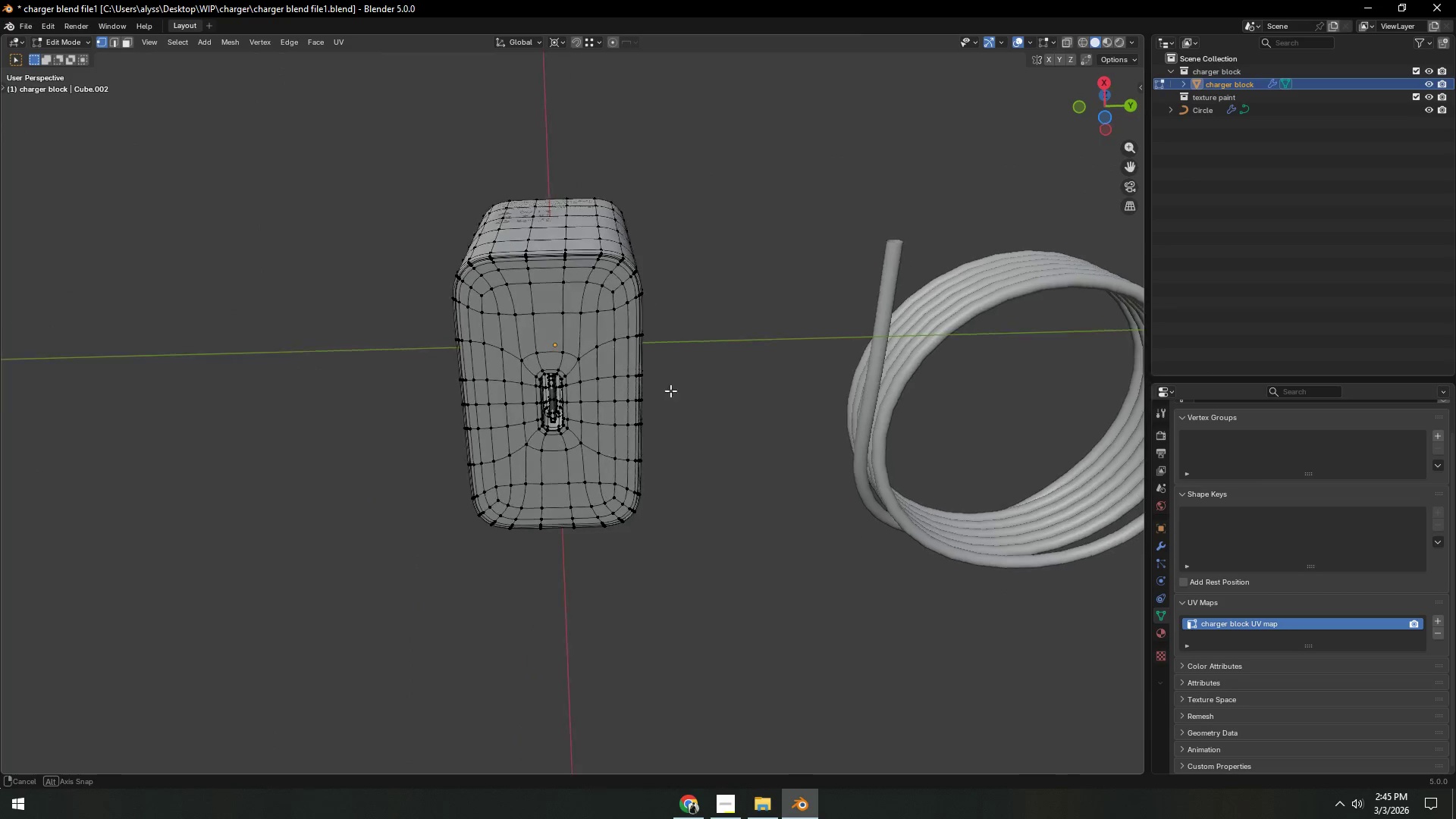 
scroll: coordinate [620, 384], scroll_direction: up, amount: 9.0
 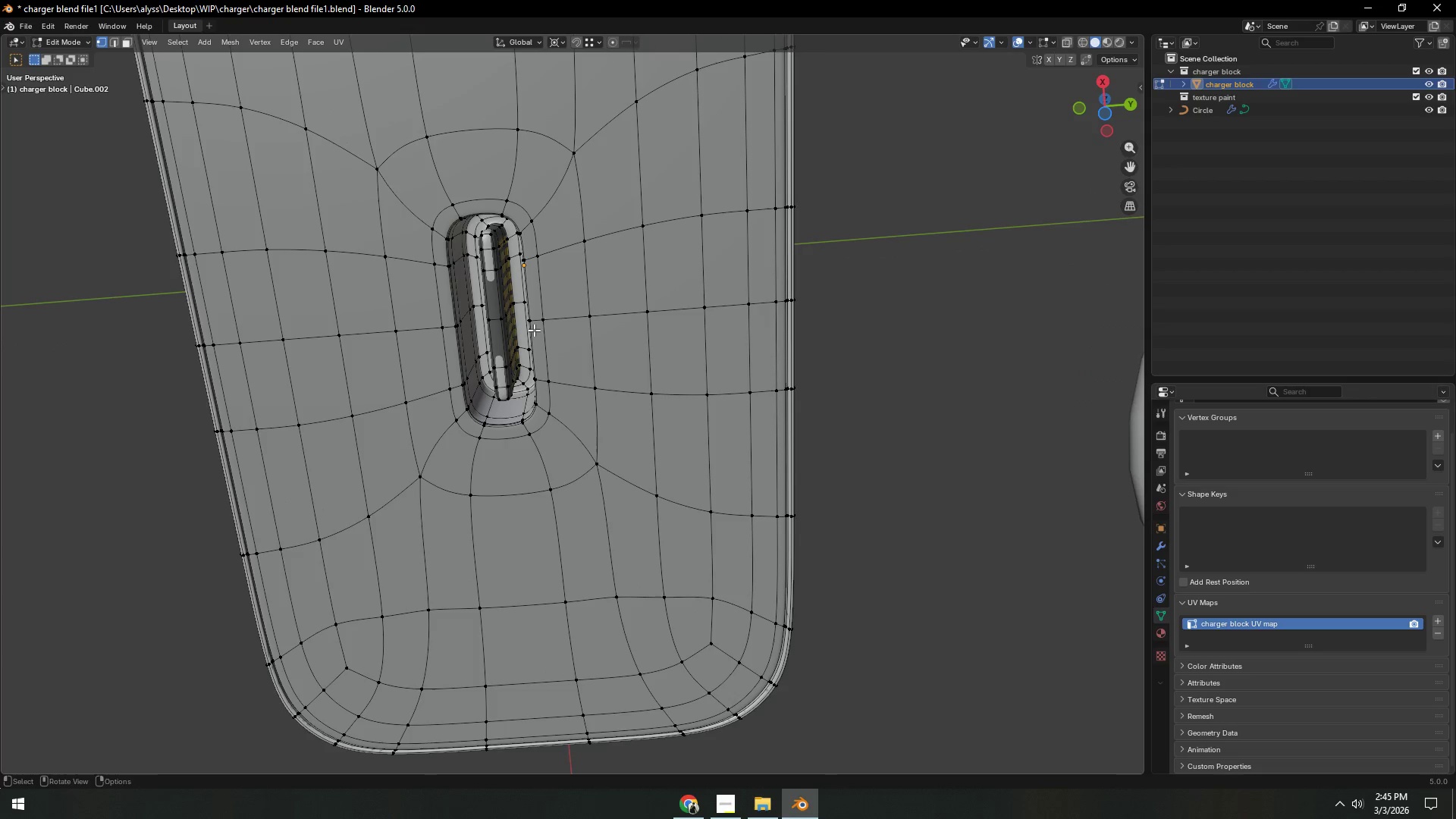 
left_click([533, 321])
 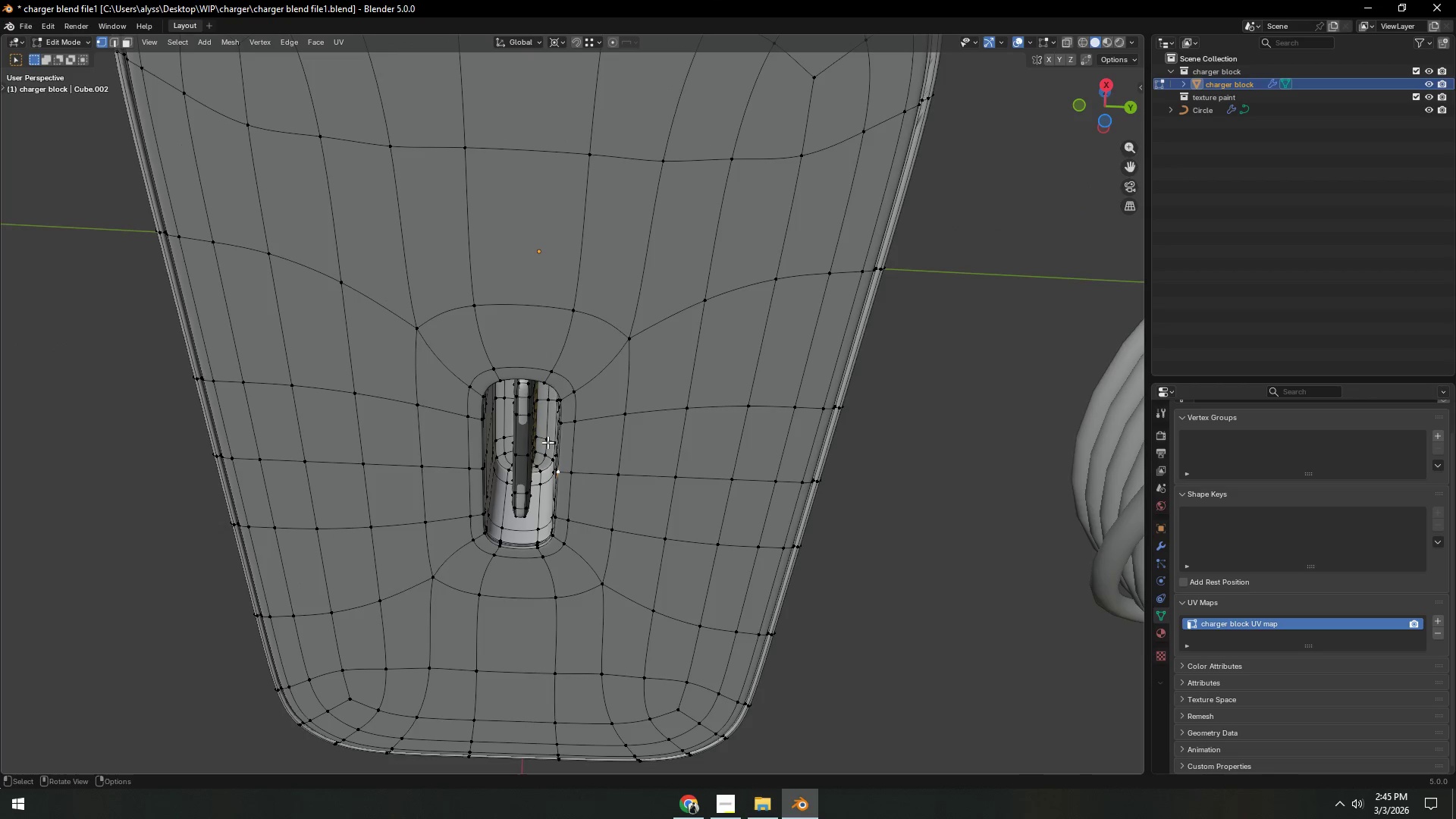 
hold_key(key=ShiftLeft, duration=0.7)
left_click([478, 468])
 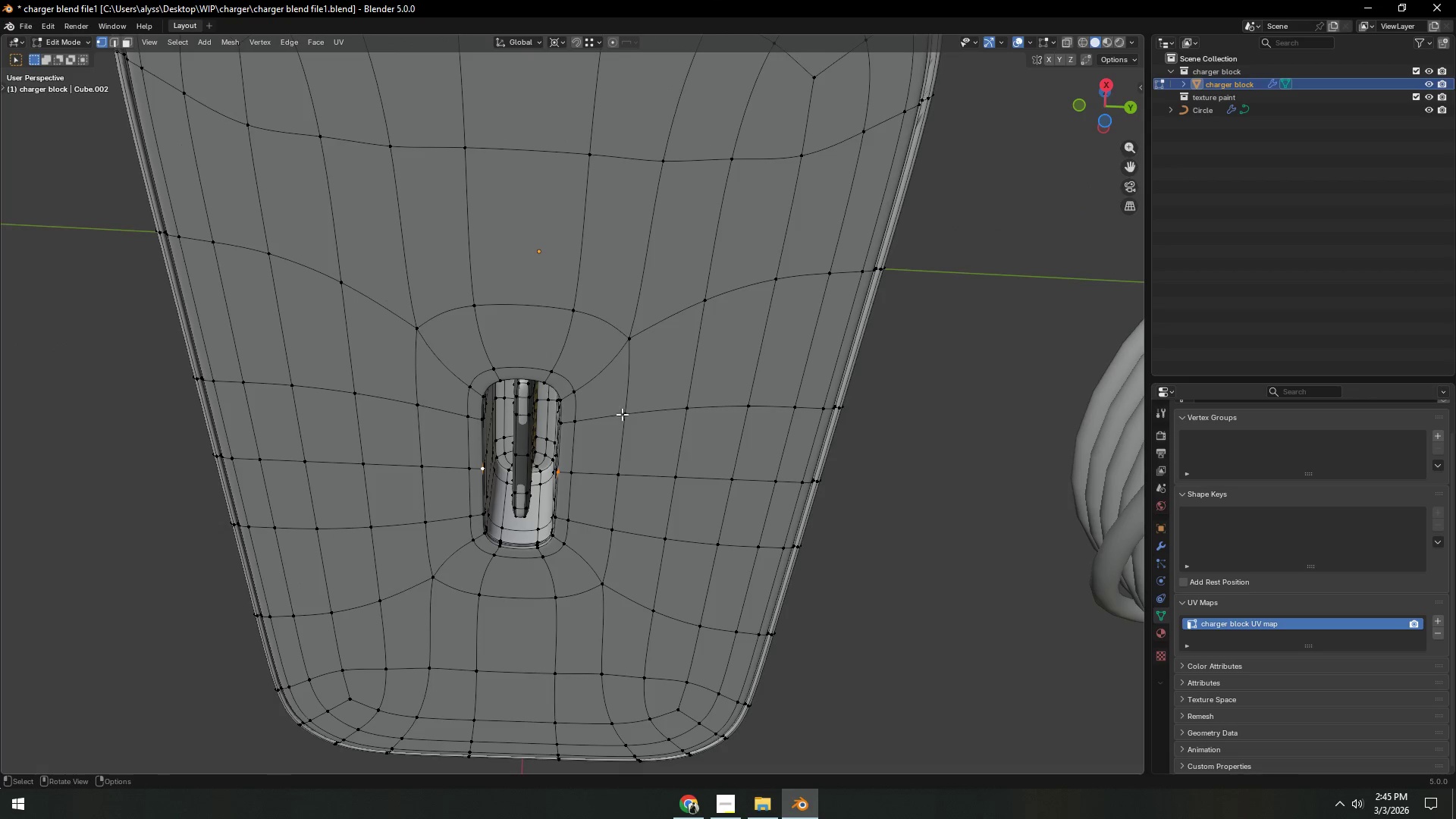 
key(Shift+S)
 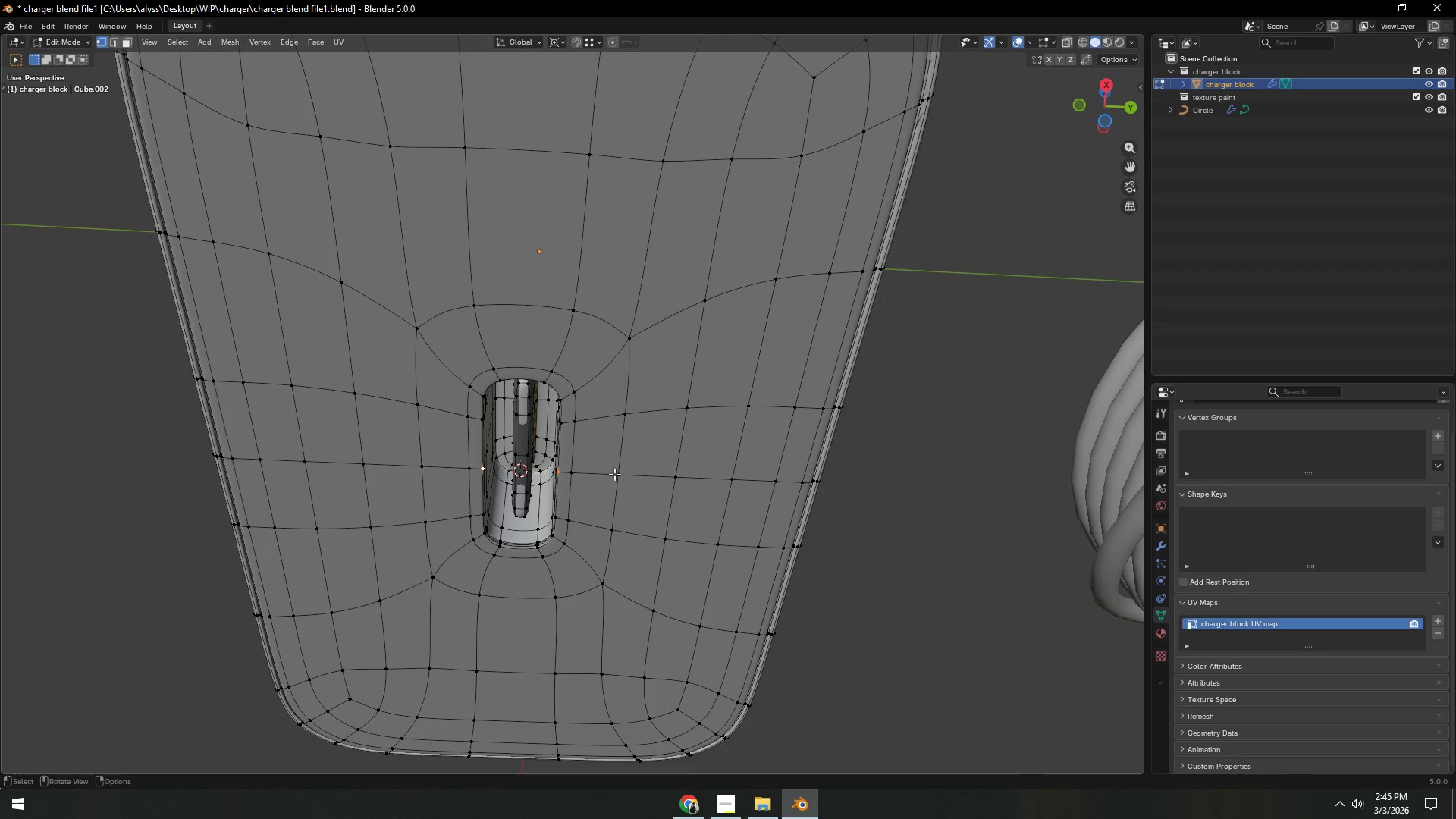 
key(Tab)
 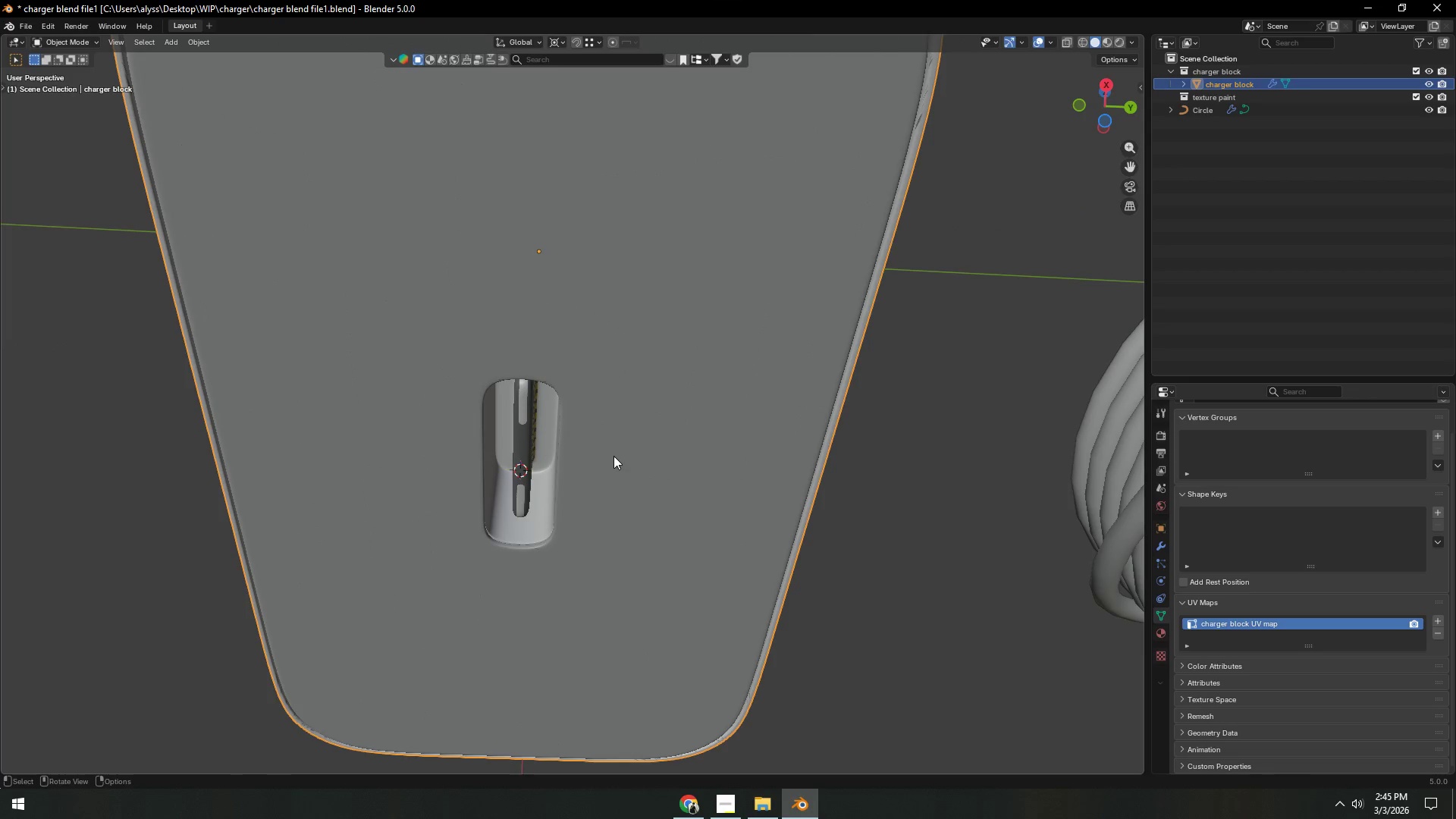 
right_click([613, 456])
 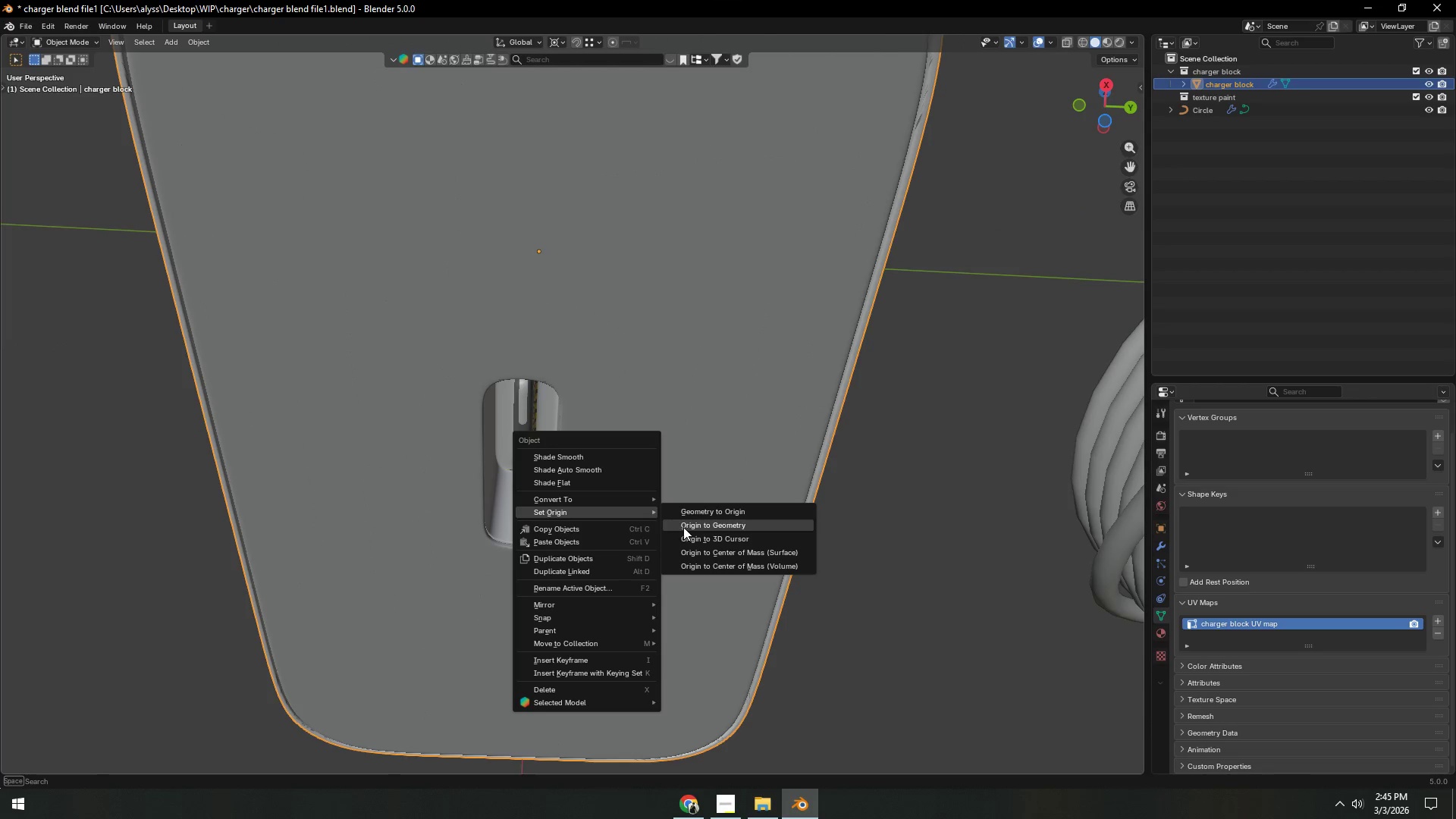 
left_click([702, 537])
 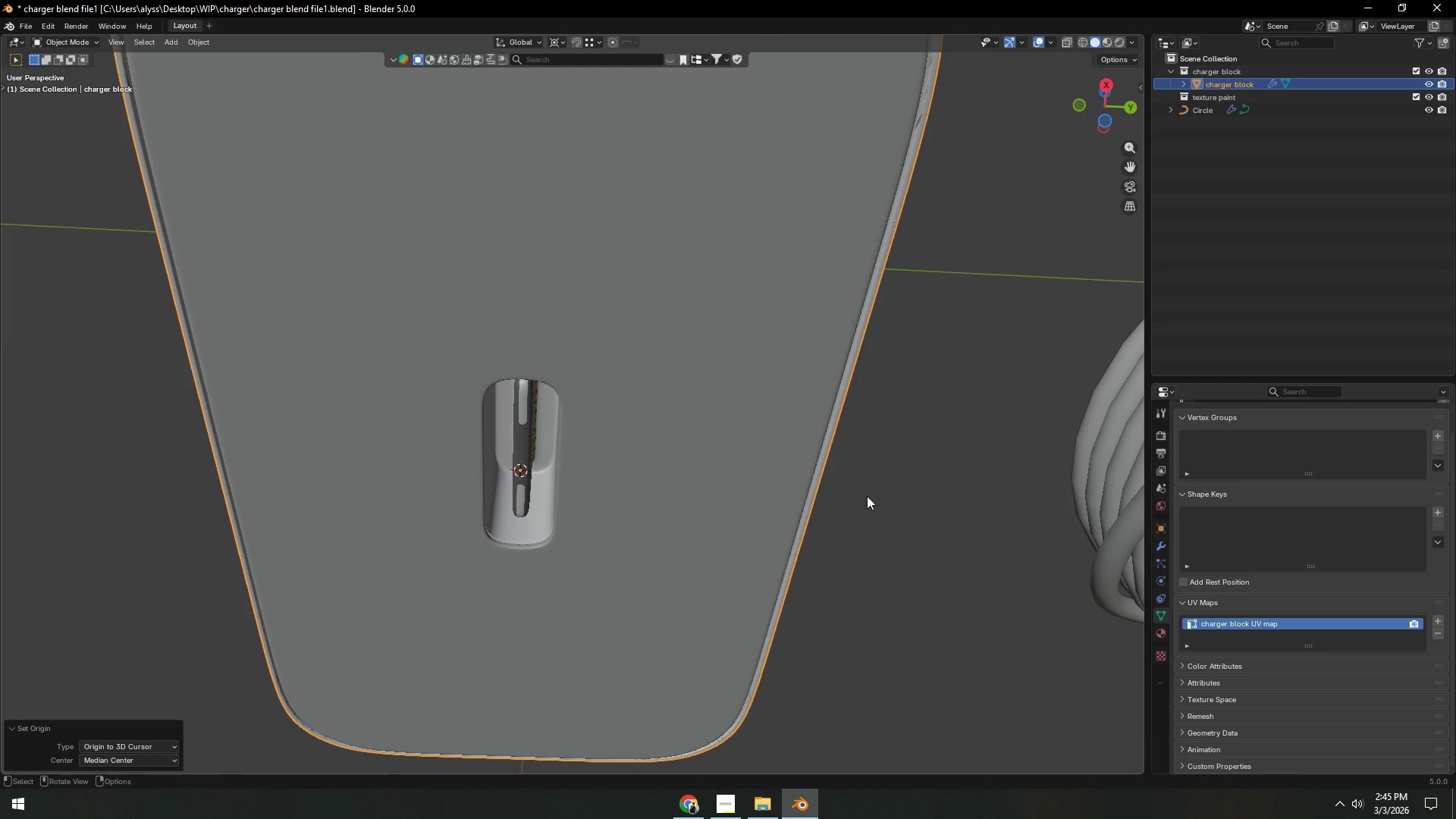 
hold_key(key=ShiftLeft, duration=0.89)
 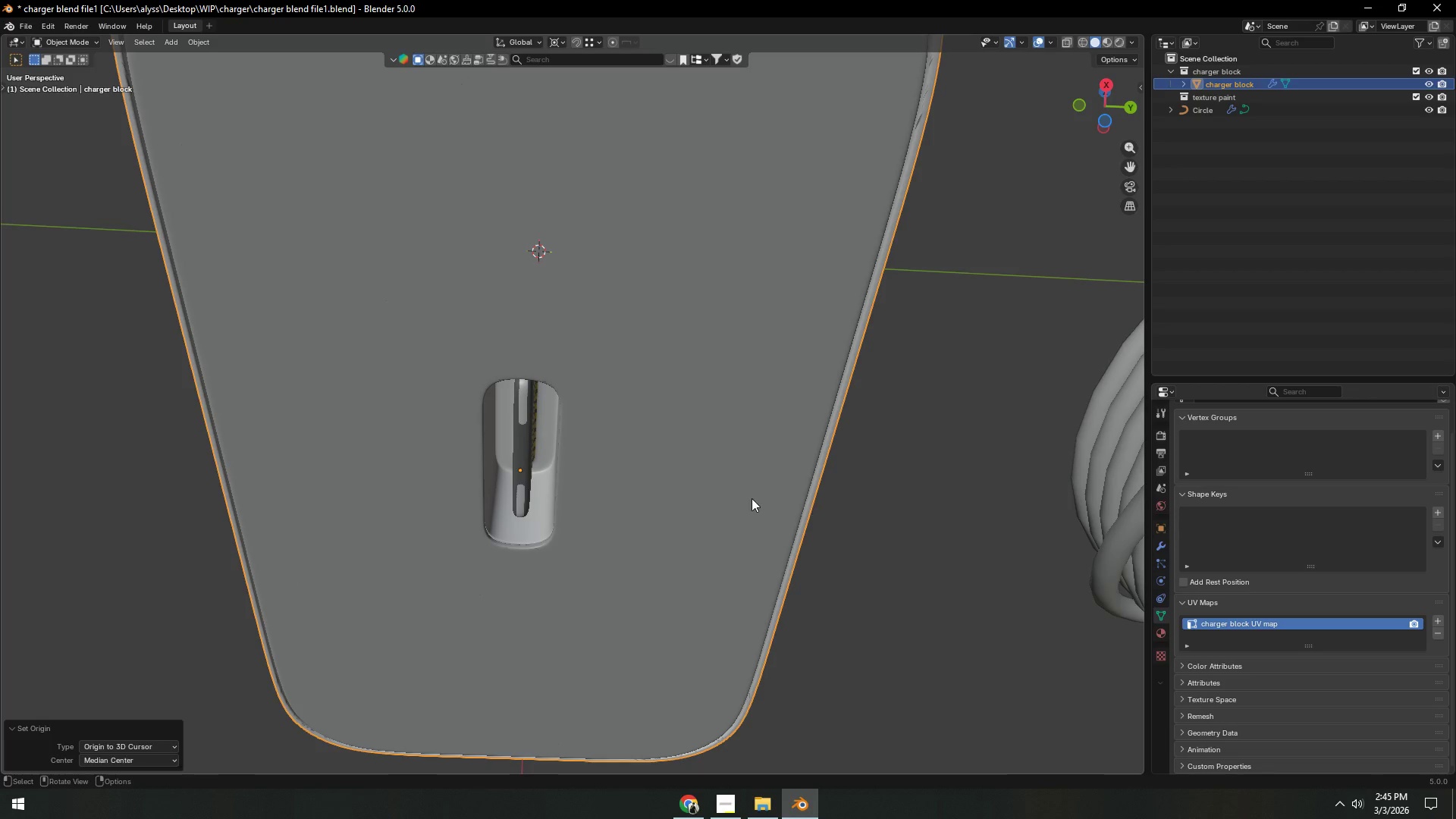 
hold_key(key=S, duration=0.56)
 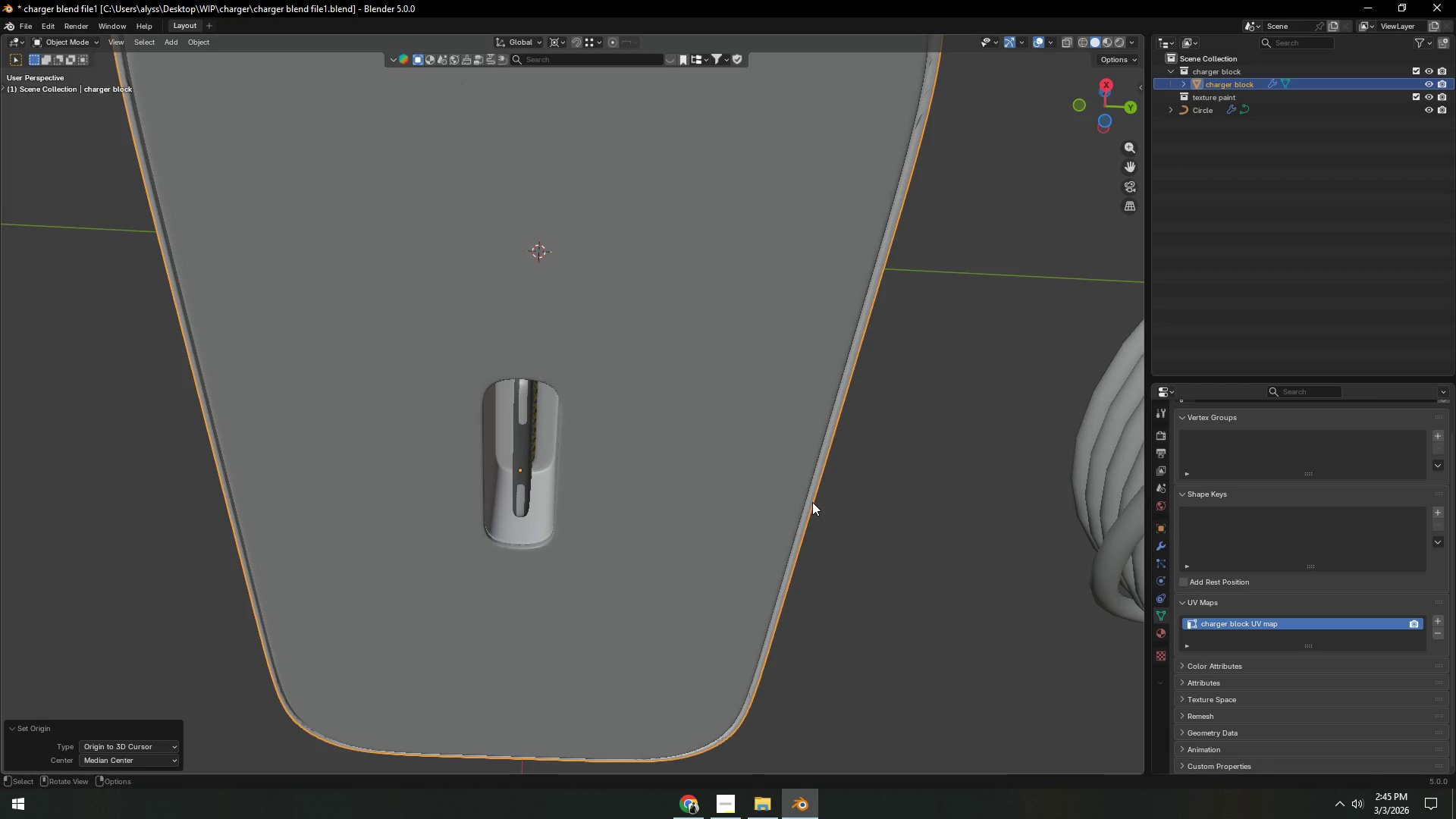 
left_click([742, 496])
 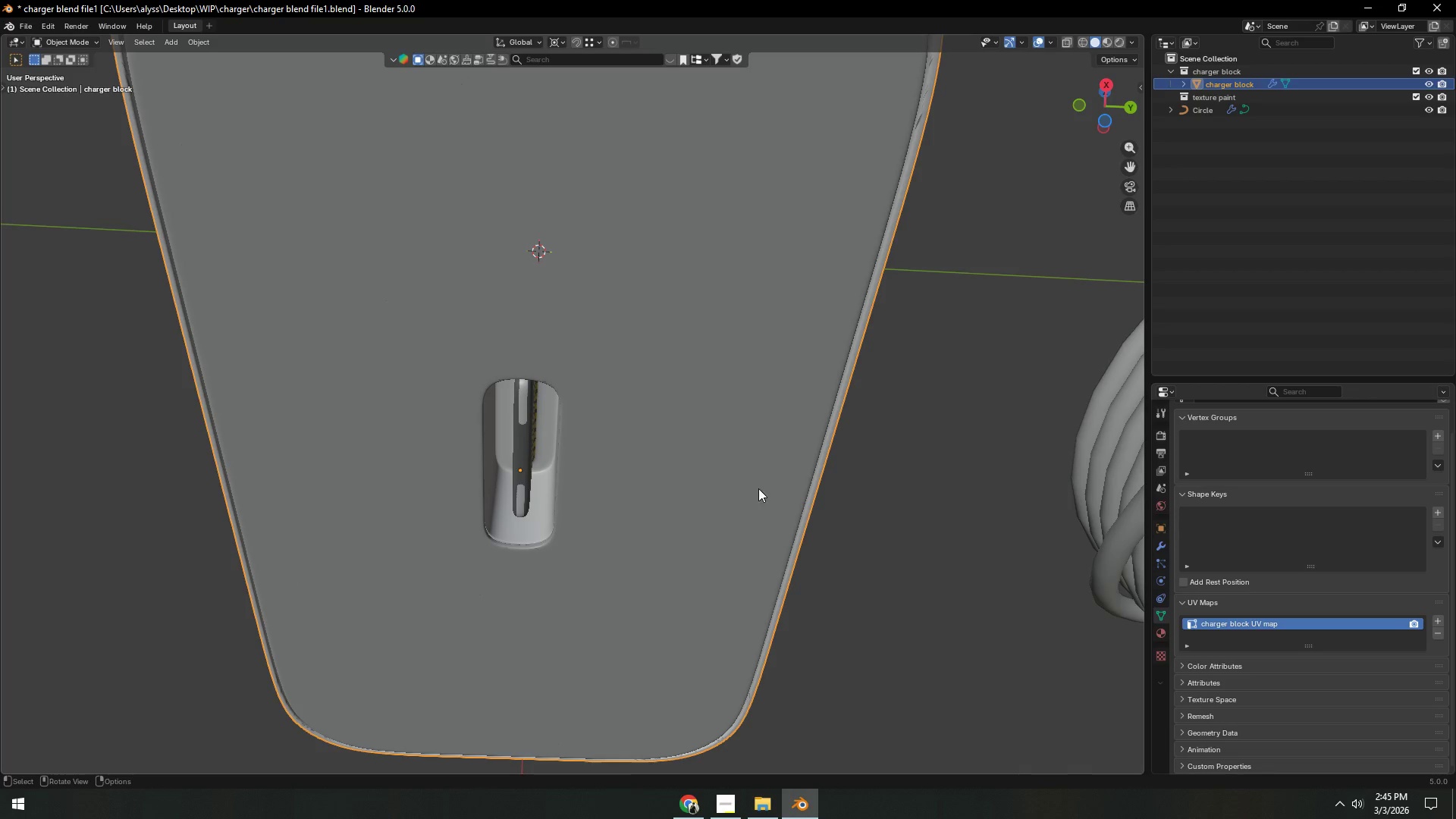 
hold_key(key=ShiftLeft, duration=0.5)
 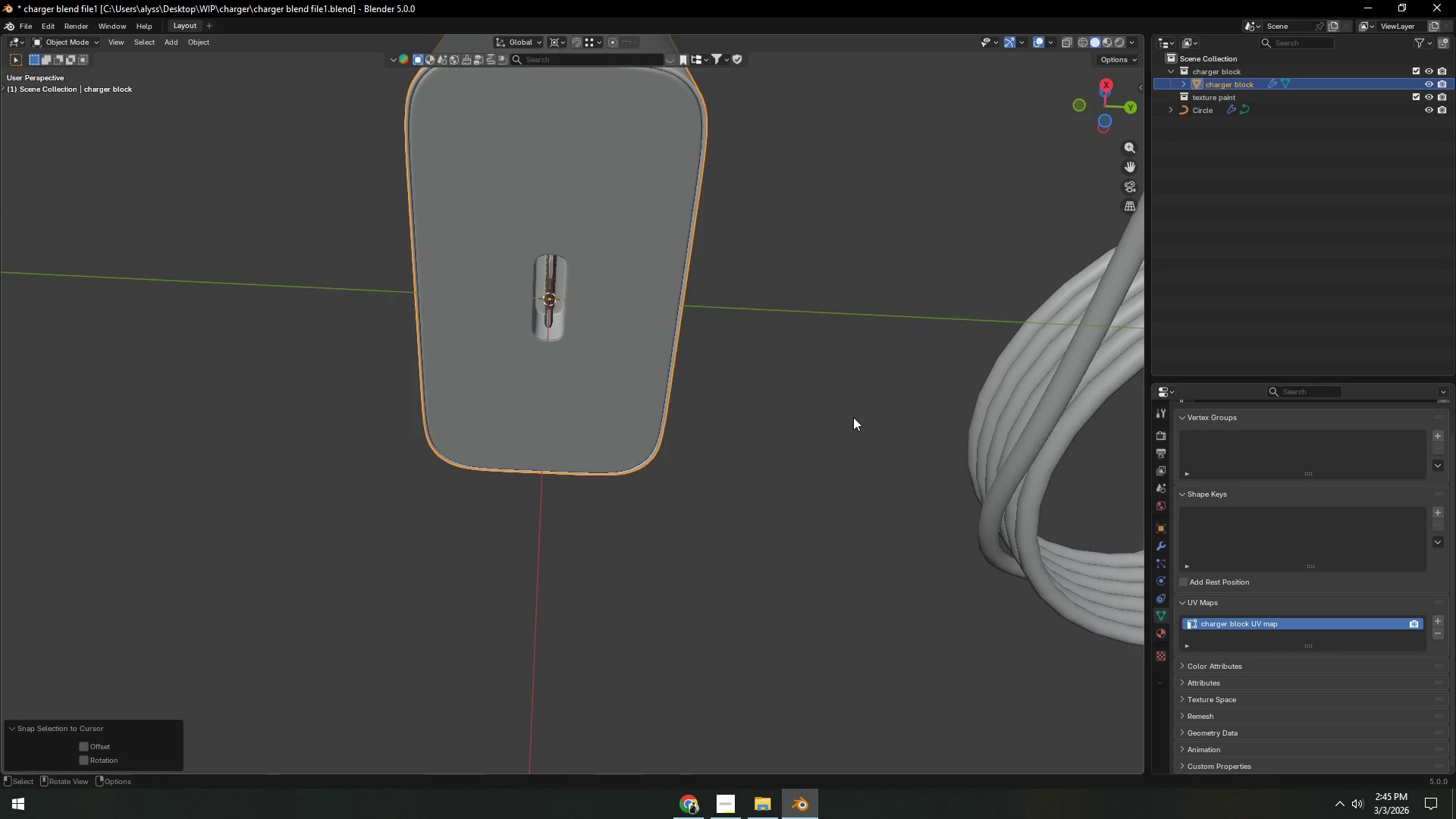 
hold_key(key=S, duration=0.34)
 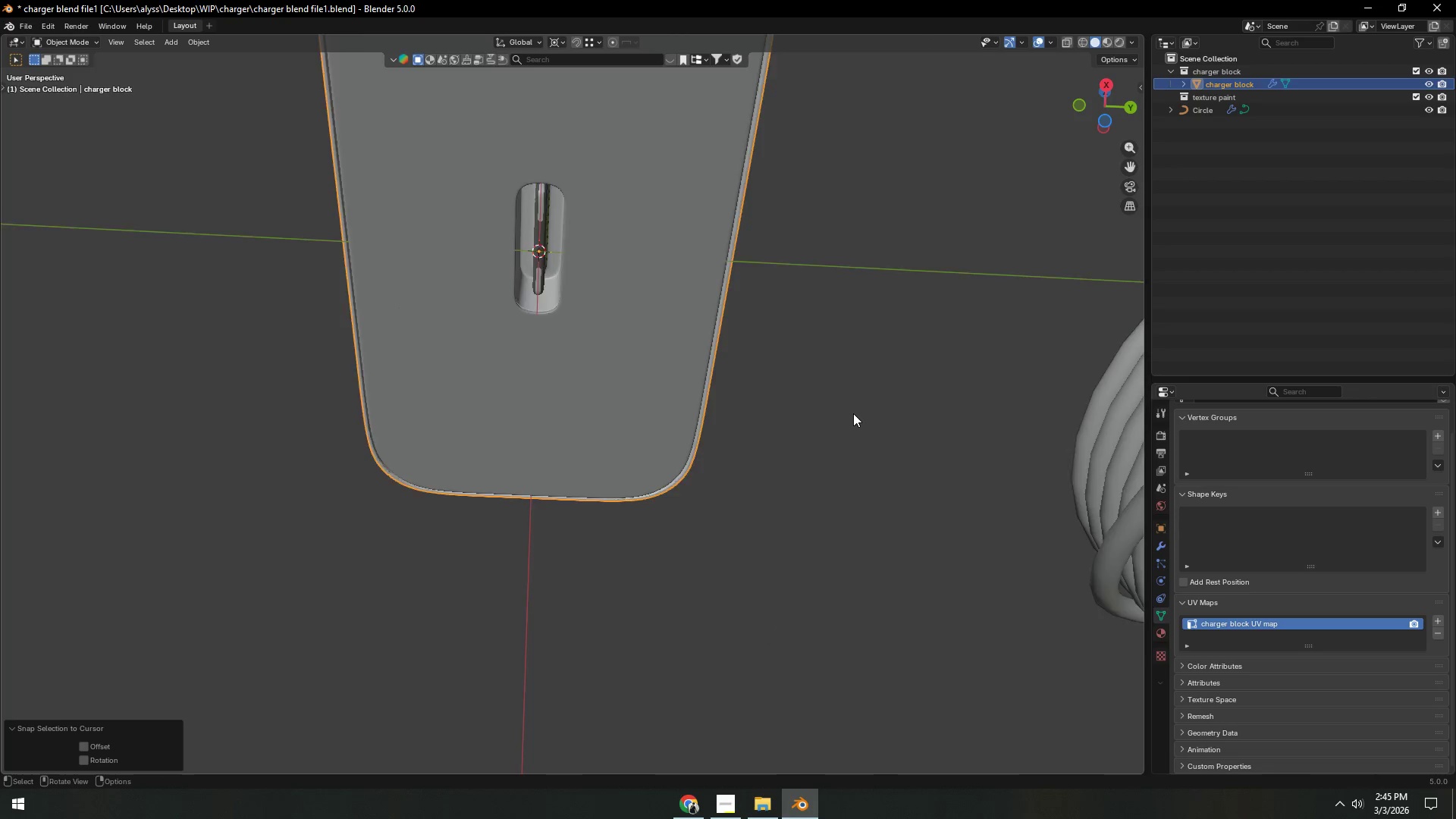 
scroll: coordinate [853, 414], scroll_direction: down, amount: 2.0
 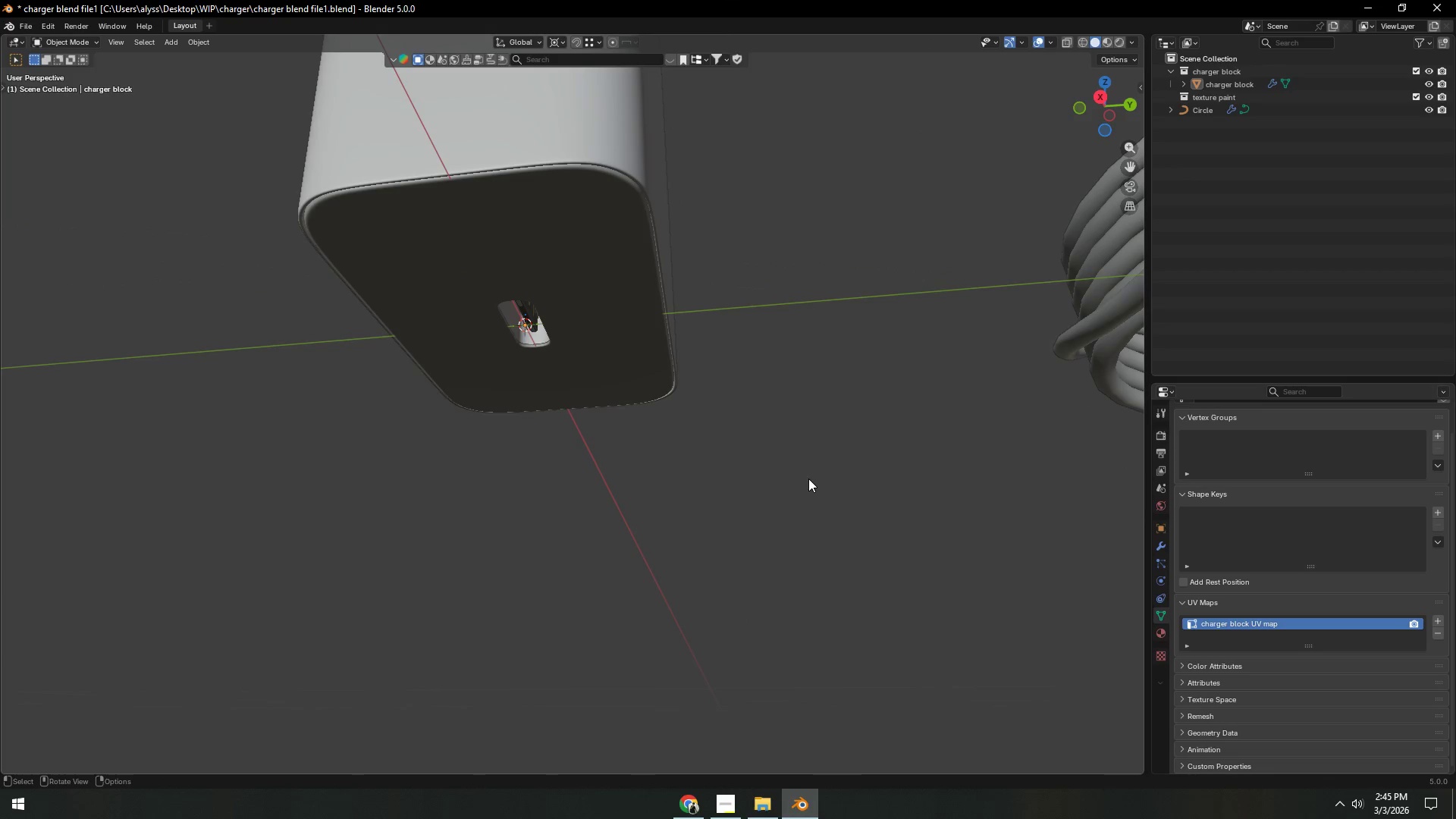 
hold_key(key=ControlLeft, duration=0.45)
 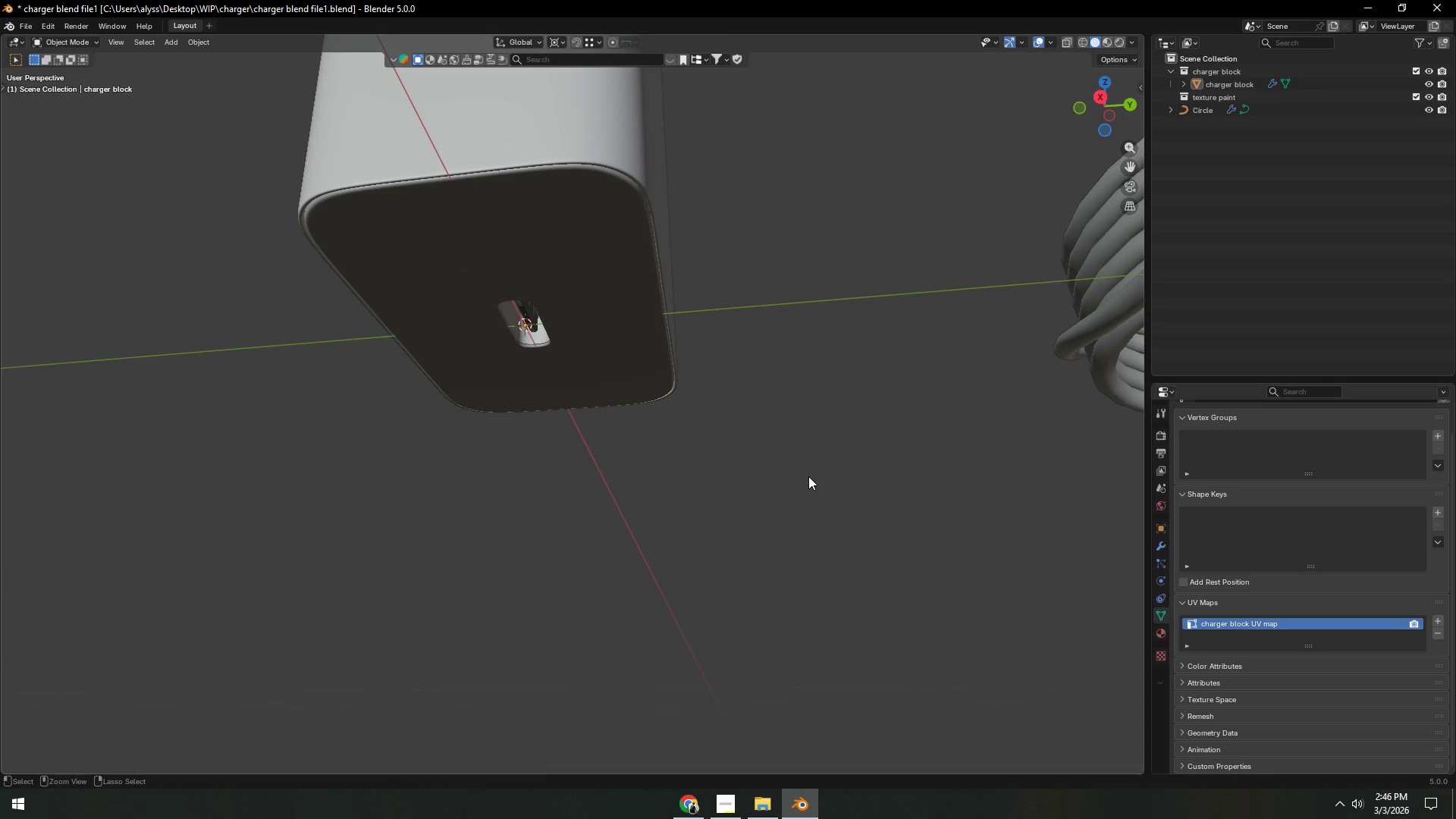 
key(Control+ControlLeft)
 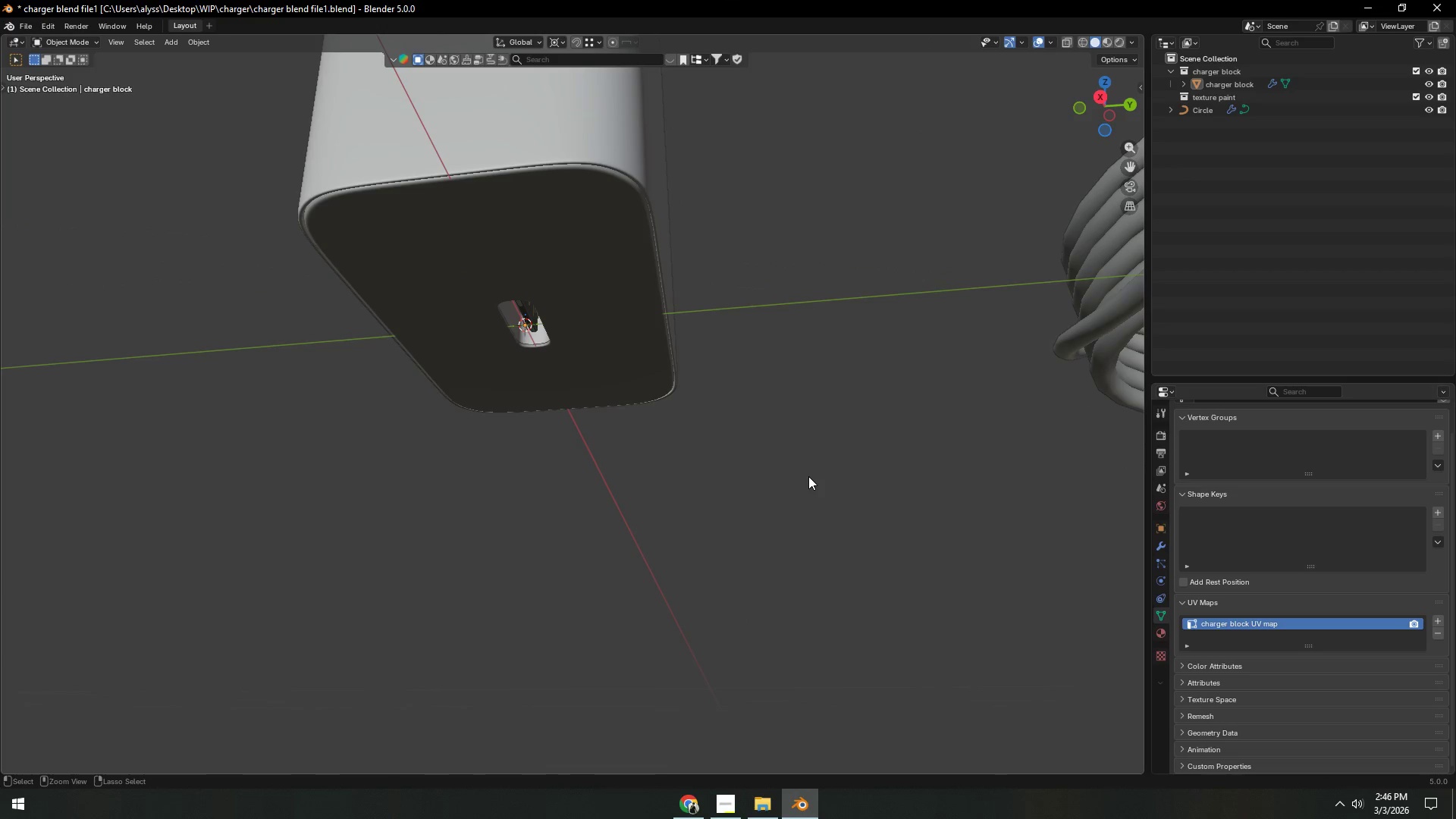 
key(Control+S)
 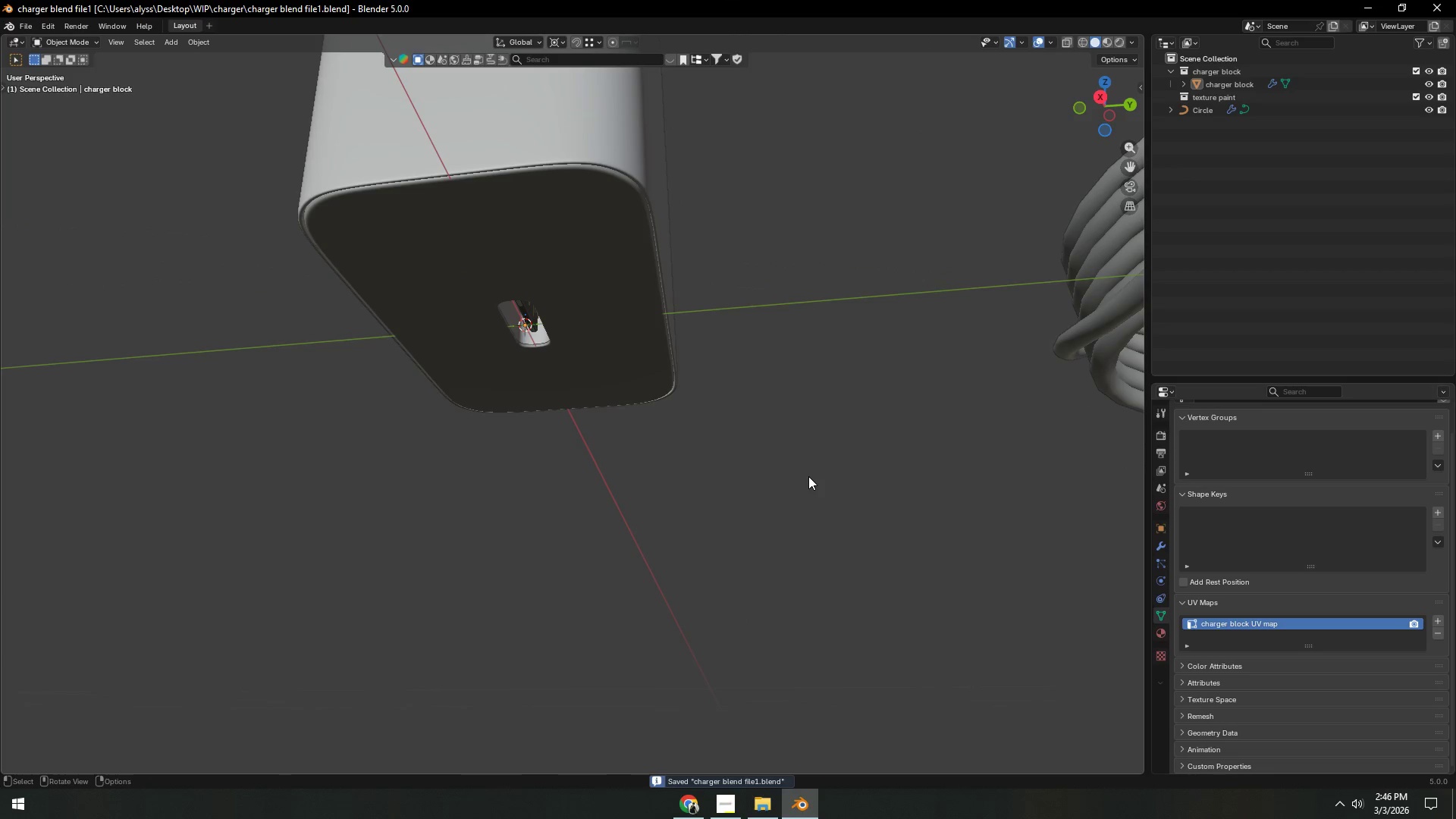 
left_click([808, 476])
 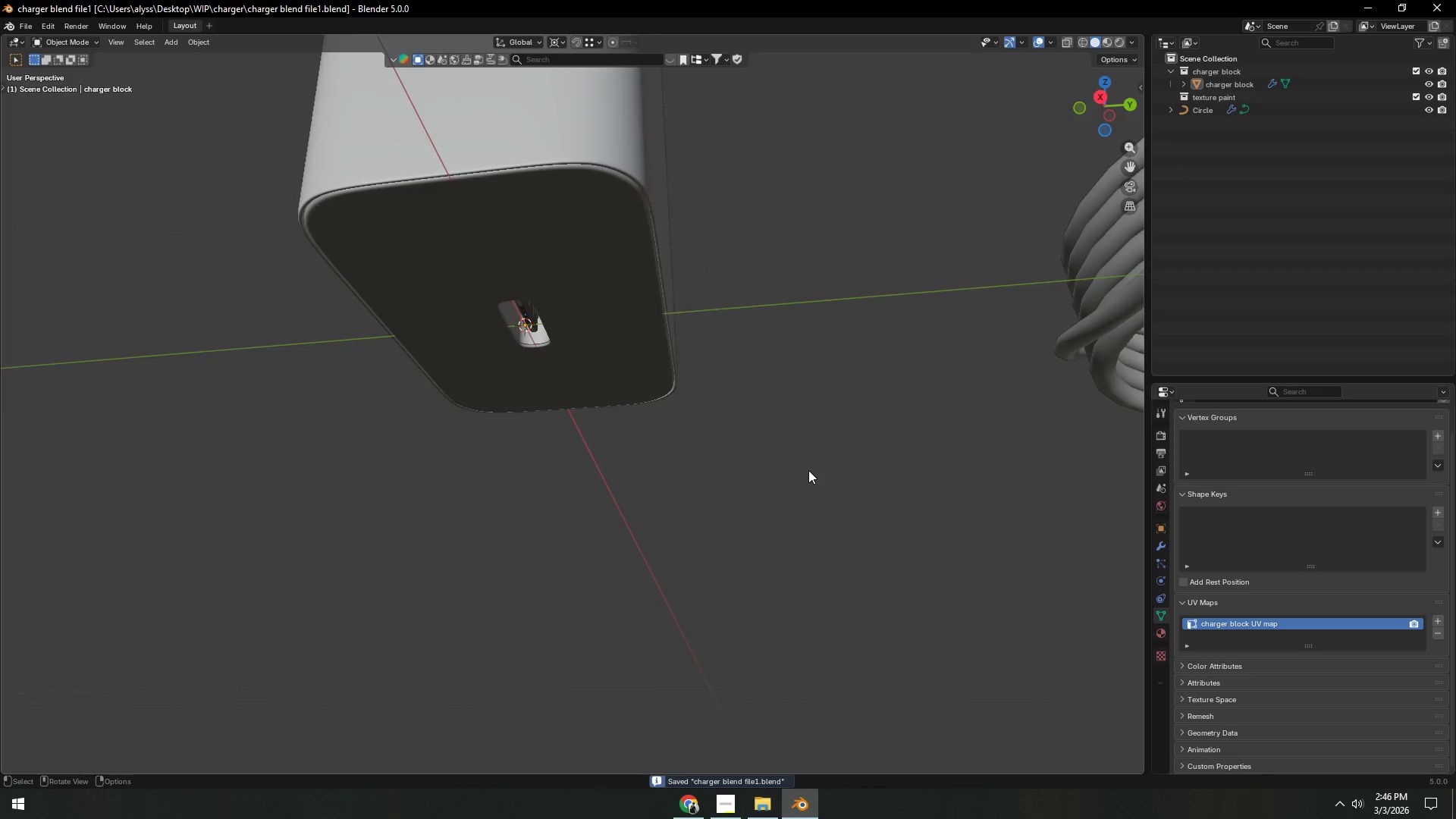 
scroll: coordinate [808, 470], scroll_direction: down, amount: 3.0
 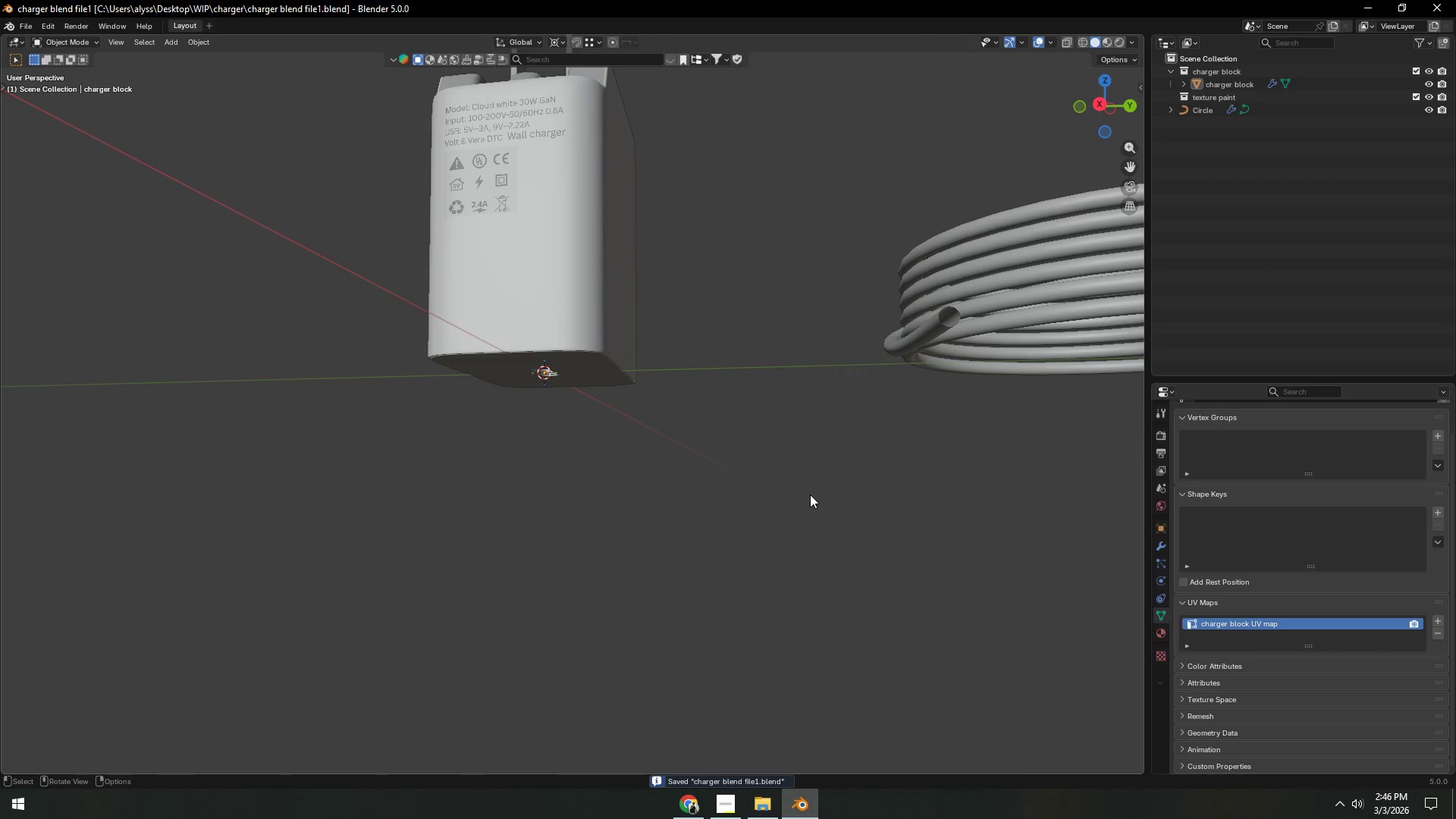 
key(Control+ControlLeft)
 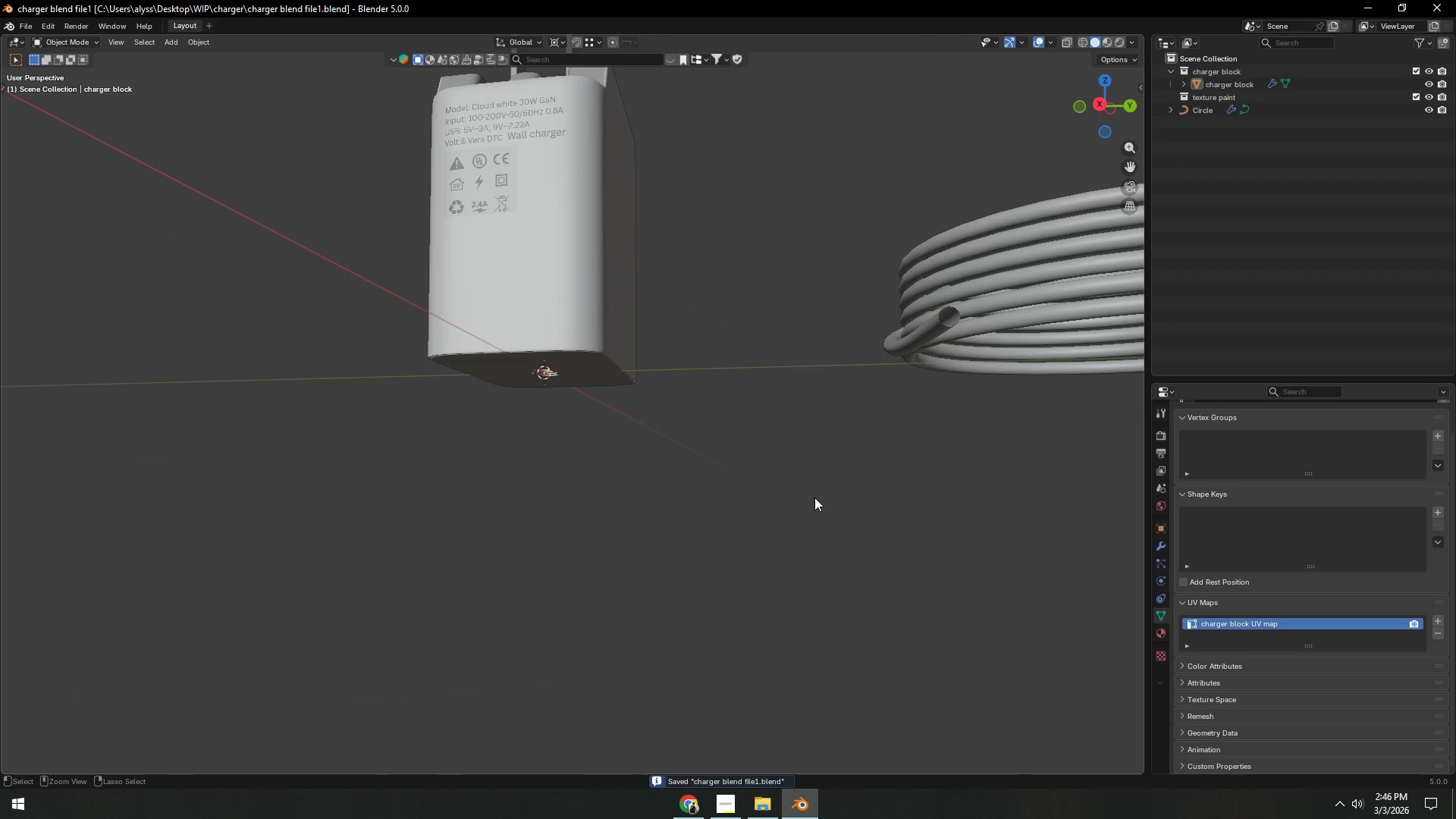 
key(Control+S)
 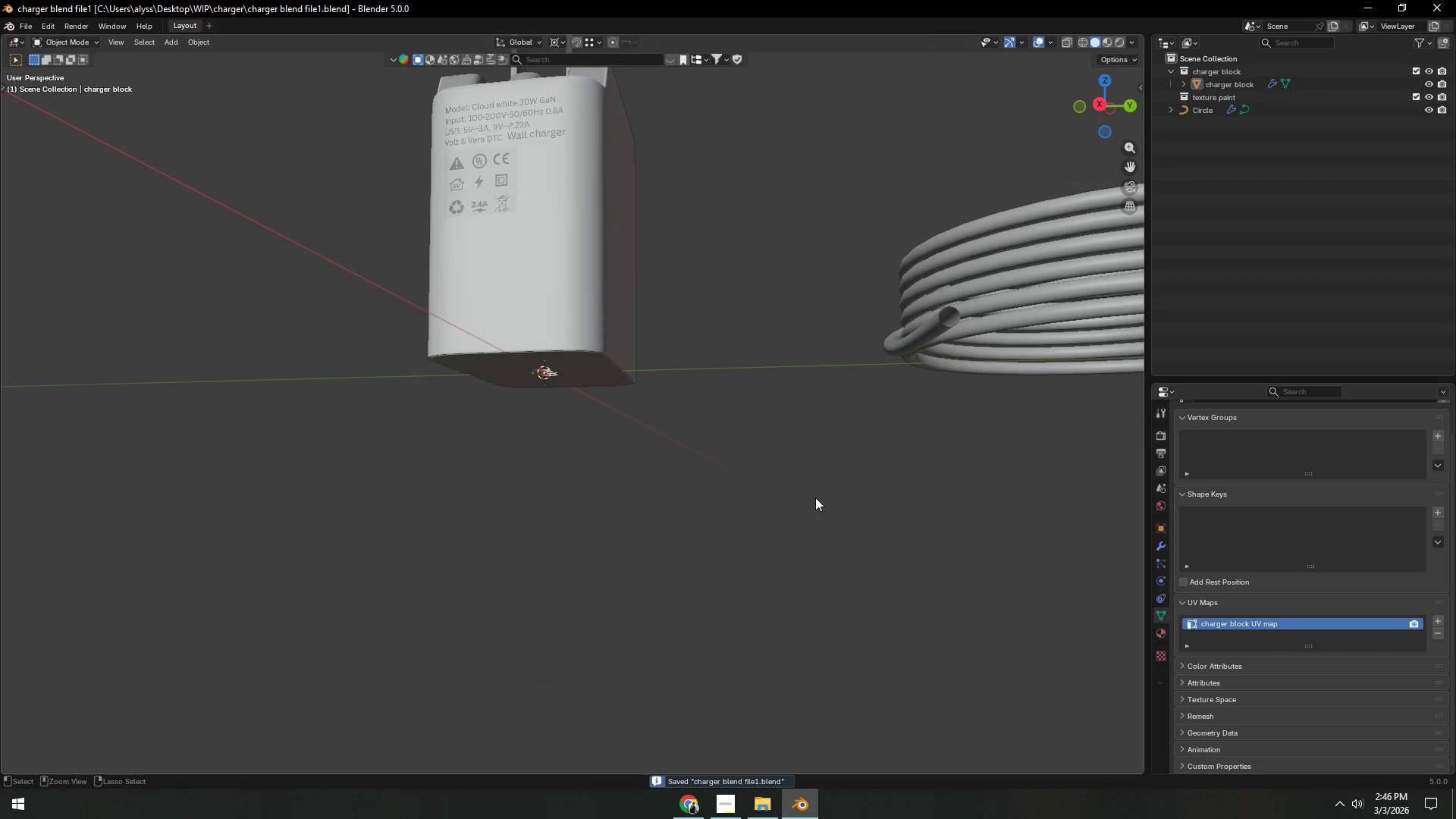 
scroll: coordinate [815, 497], scroll_direction: down, amount: 3.0
 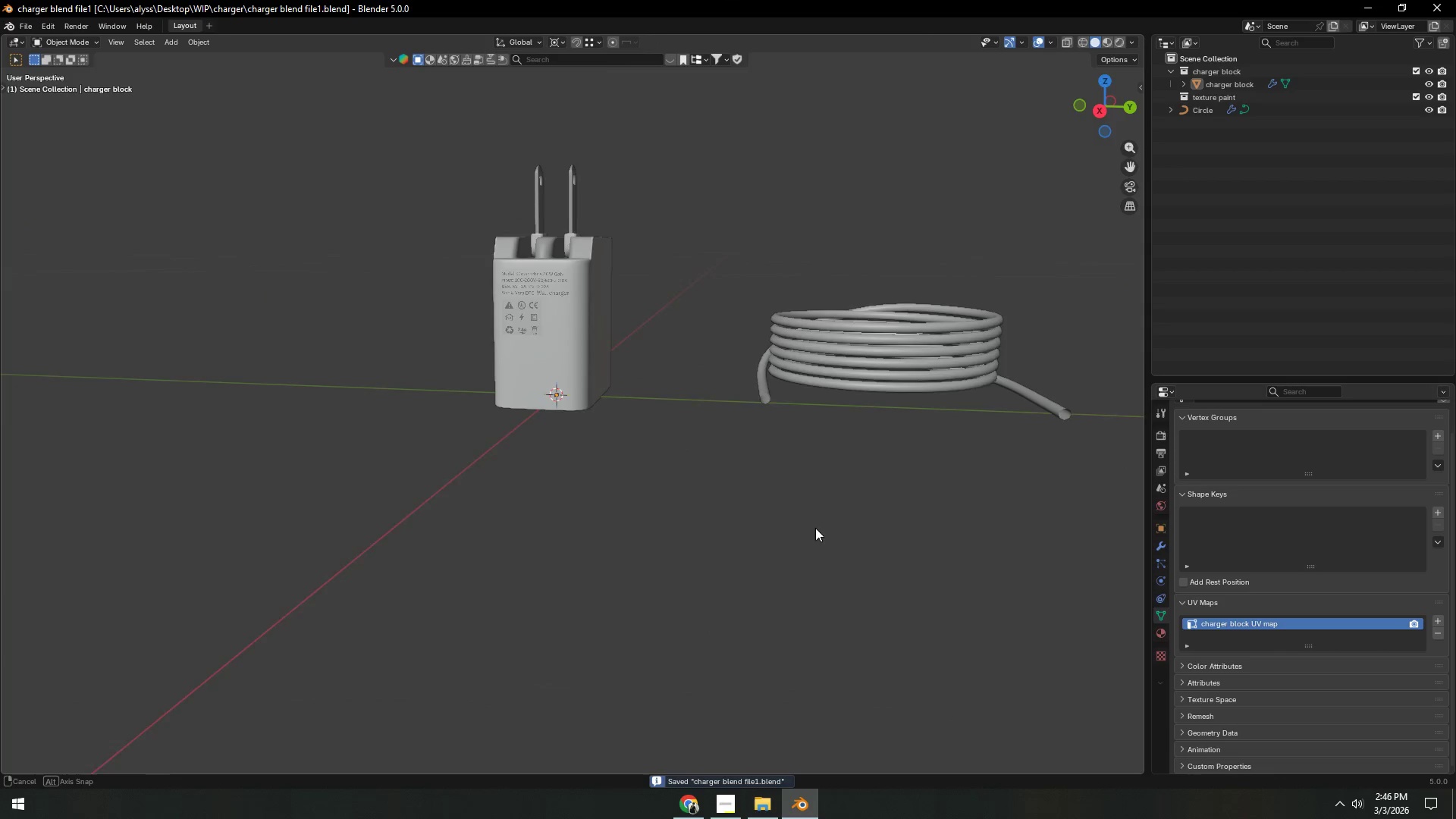 
left_click([831, 519])
 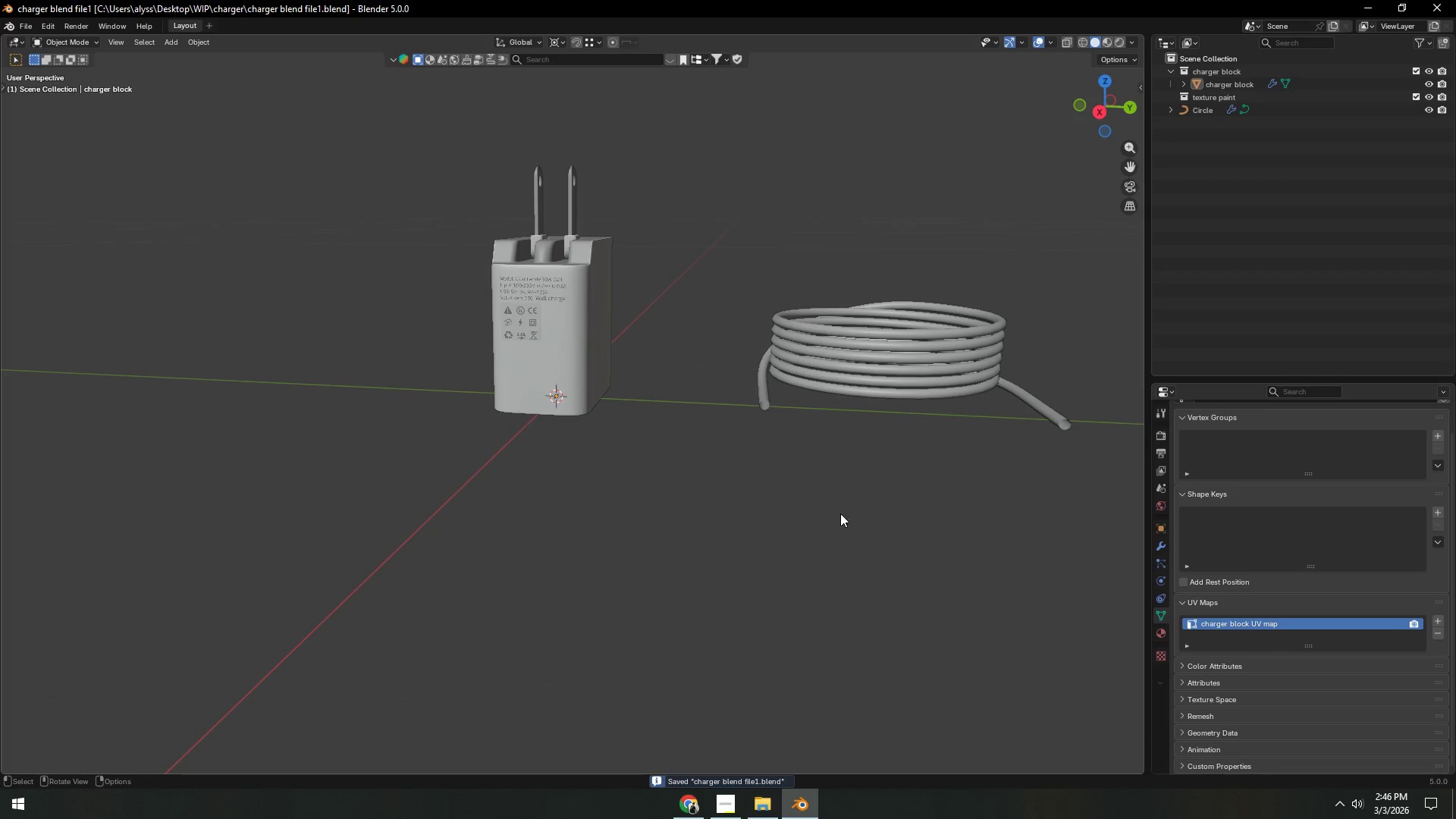 
key(Shift+ShiftLeft)
 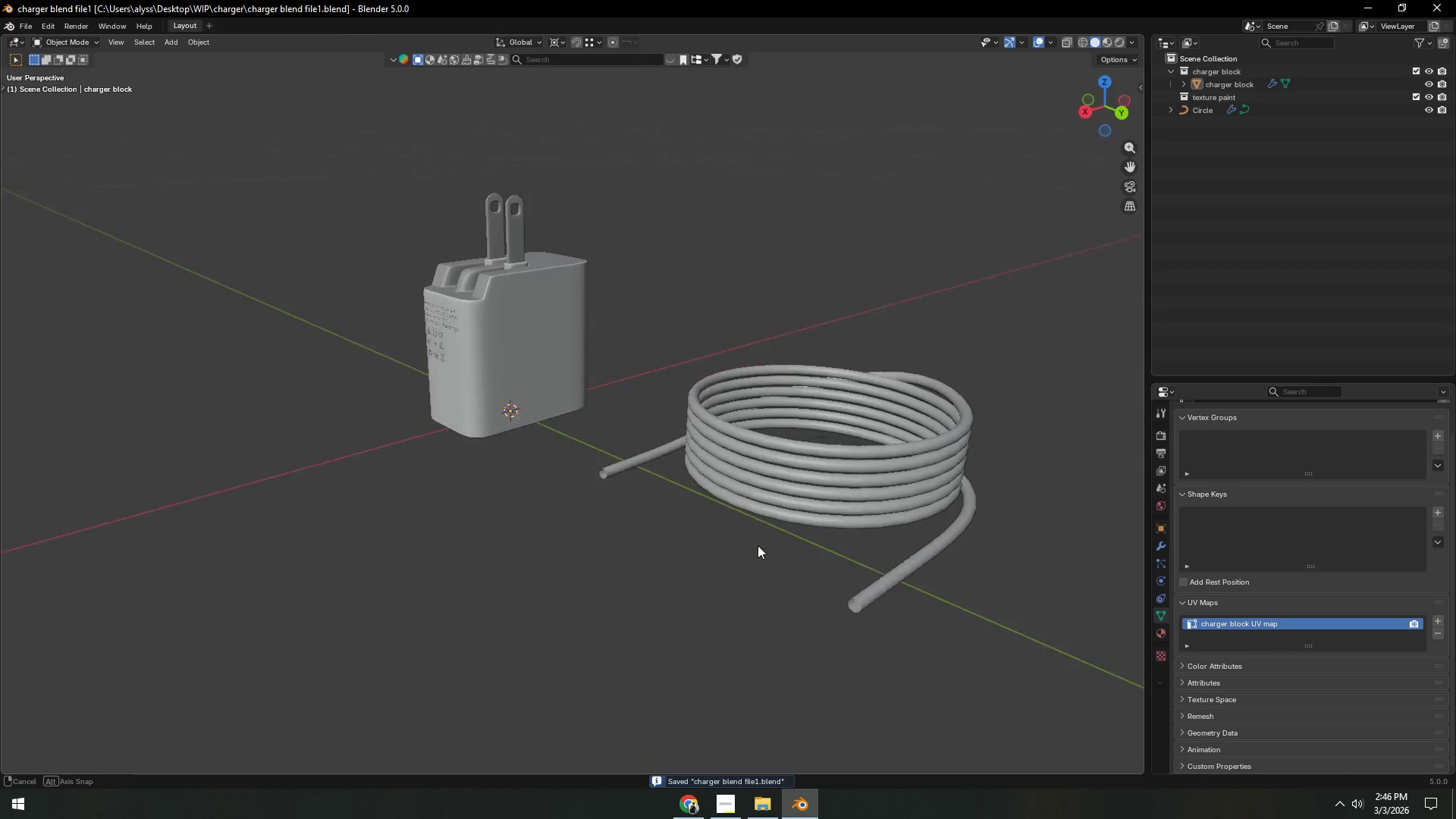 
left_click([816, 491])
 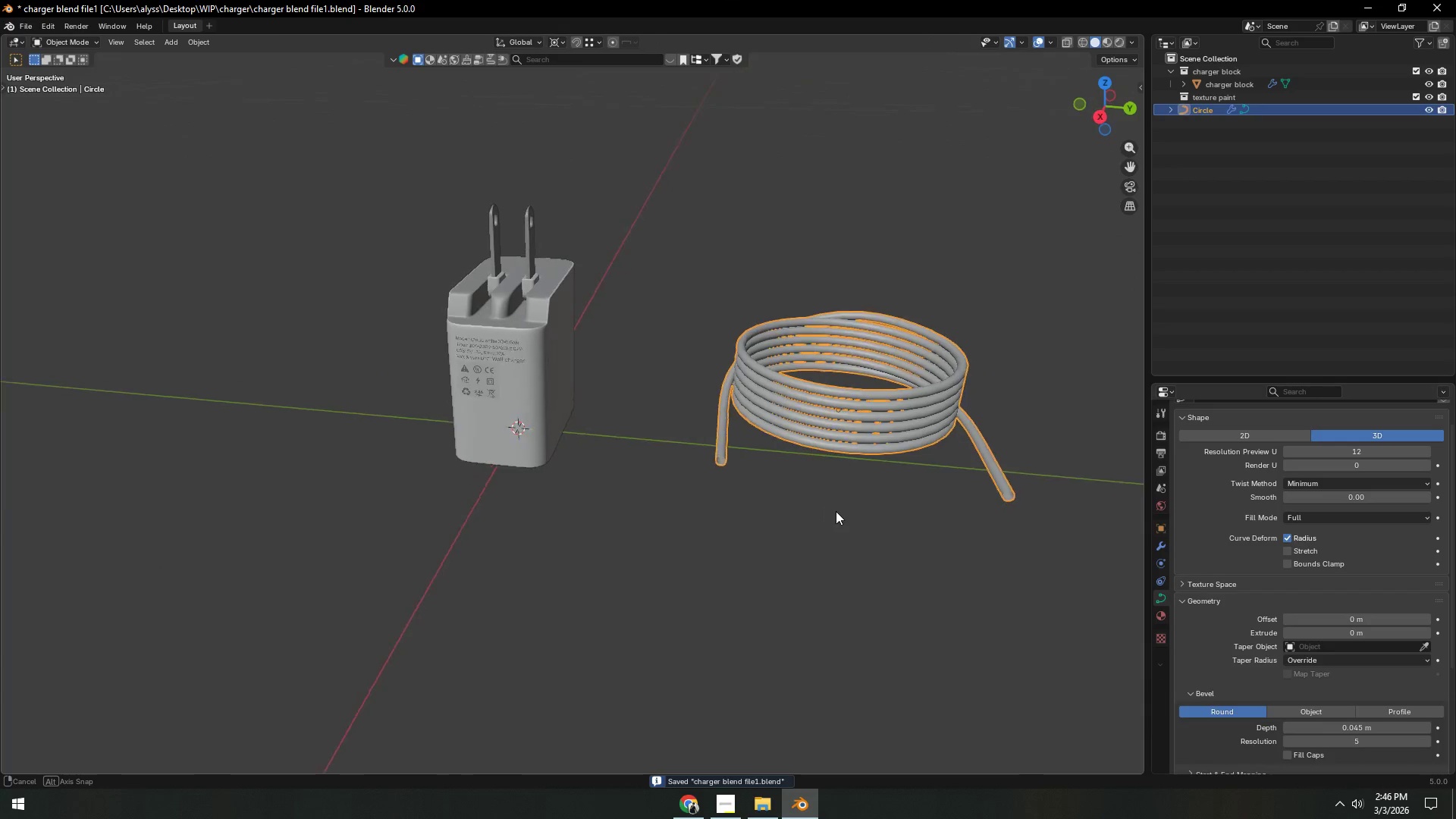 
type(gy)
 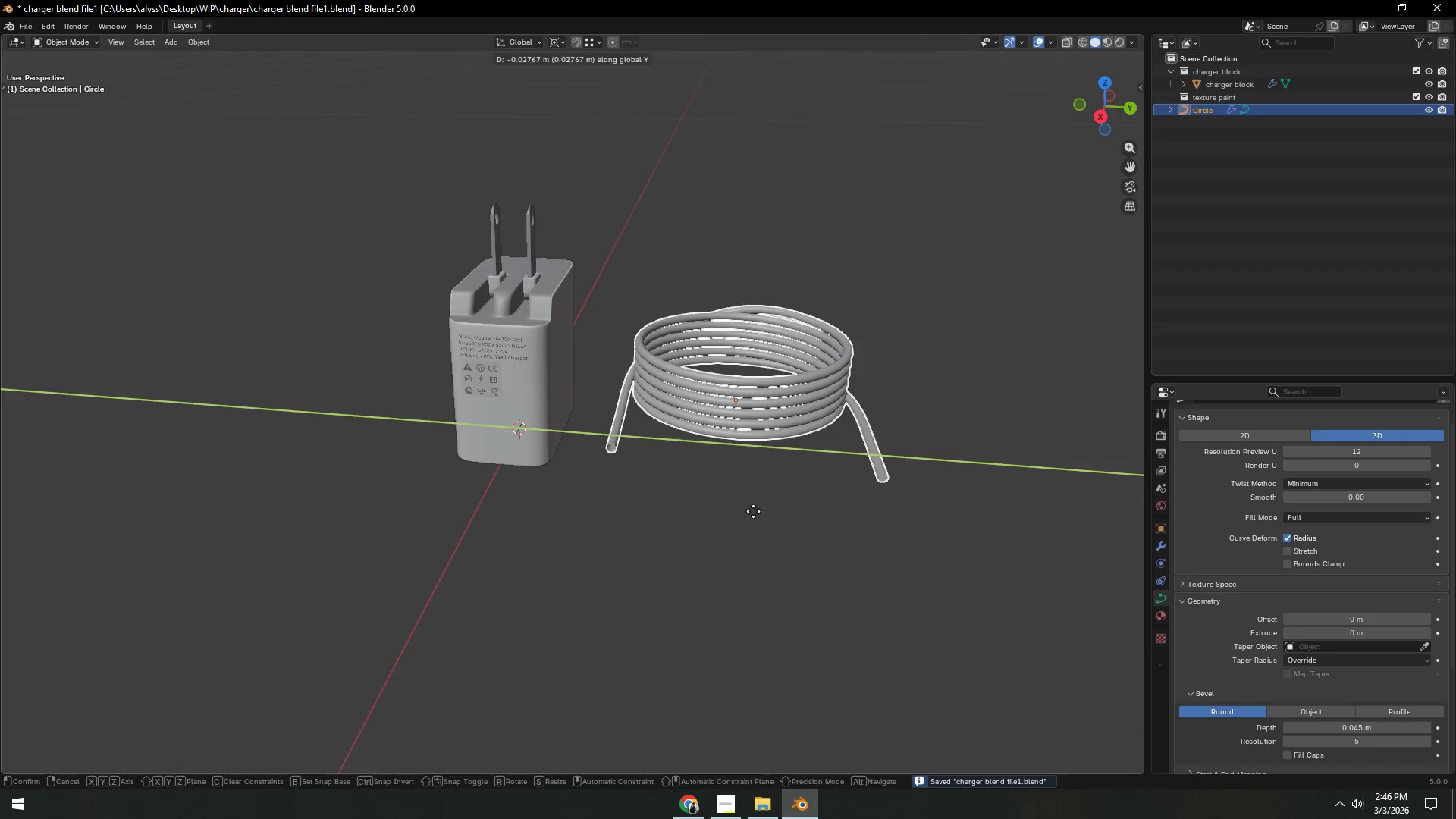 
double_click([771, 513])
 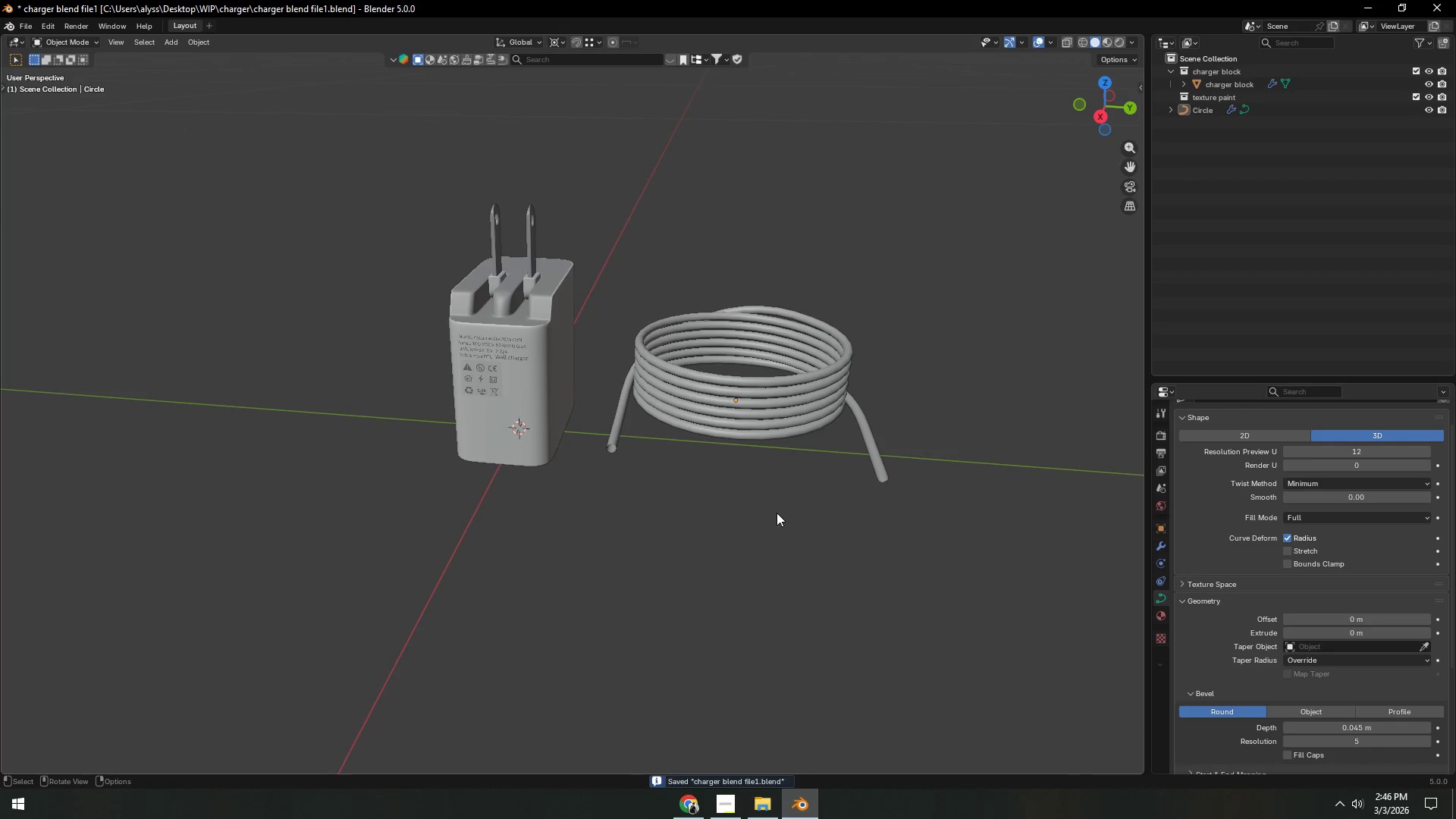 
key(Control+S)
 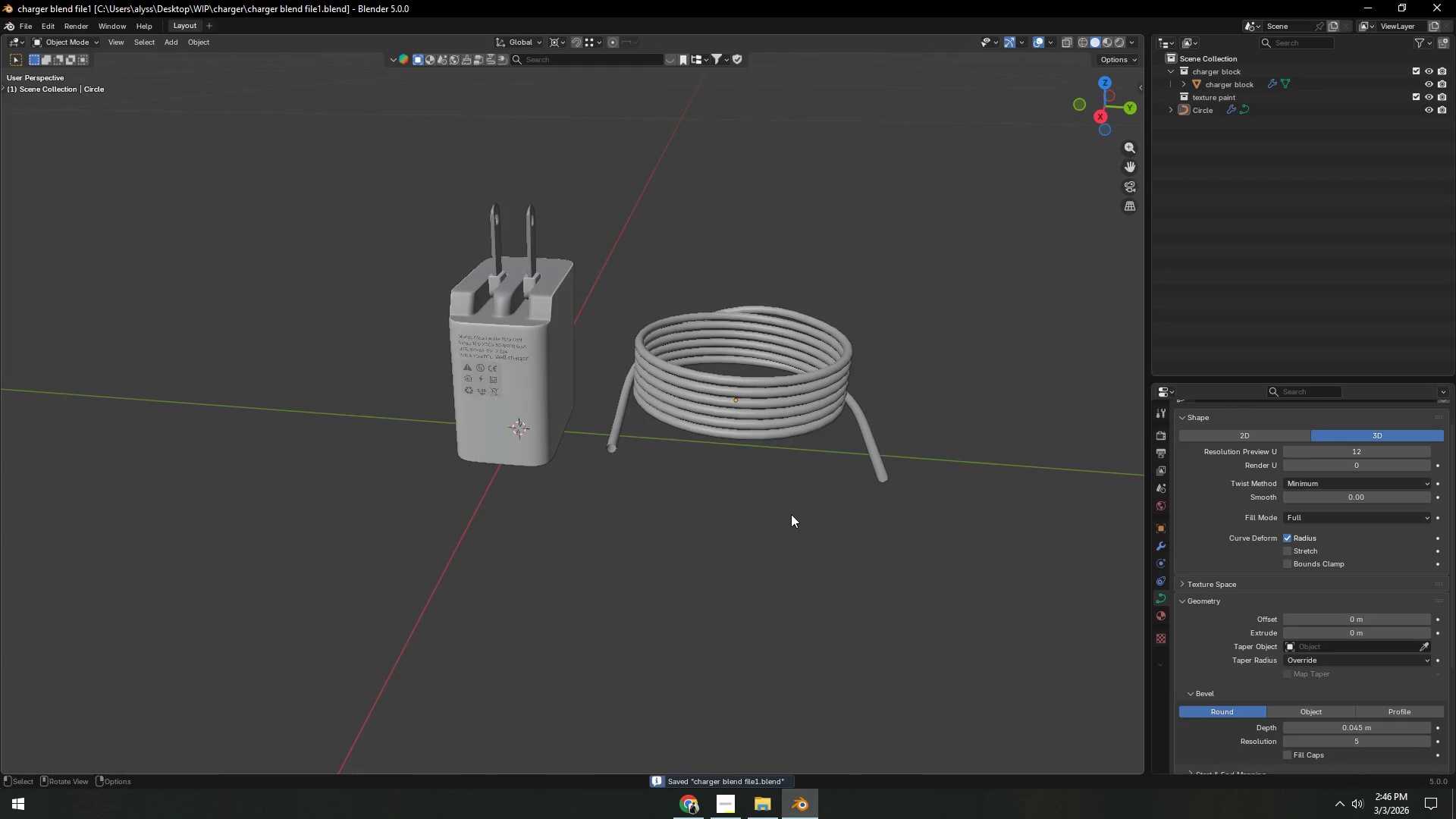 
scroll: coordinate [792, 514], scroll_direction: down, amount: 1.0
 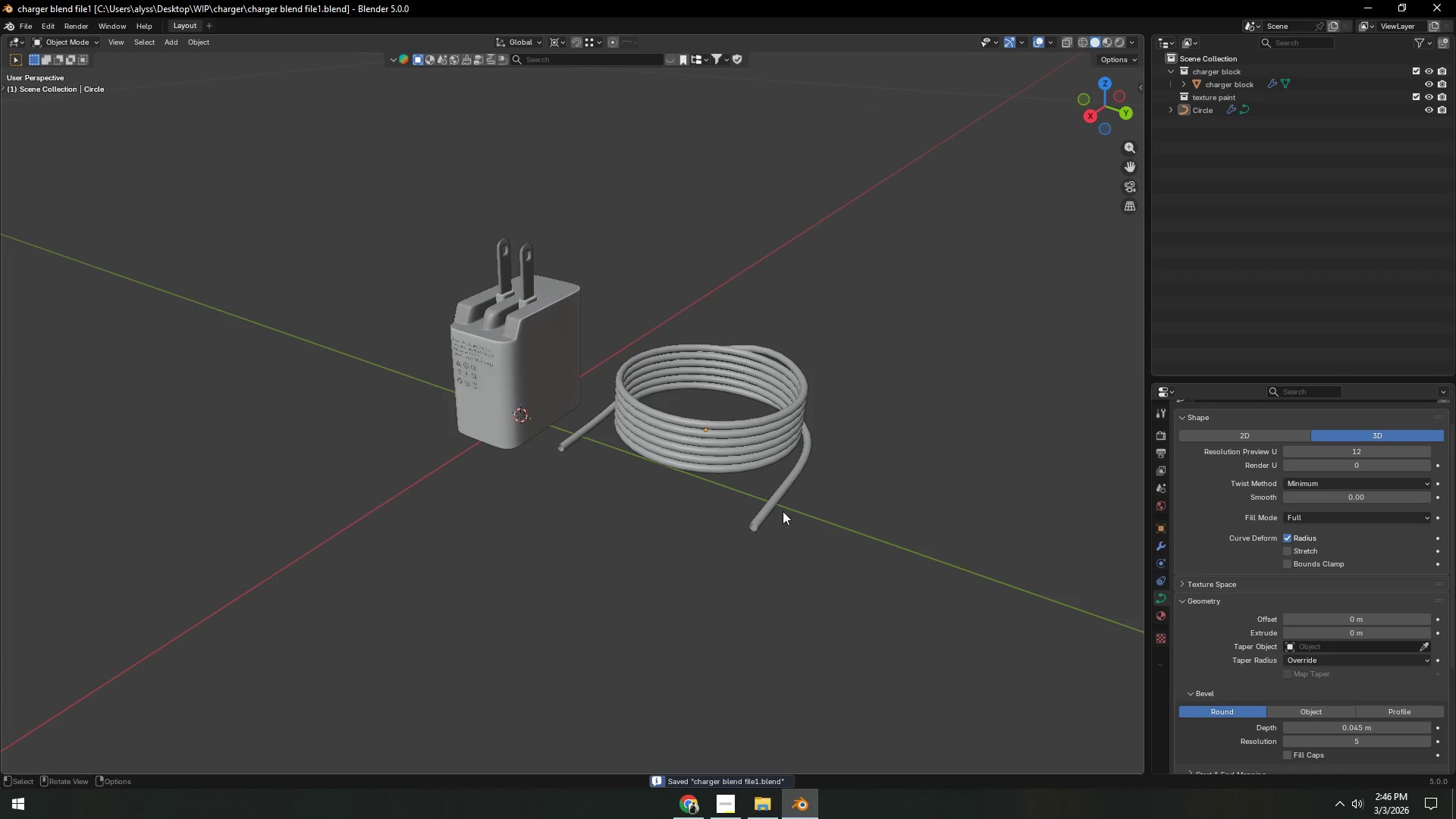 
left_click([866, 501])
 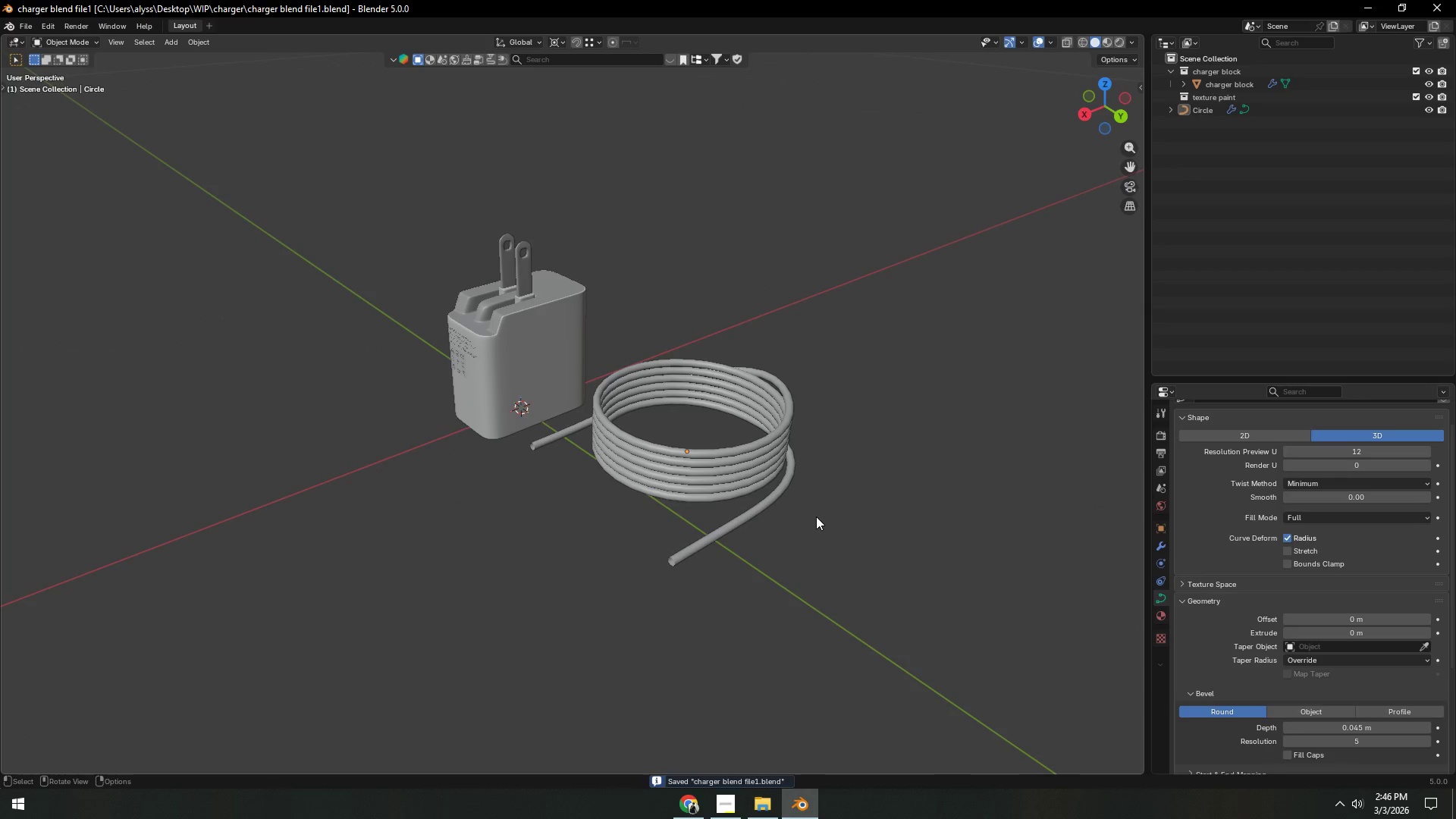 
wait(5.11)
 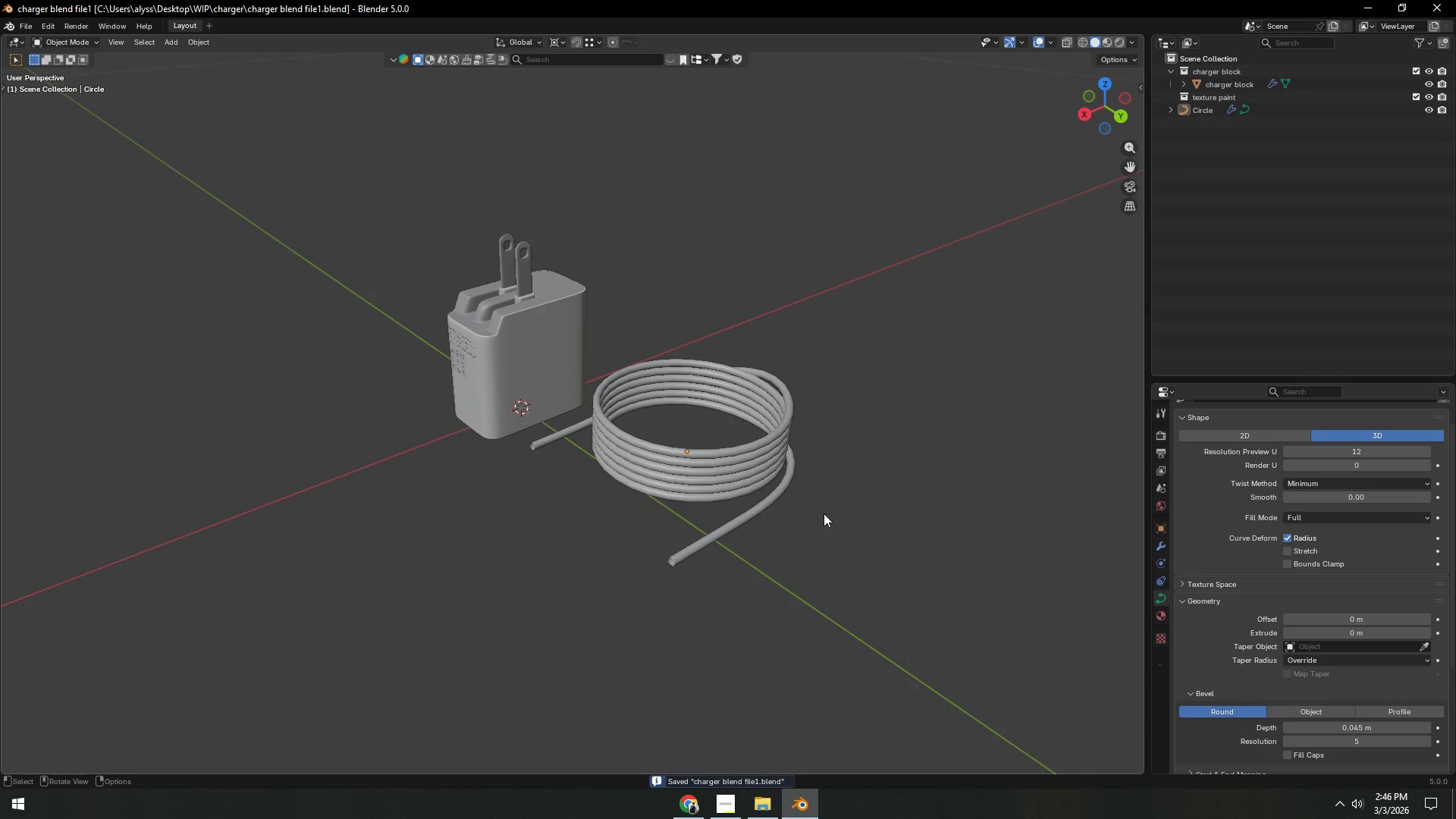 
left_click([743, 514])
 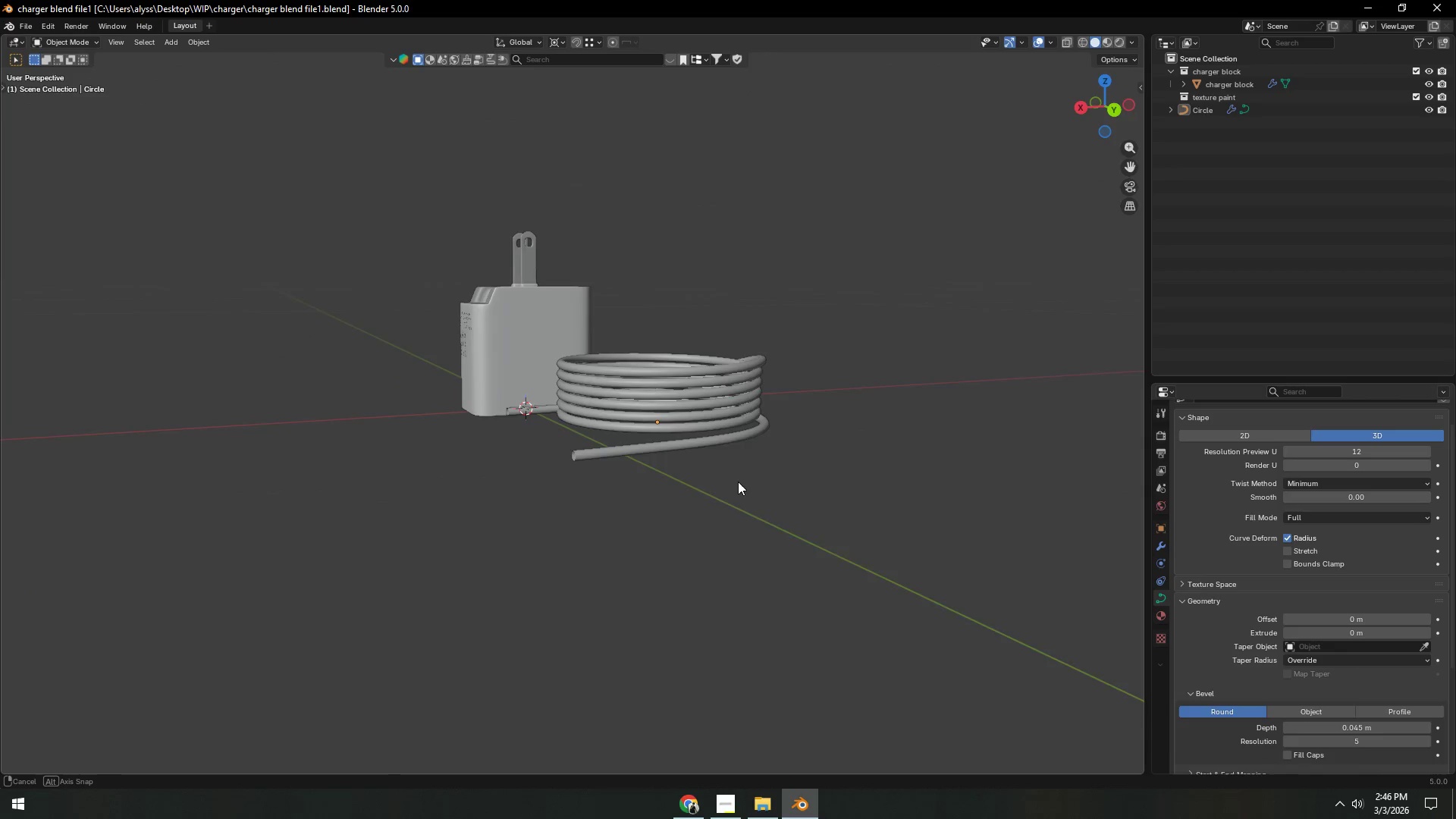 
wait(7.33)
 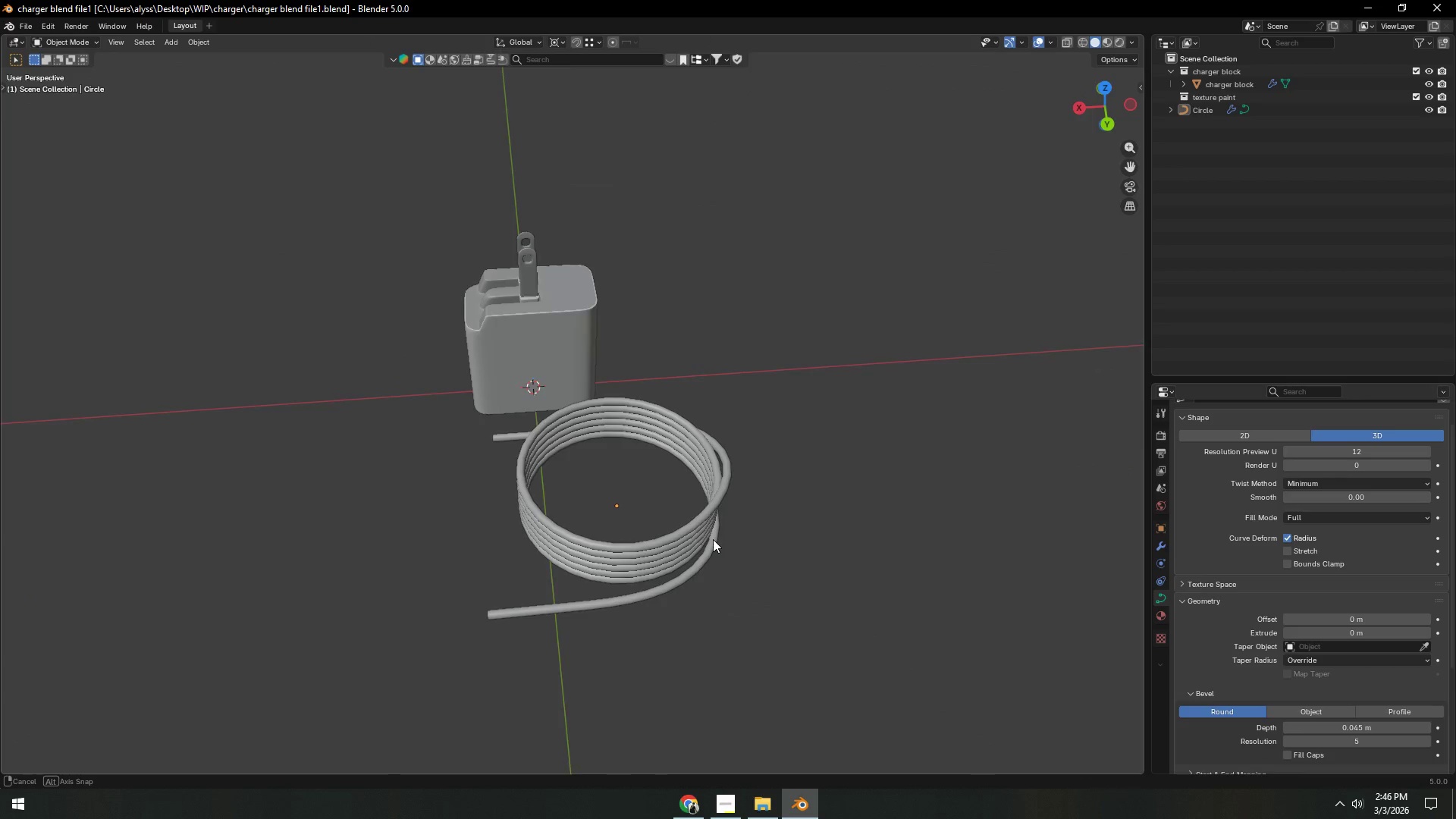 
left_click([676, 418])
 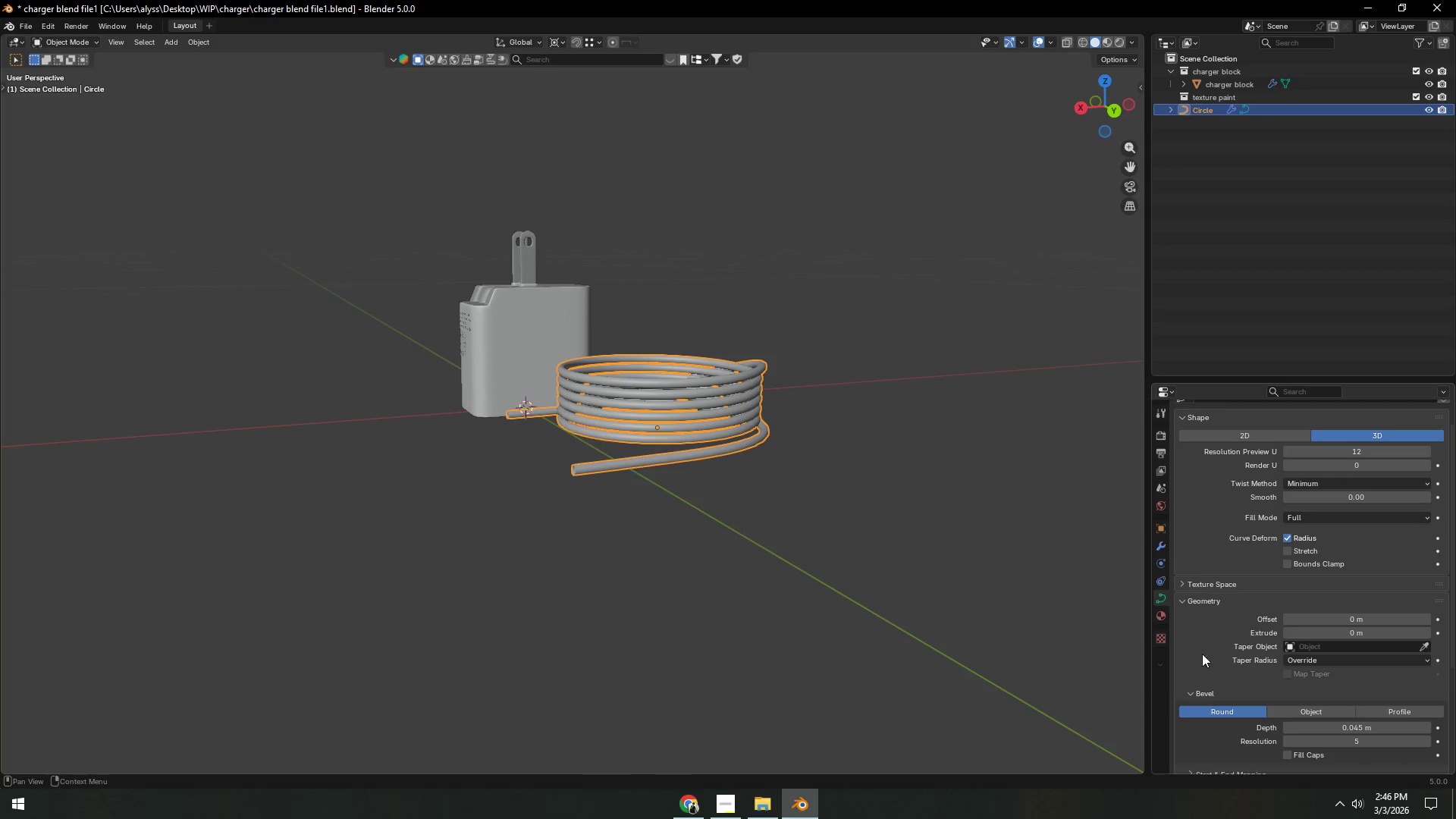 
scroll: coordinate [1272, 650], scroll_direction: down, amount: 4.0
 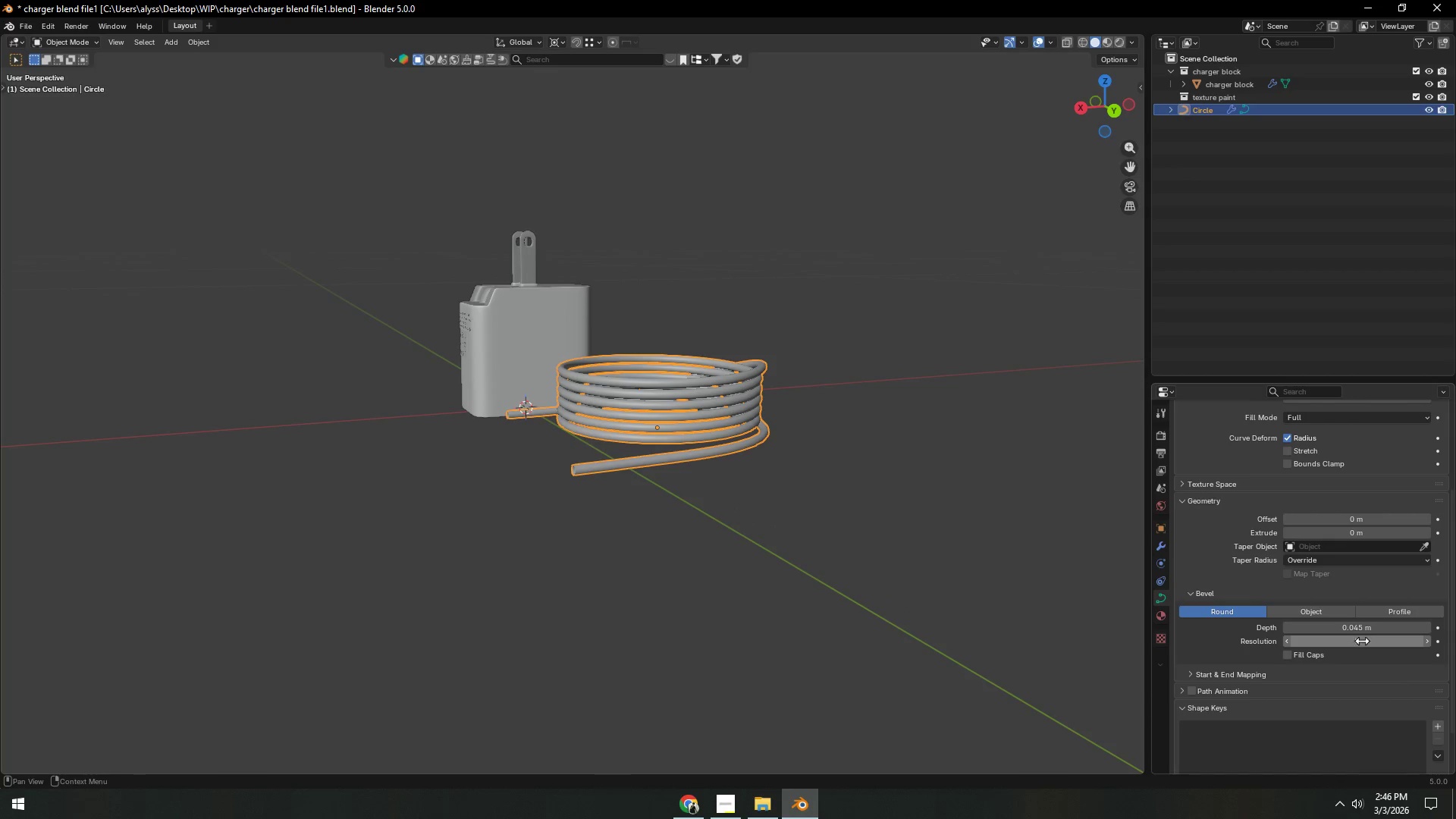 
left_click([1363, 629])
 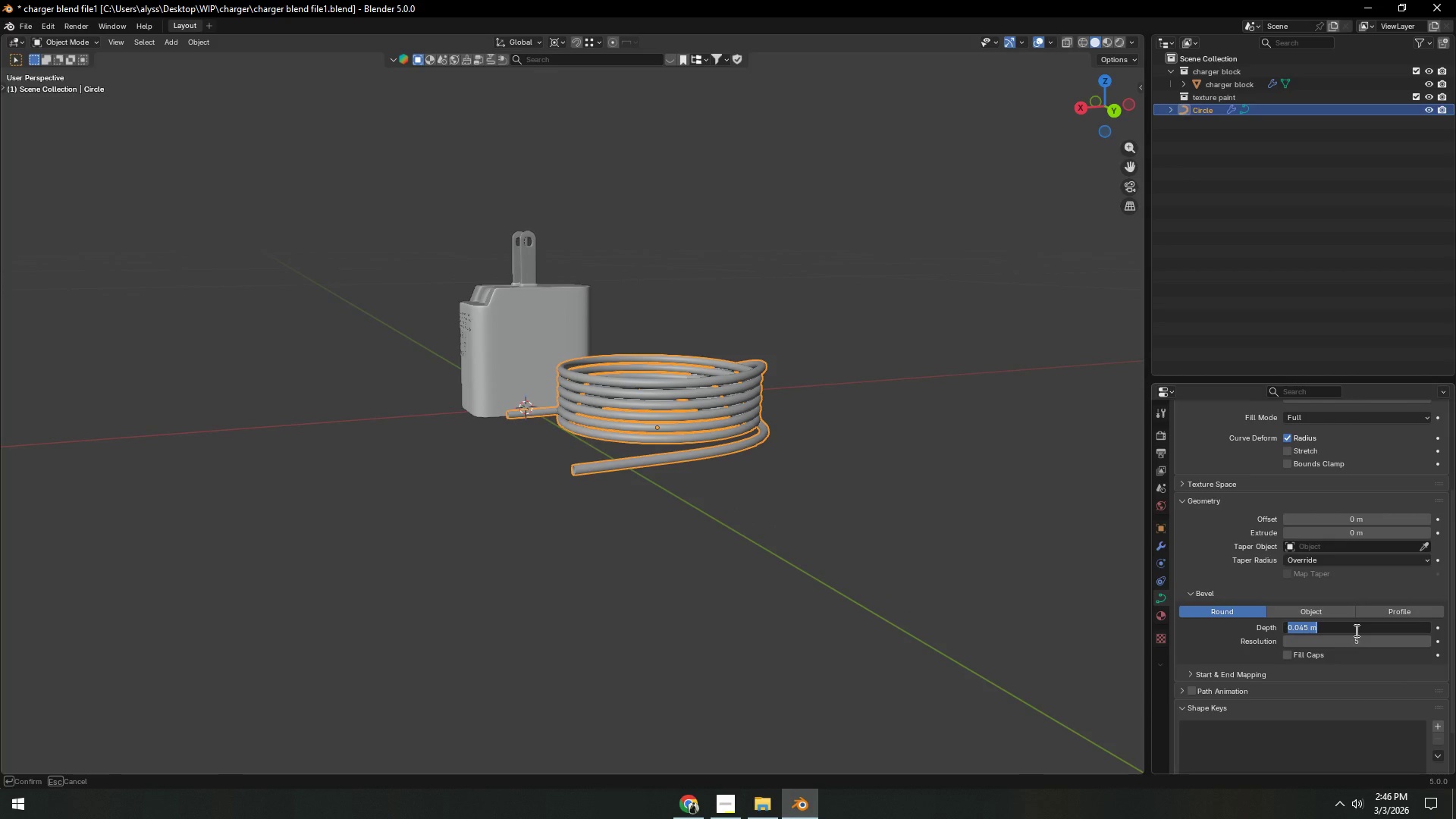 
key(NumpadDecimal)
 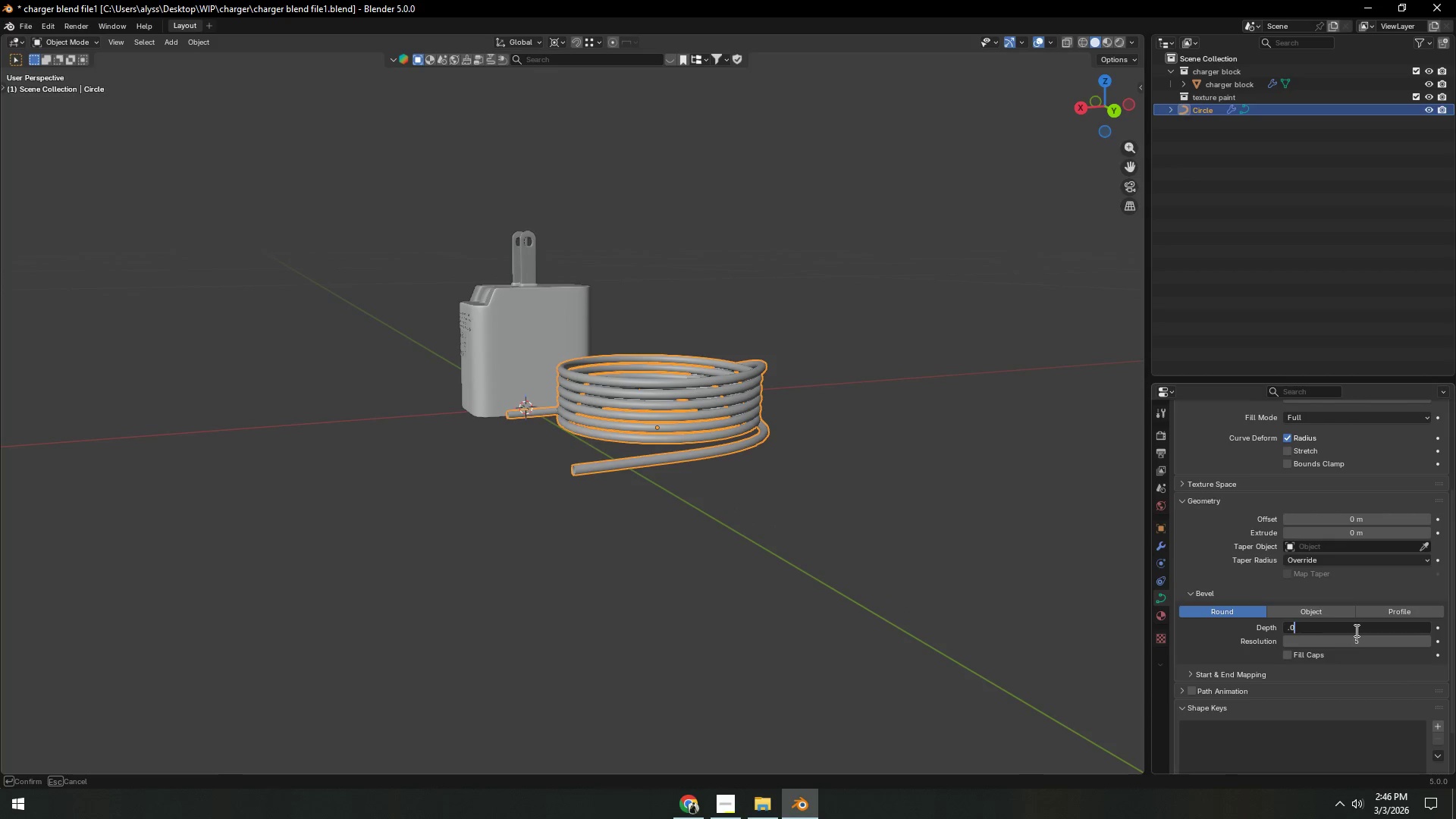 
key(Numpad0)
 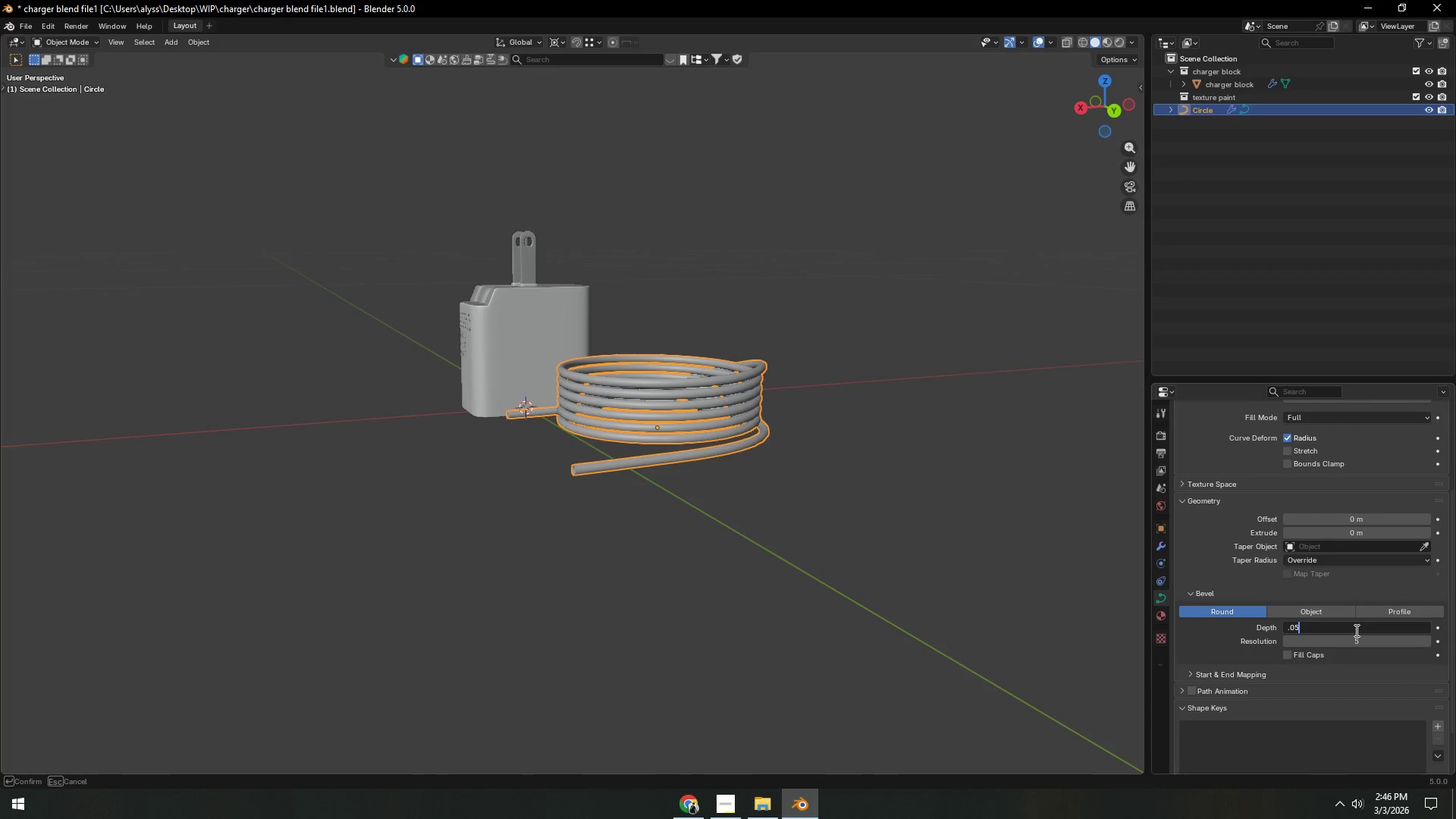 
key(Numpad5)
 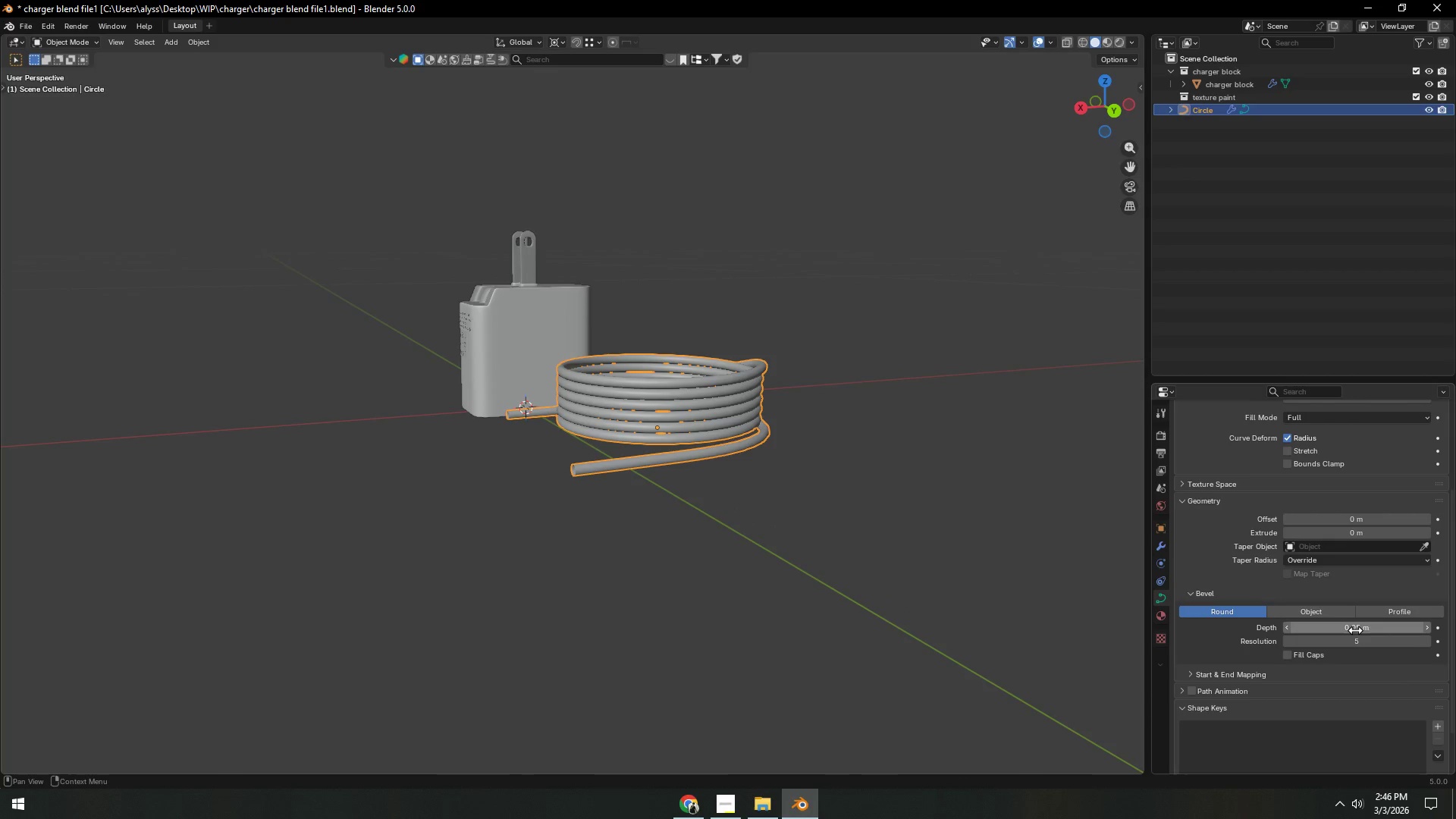 
key(NumpadEnter)
 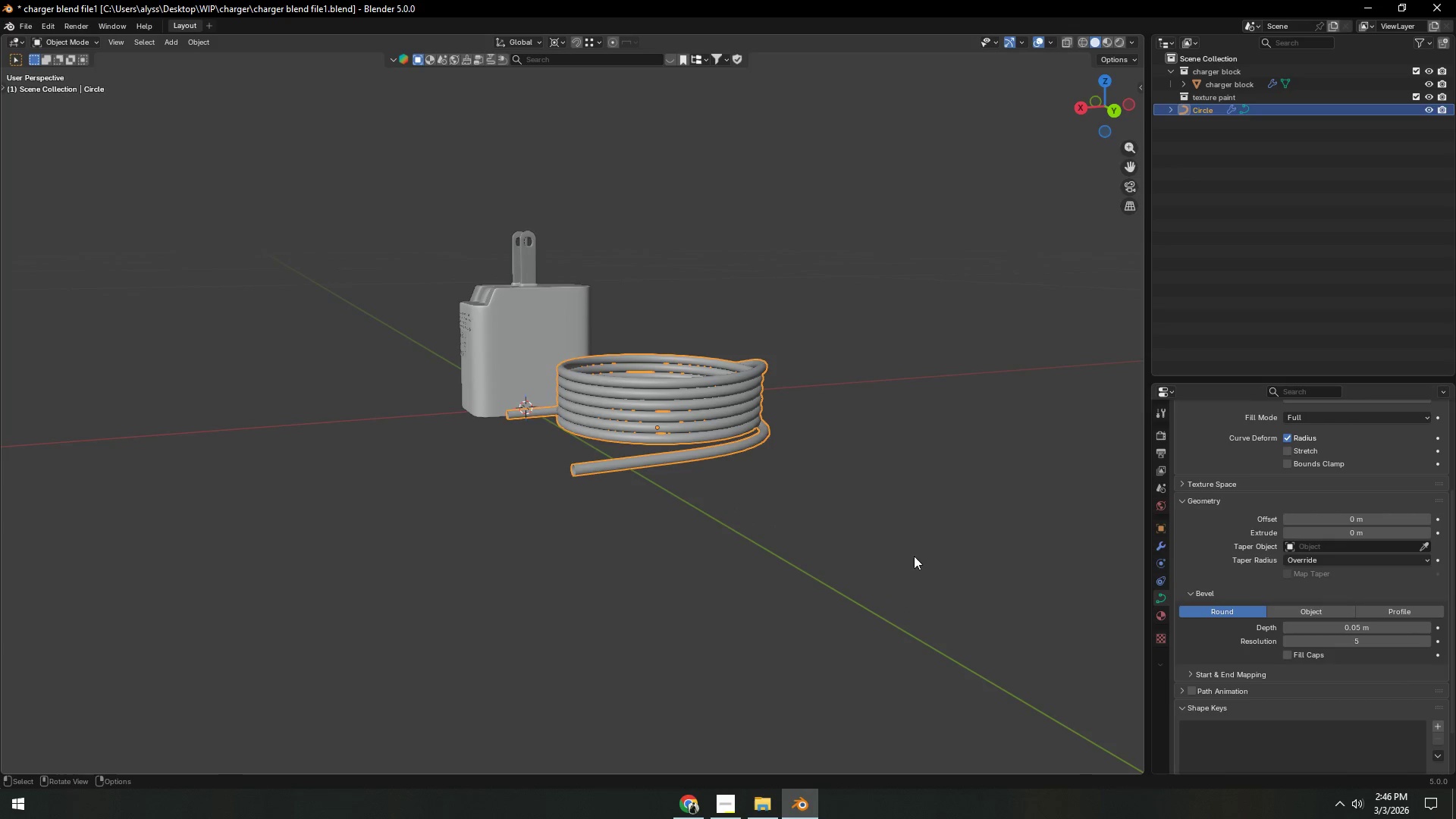 
left_click([843, 532])
 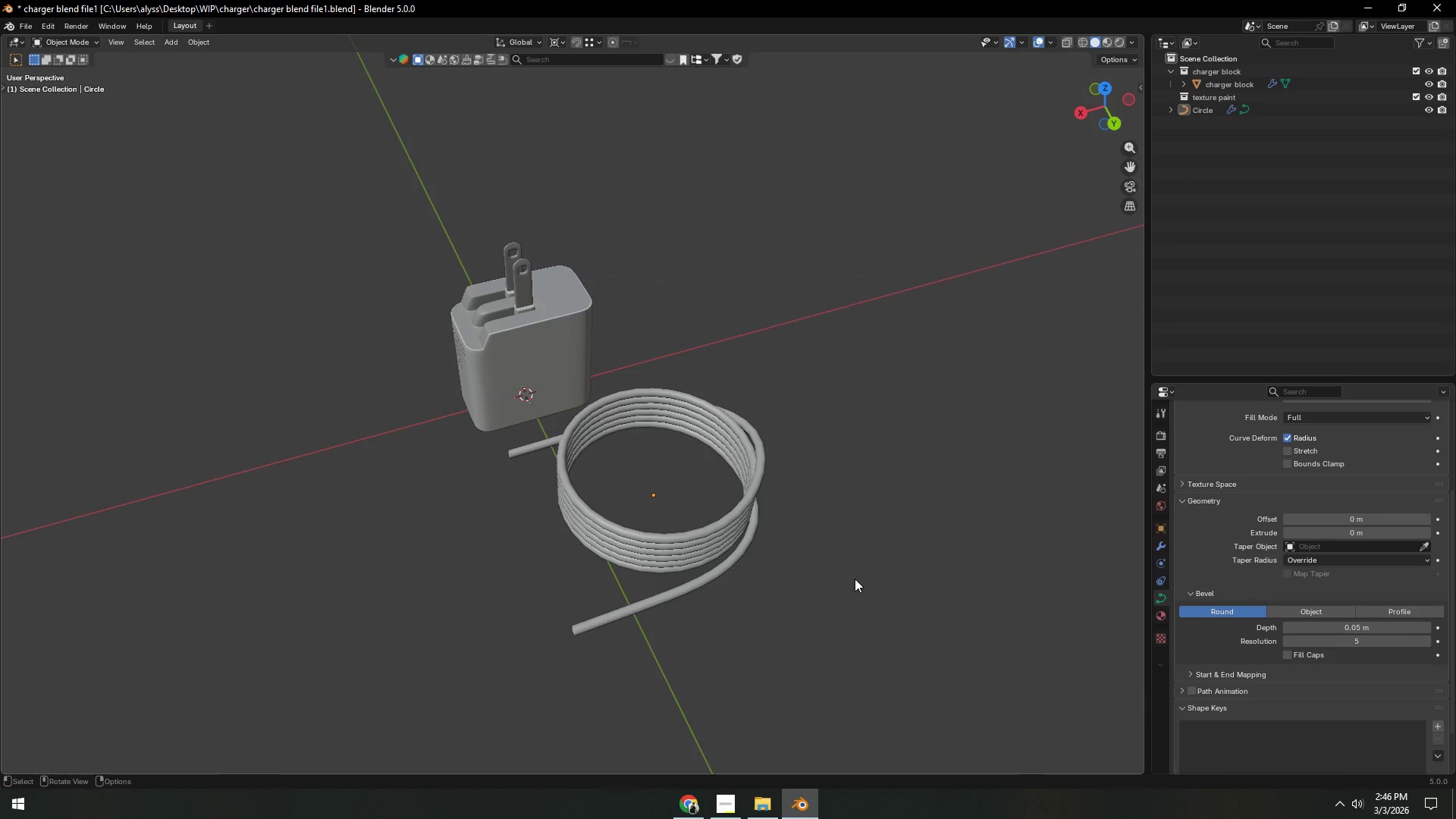 
key(Control+S)
 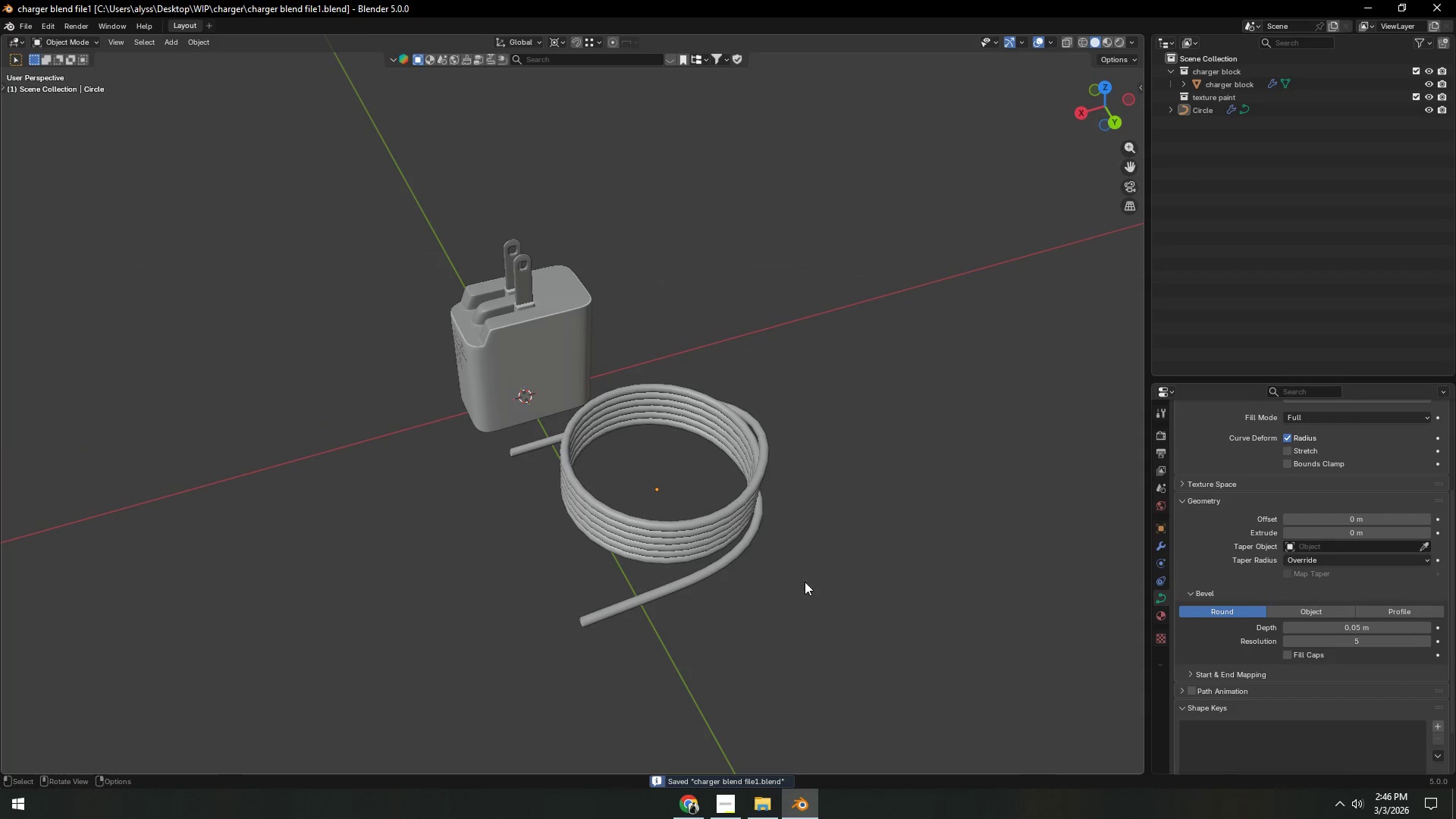 
left_click([698, 546])
 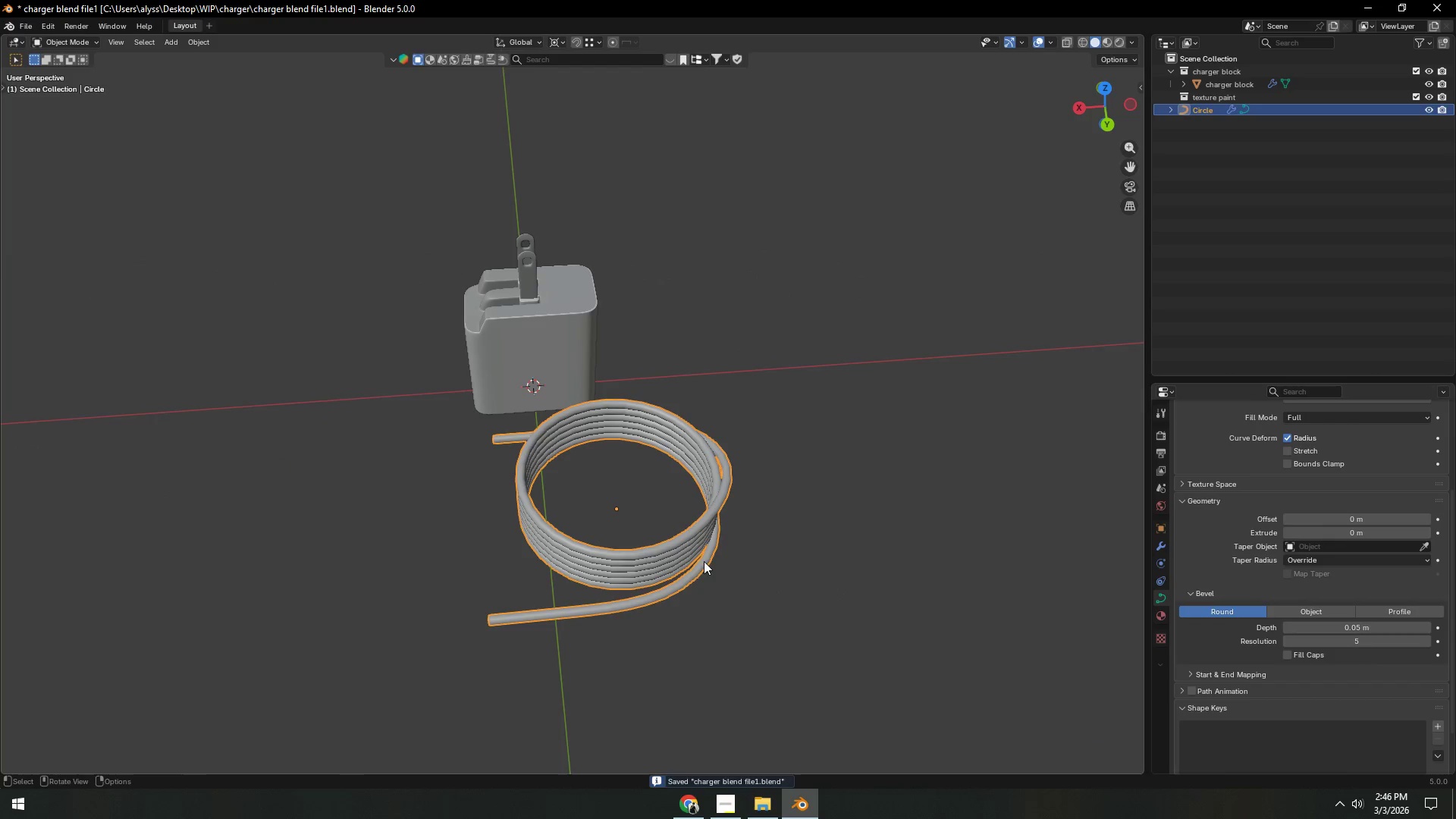 
type(gx)
 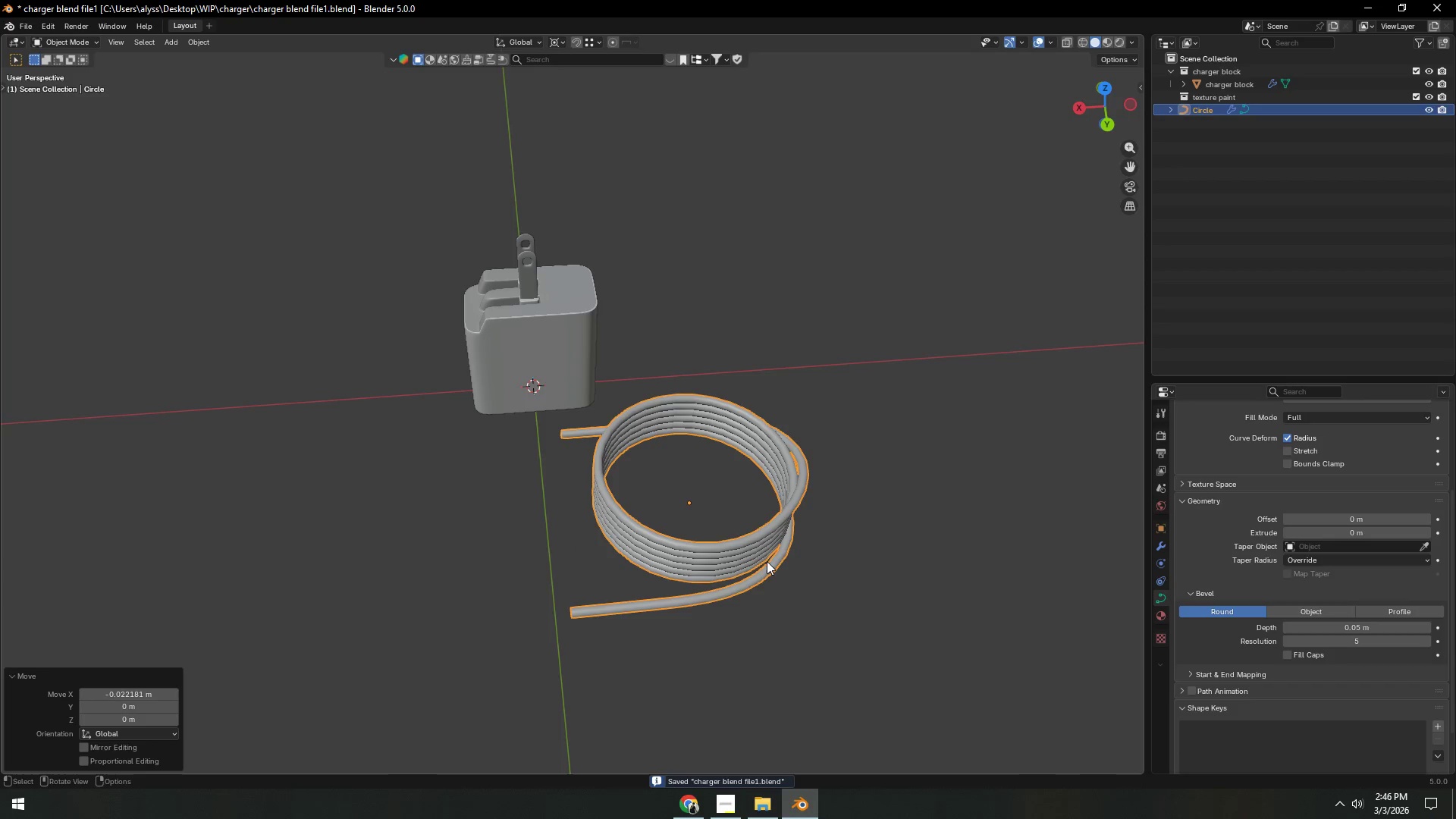 
double_click([877, 552])
 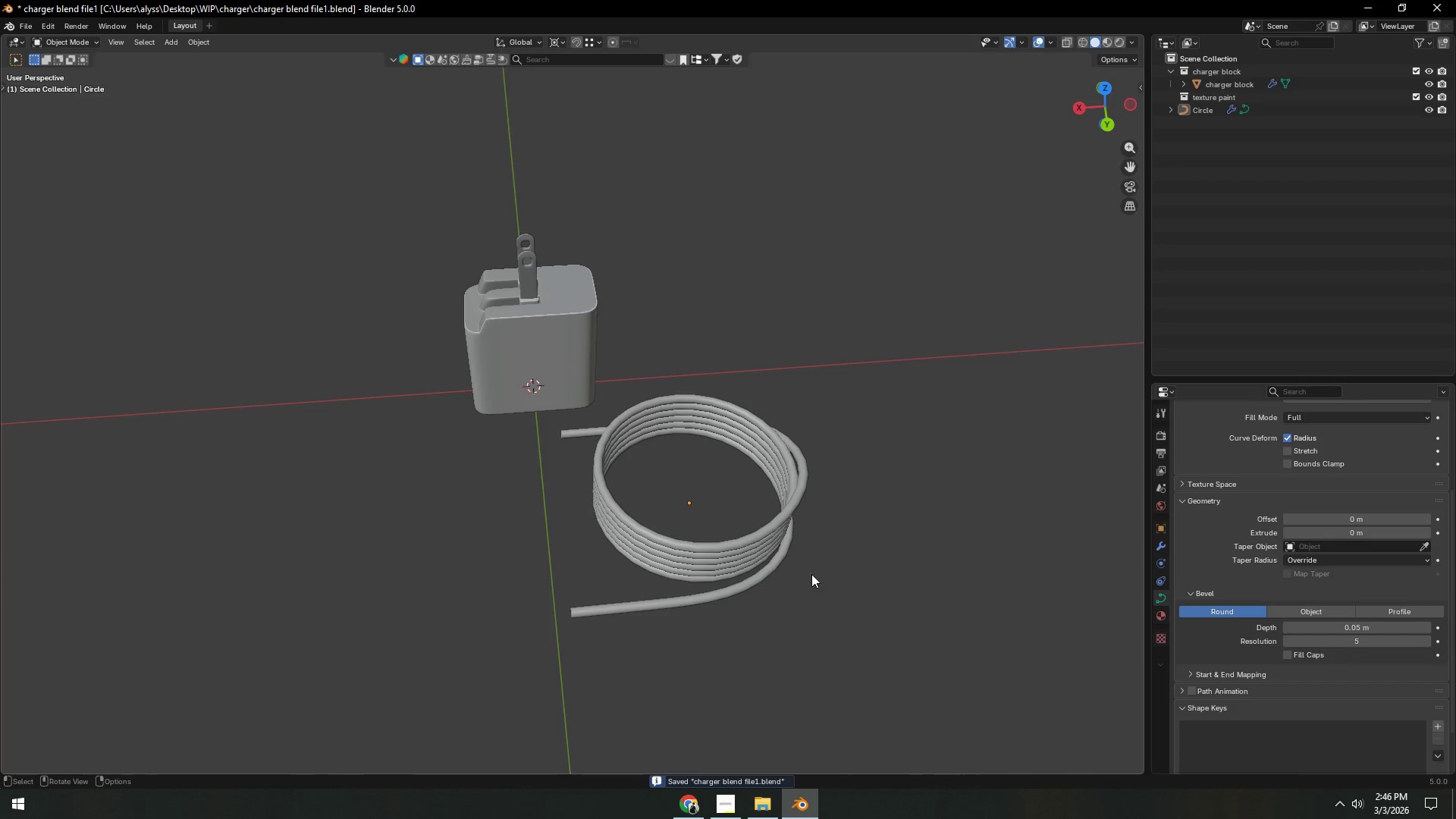 
key(Control+ControlLeft)
 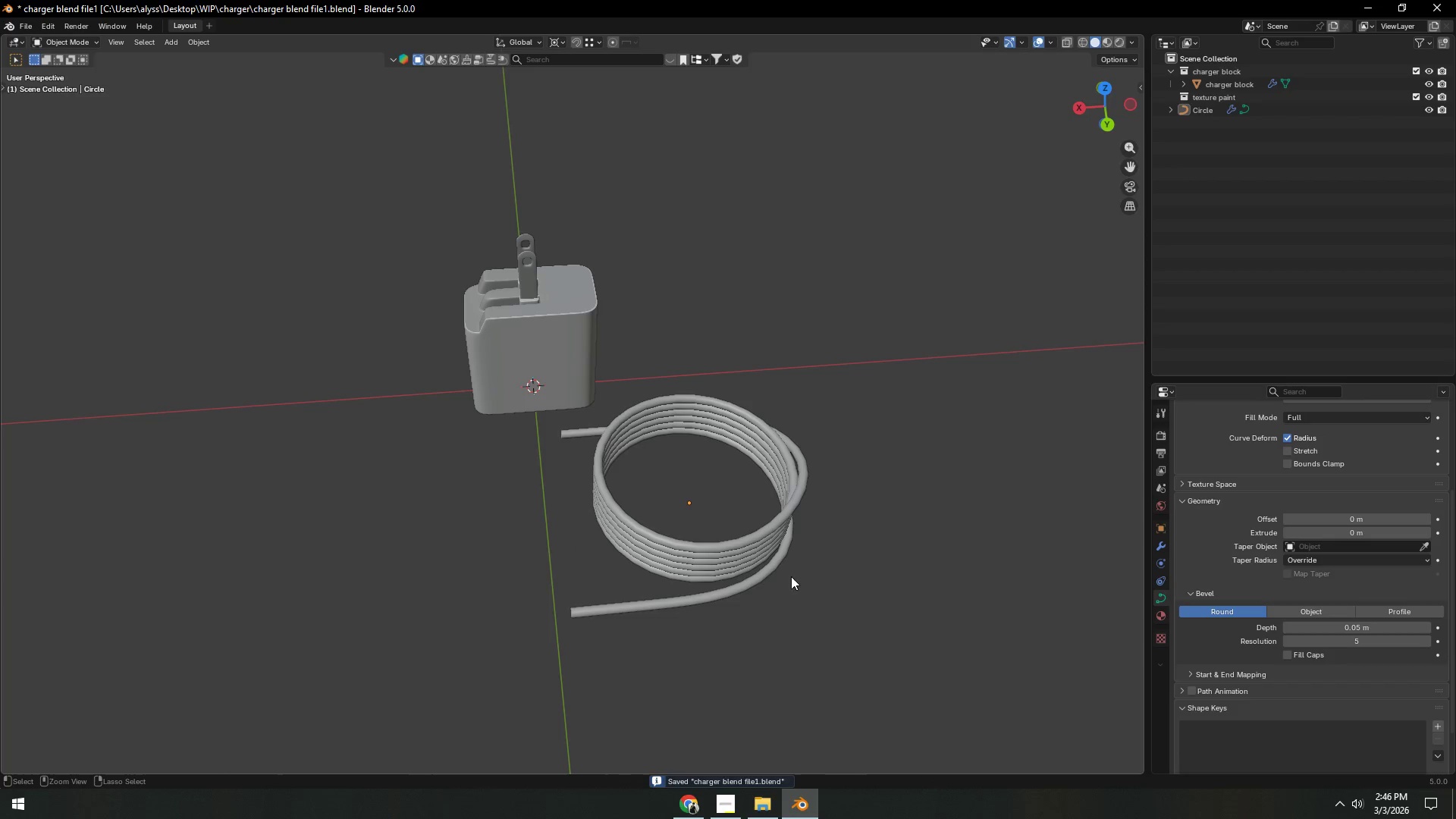 
key(Control+S)
 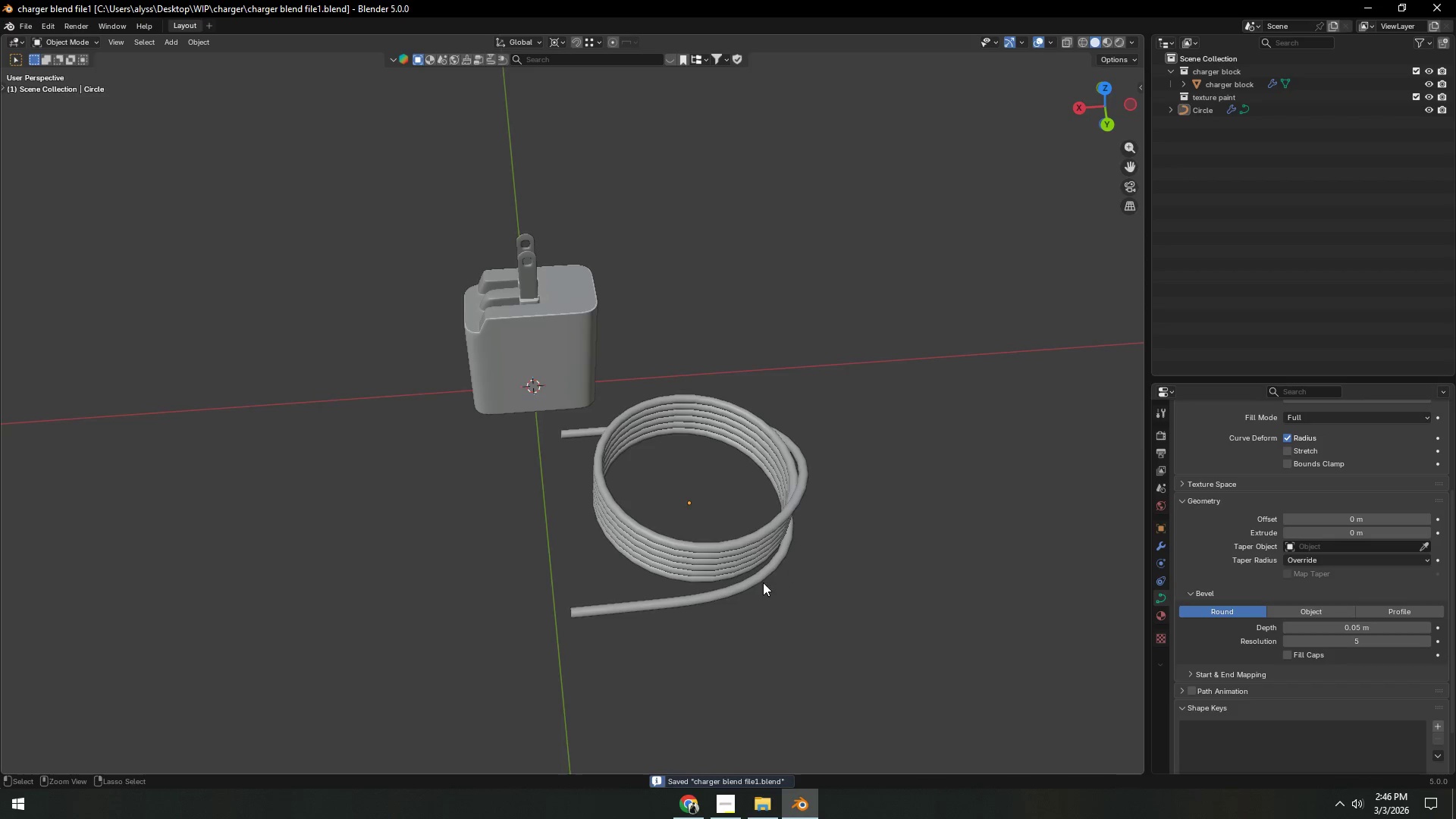 
scroll: coordinate [730, 586], scroll_direction: down, amount: 1.0
 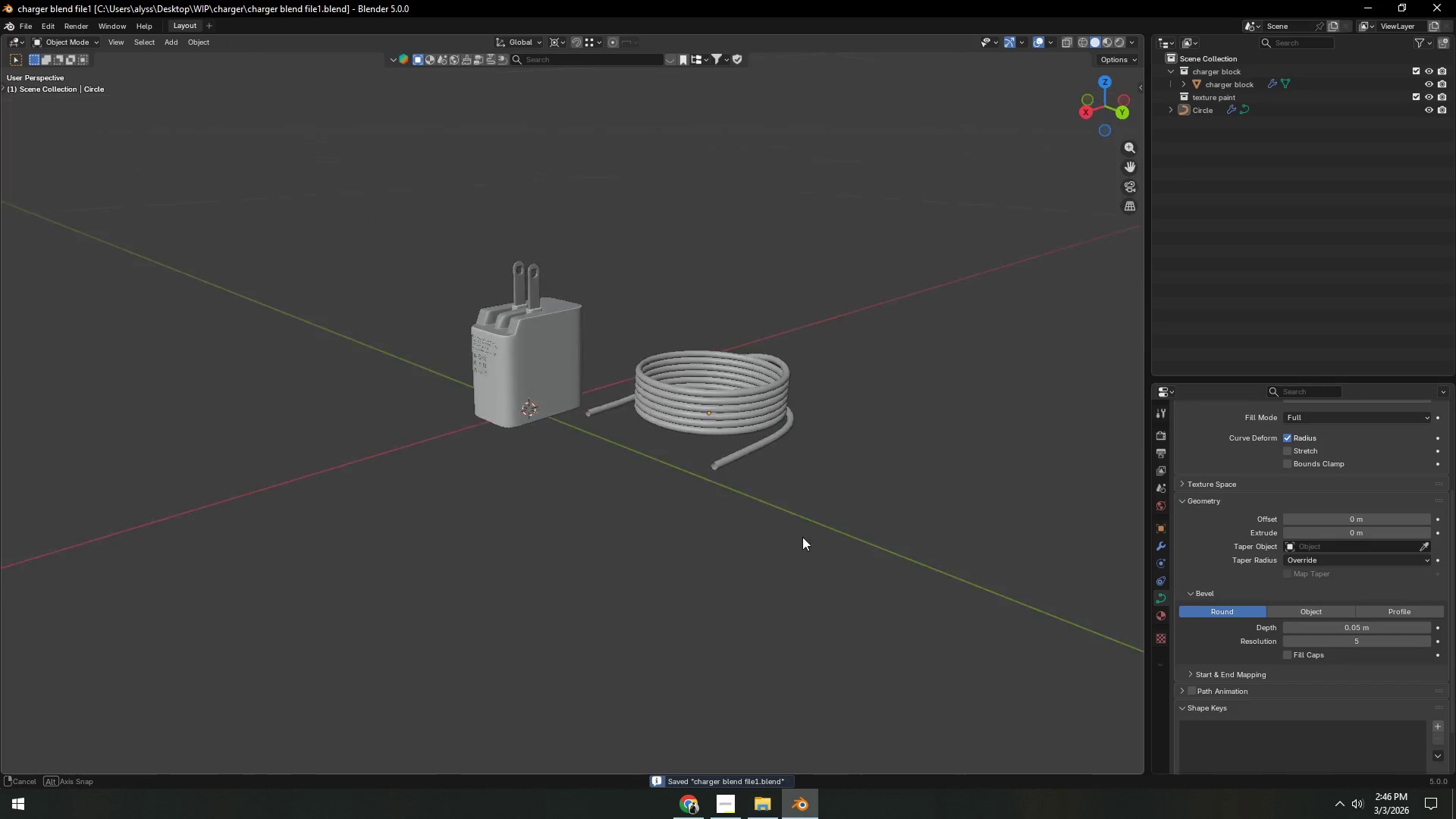 
left_click([916, 514])
 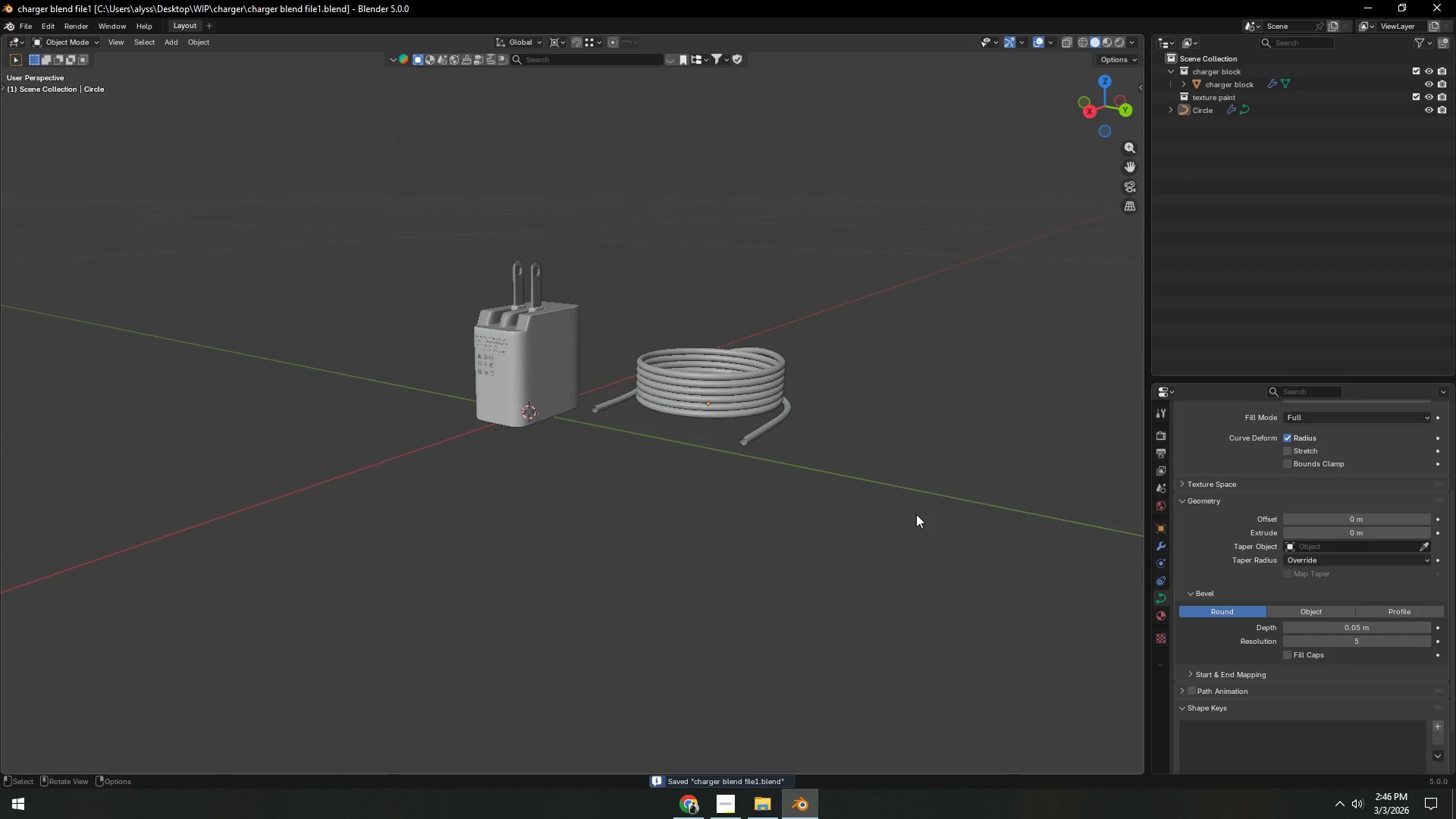 
scroll: coordinate [833, 551], scroll_direction: up, amount: 3.0
 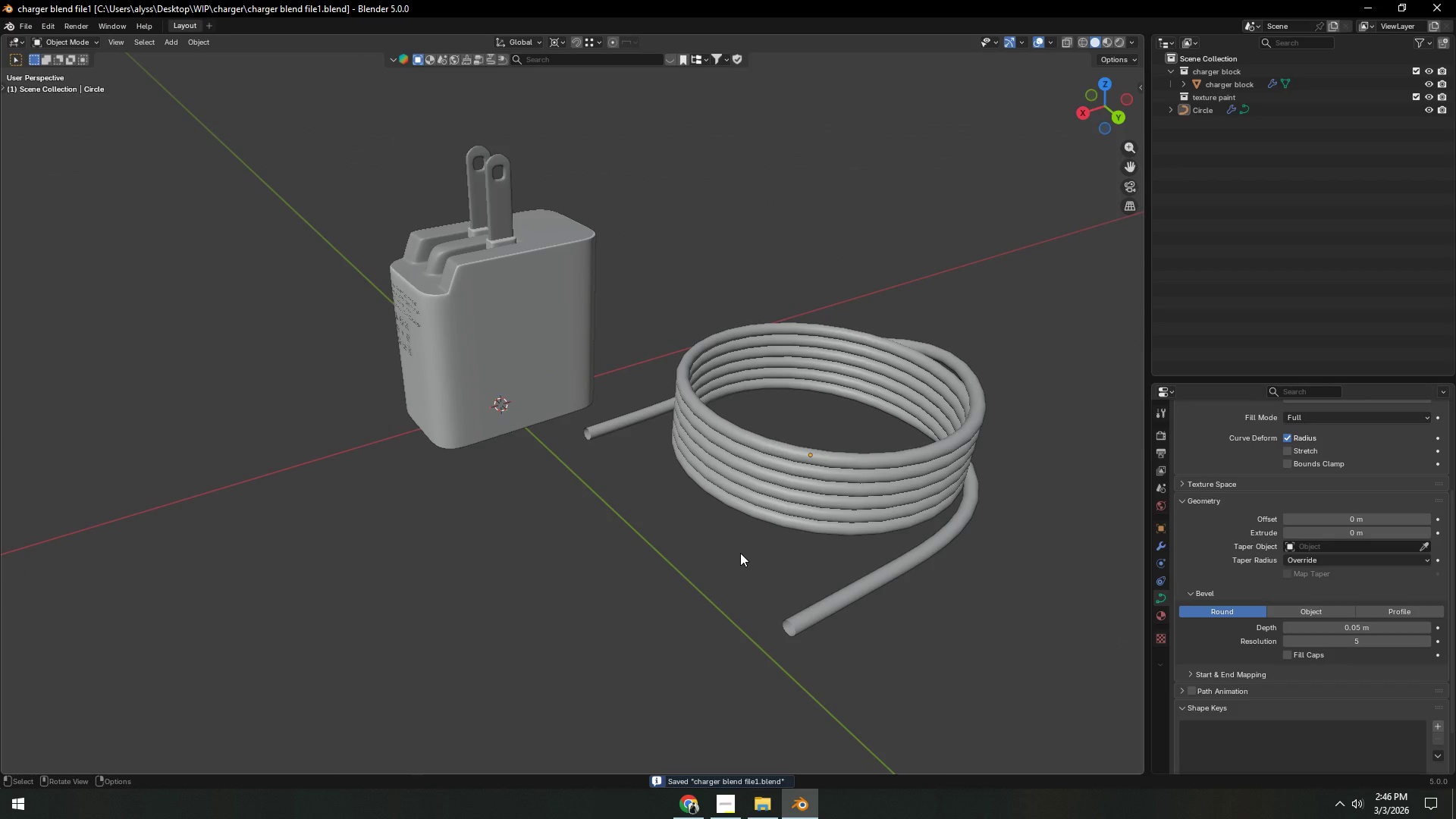 
scroll: coordinate [745, 544], scroll_direction: down, amount: 2.0
 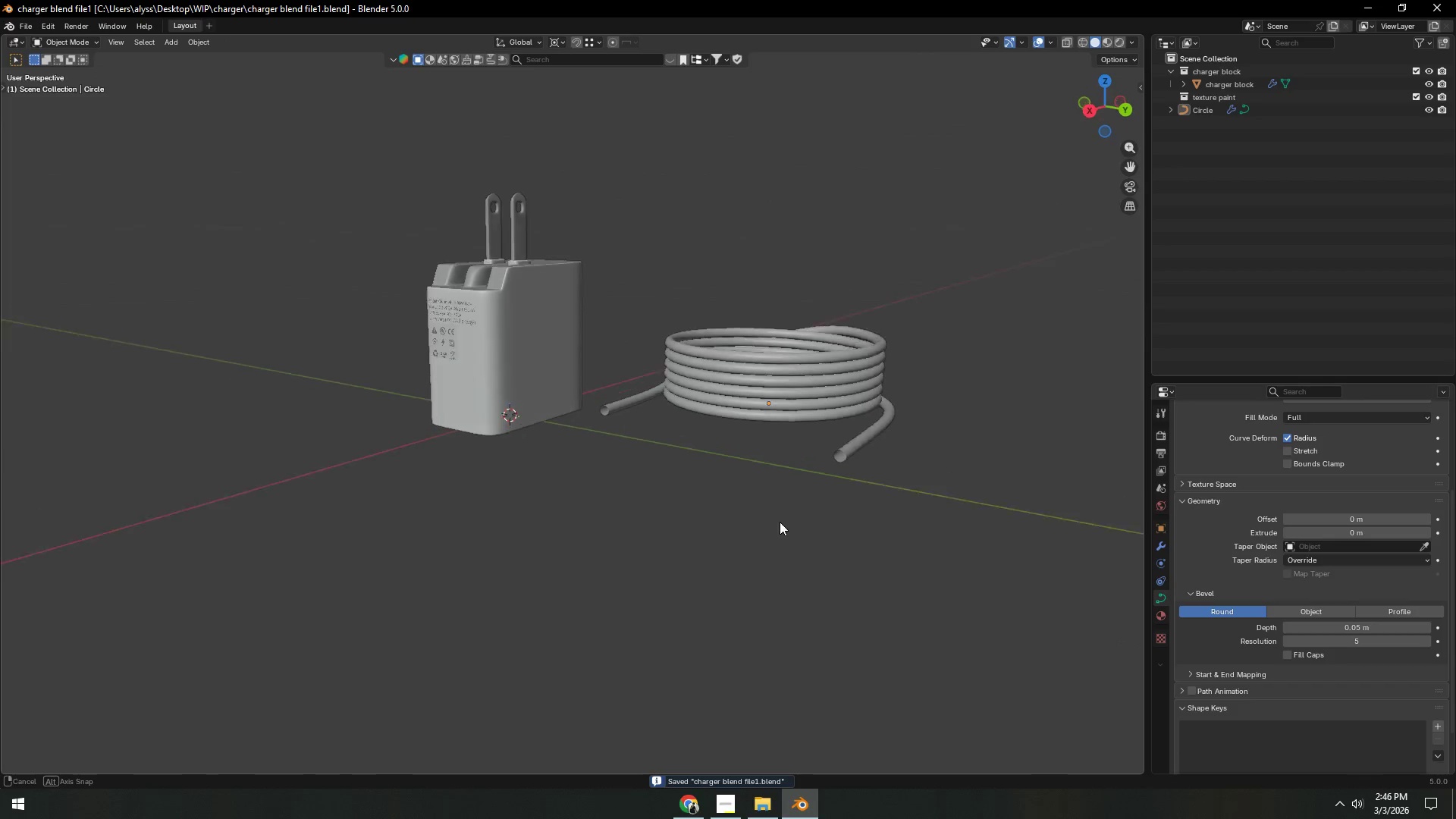 
key(Shift+ShiftLeft)
 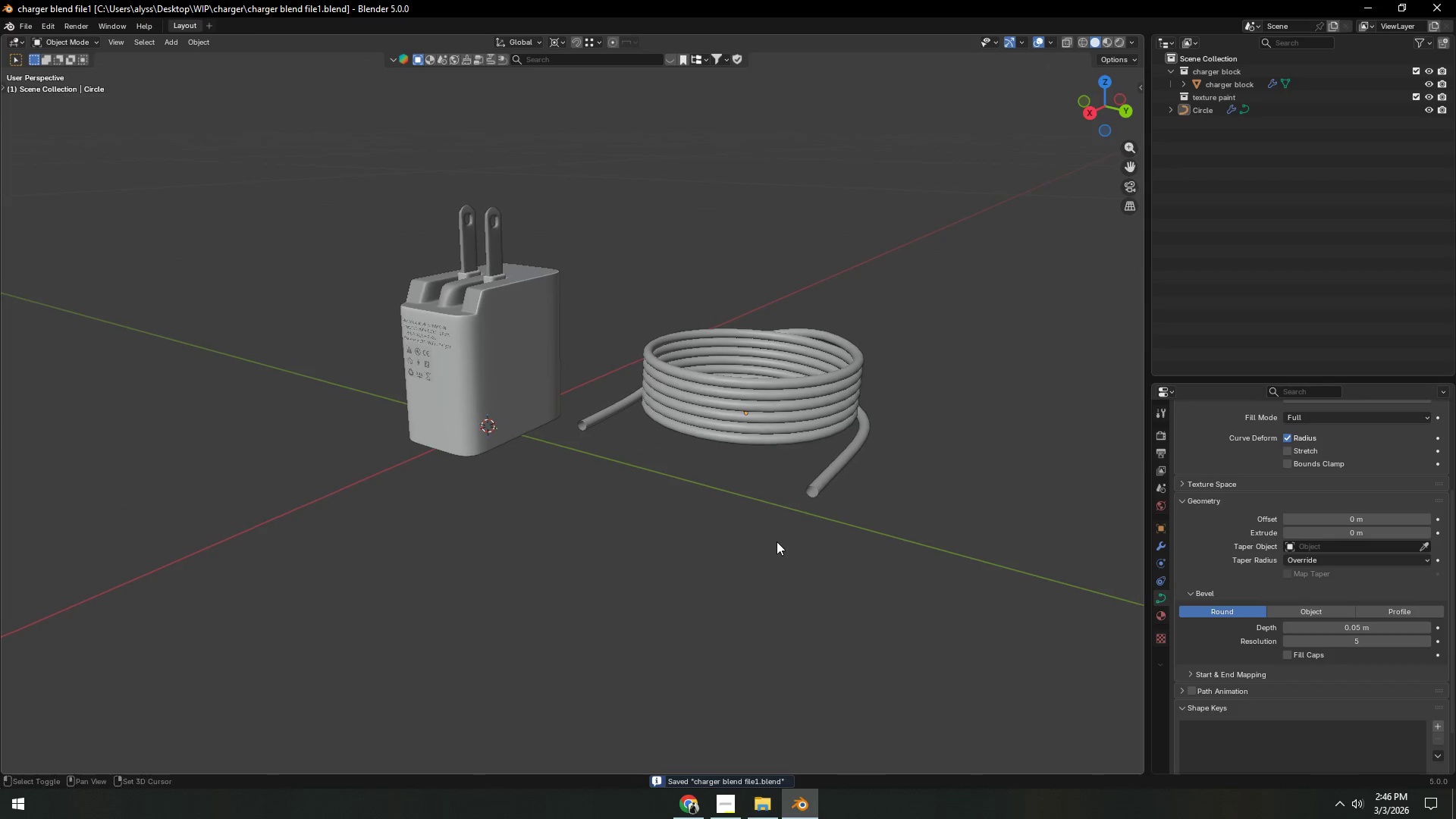 
key(Control+ControlLeft)
 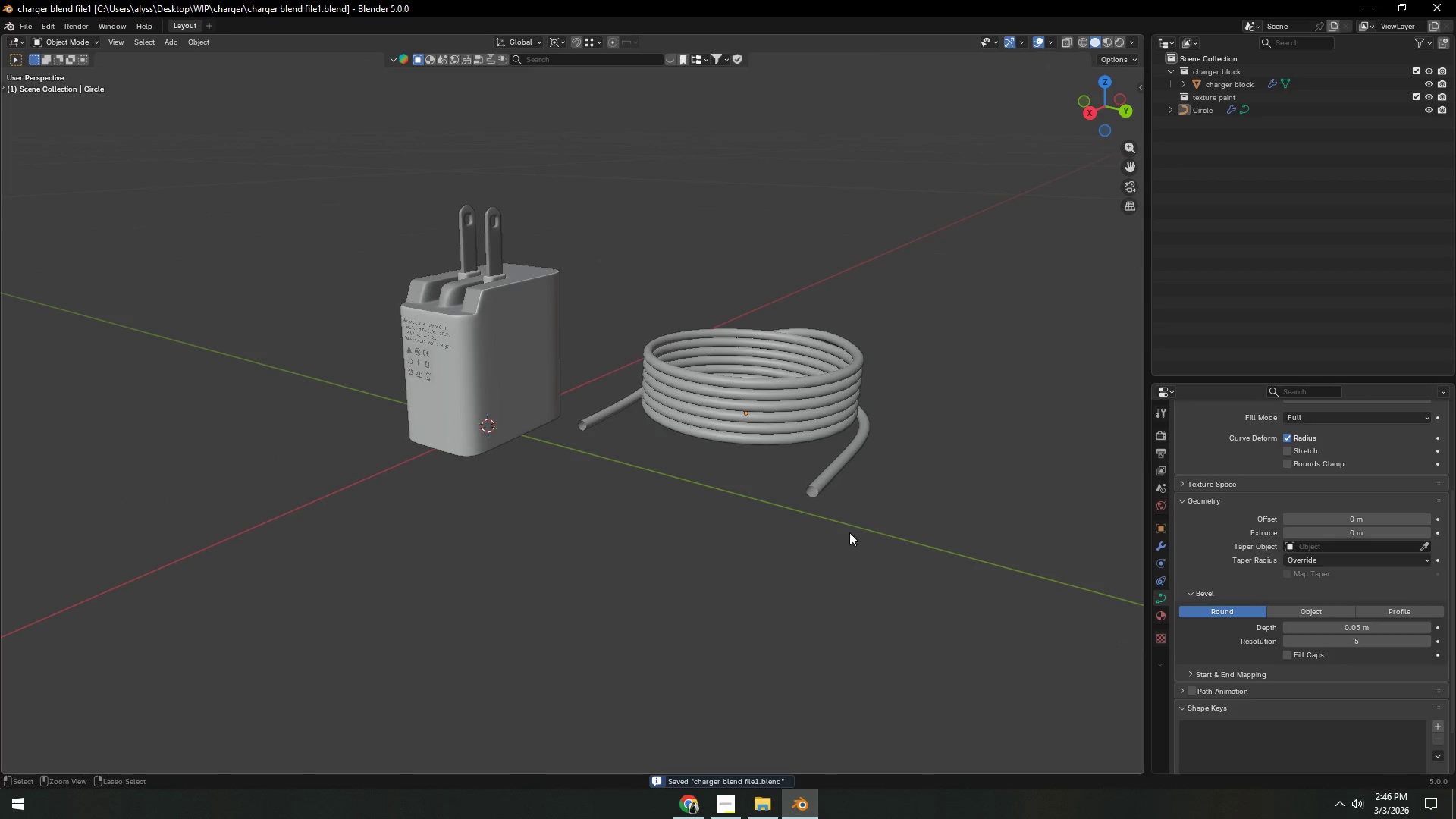 
key(Control+S)
 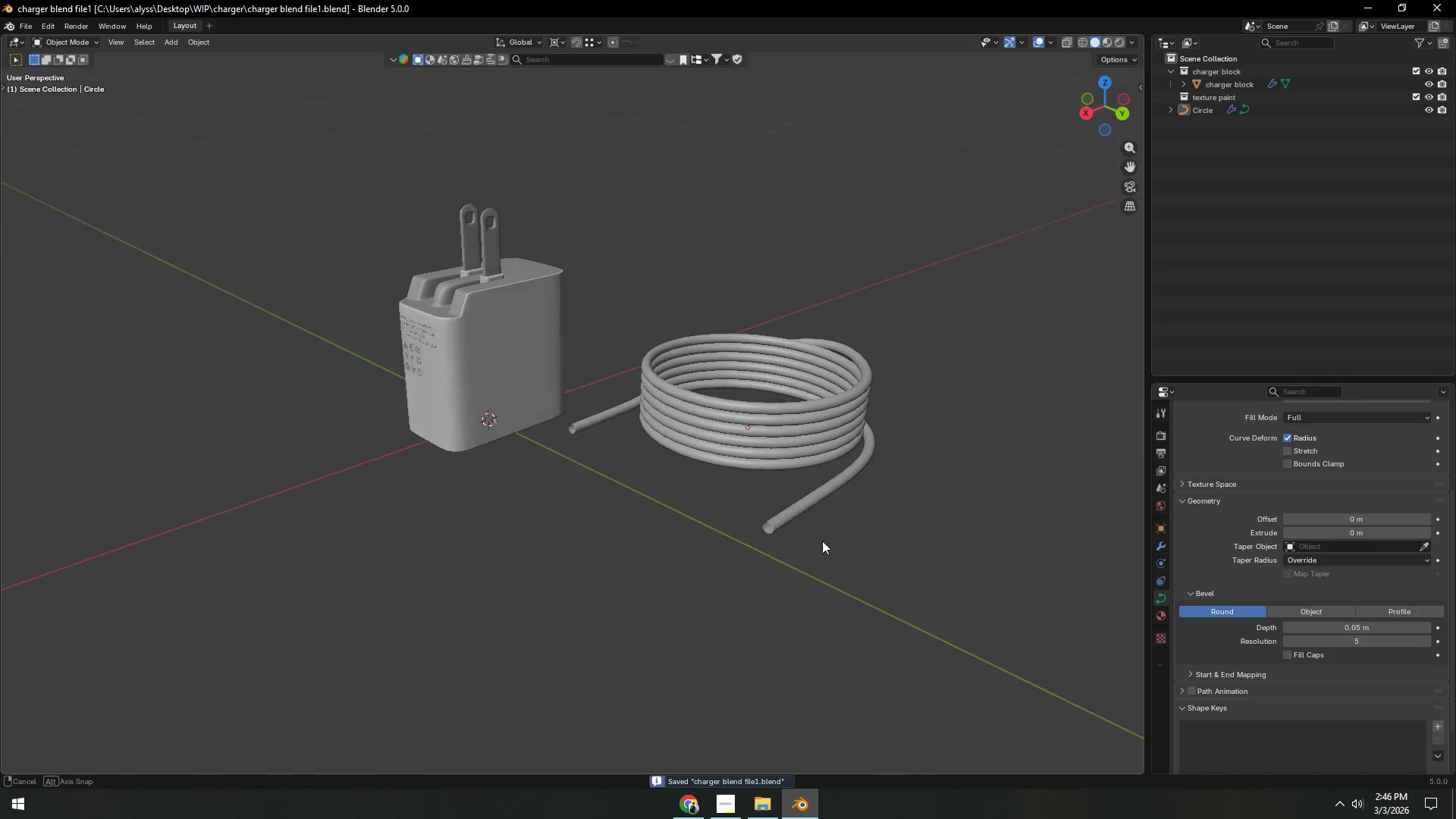 
key(Shift+ShiftLeft)
 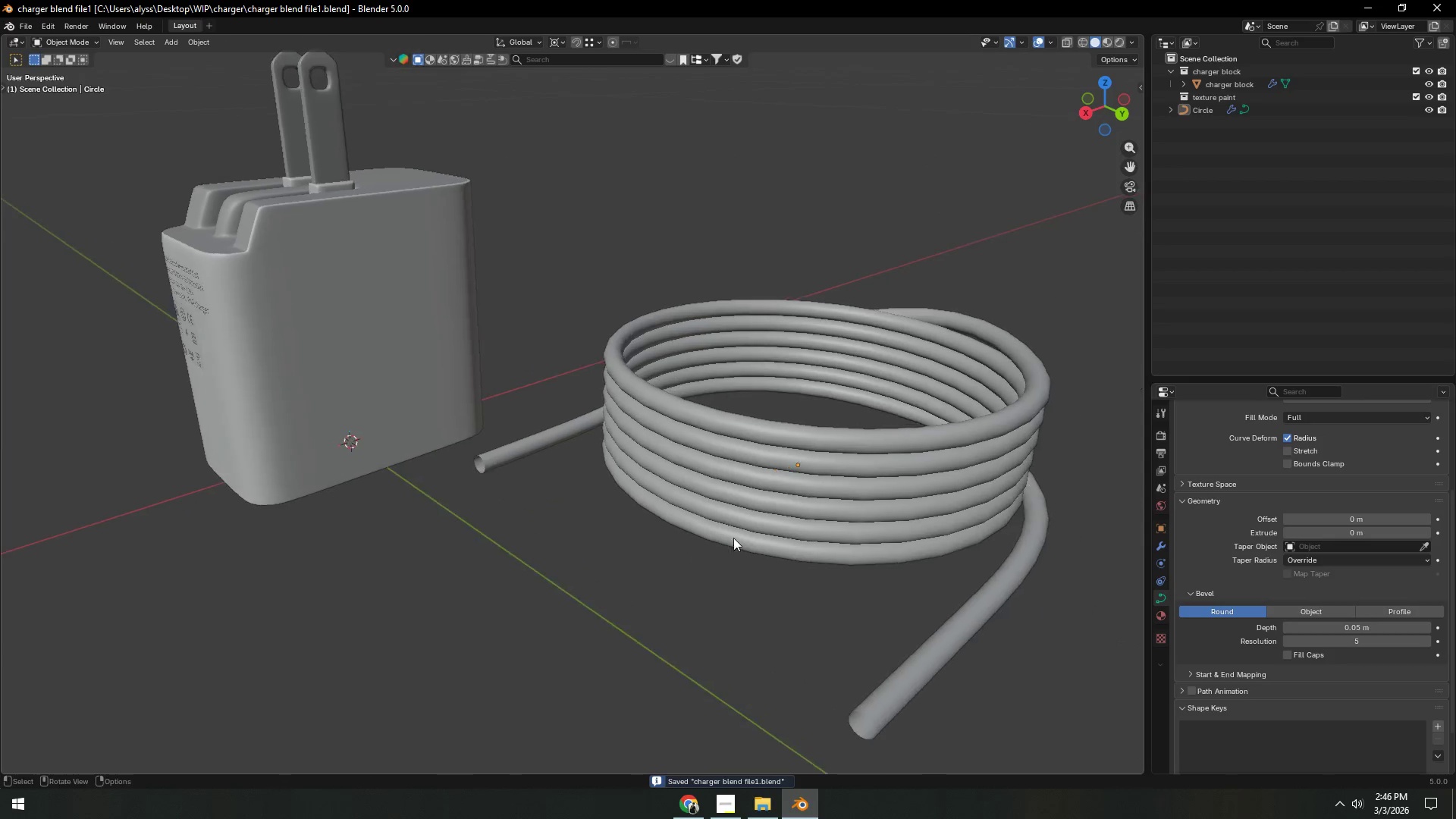 
scroll: coordinate [822, 541], scroll_direction: up, amount: 3.0
 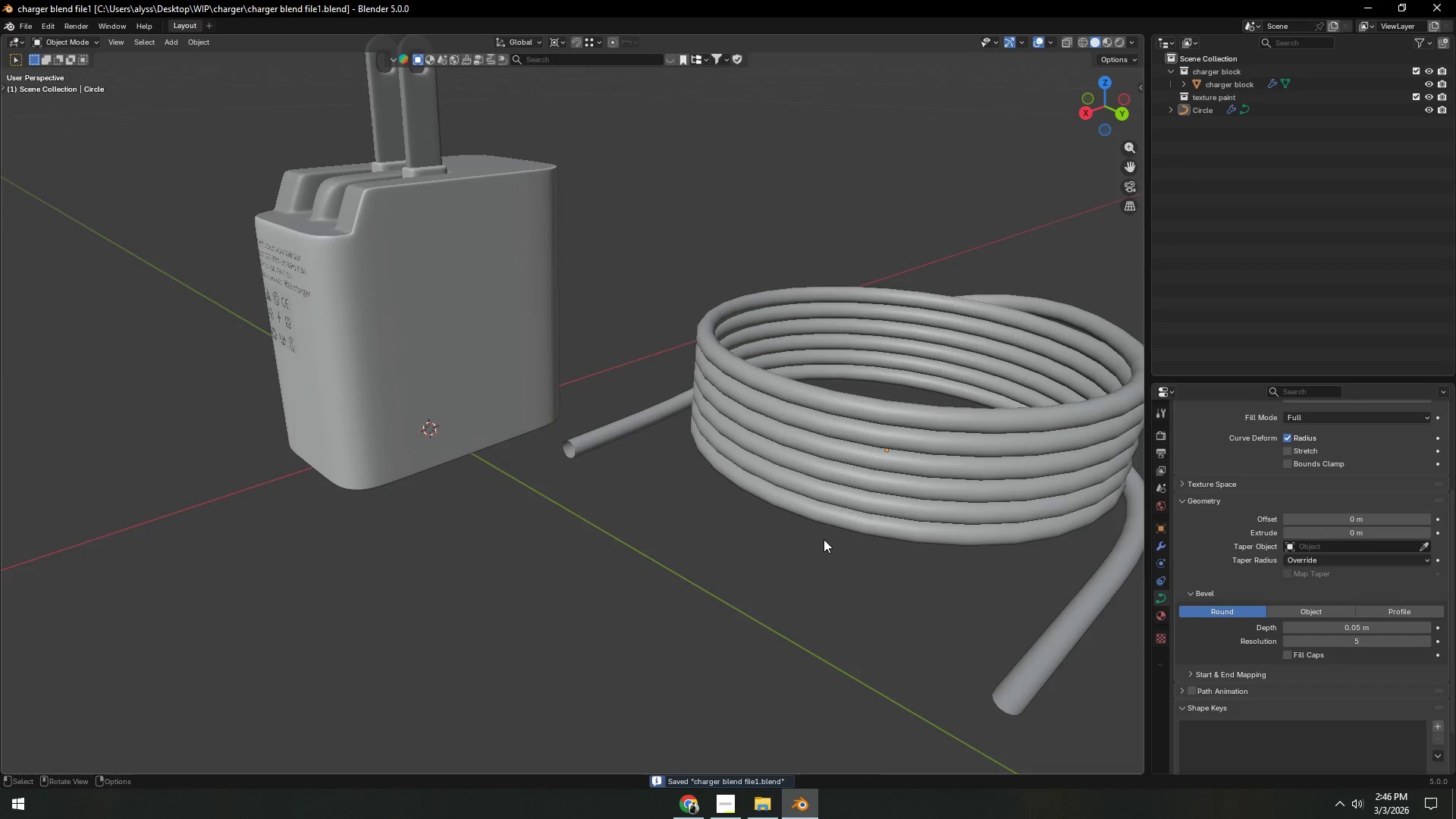 
left_click([764, 516])
 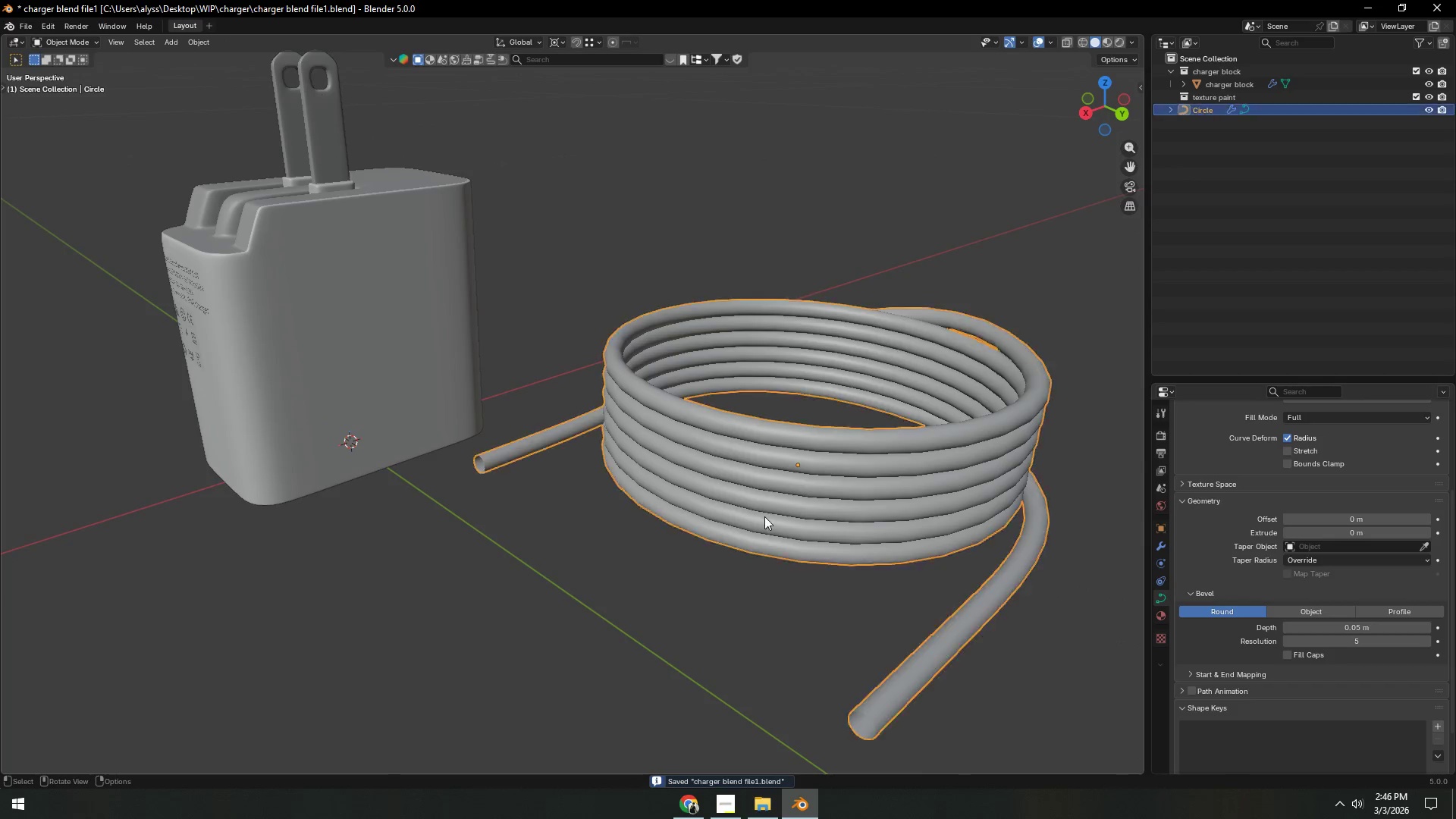 
key(Tab)
 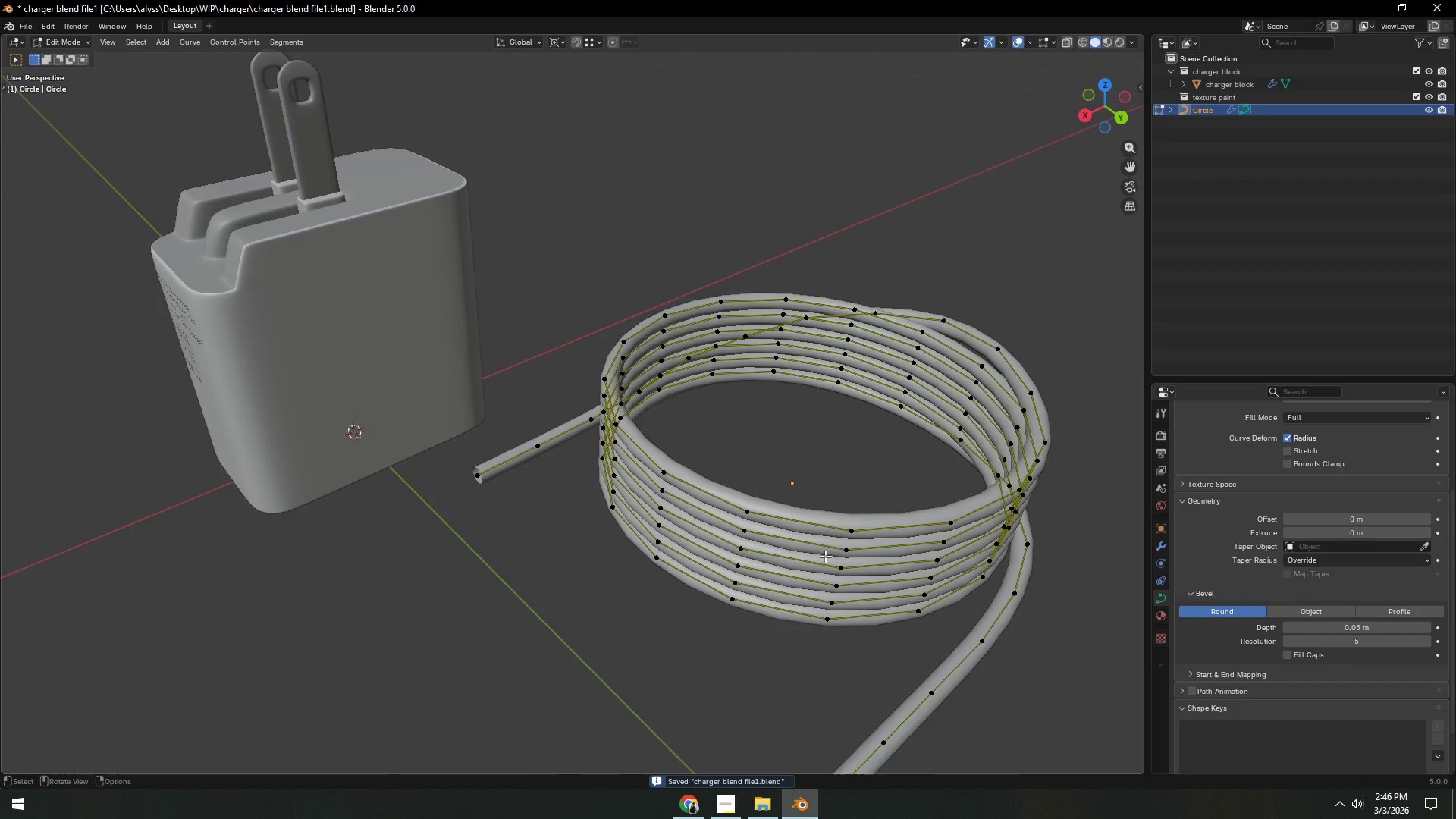 
hold_key(key=ShiftLeft, duration=0.36)
 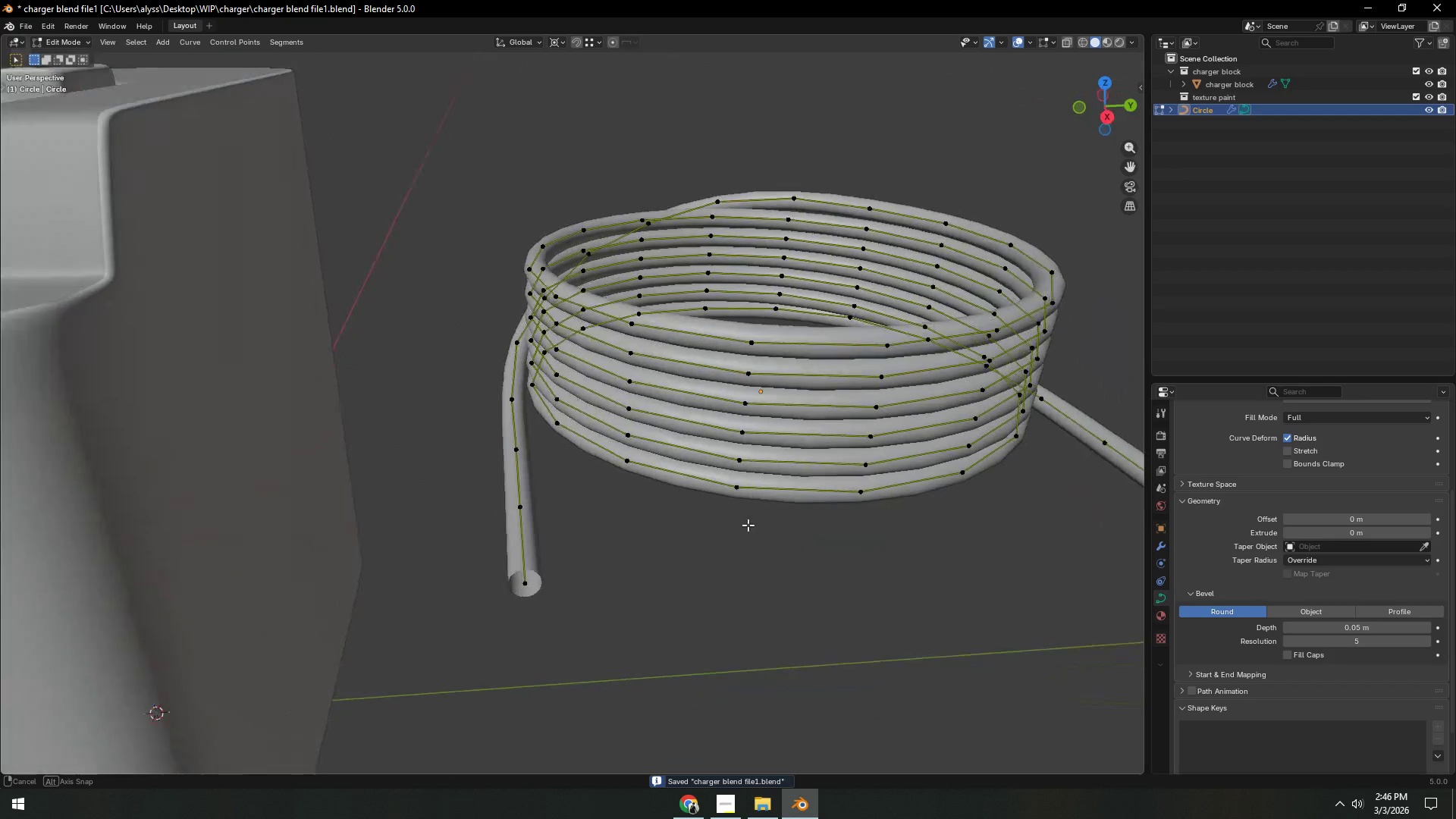 
scroll: coordinate [821, 557], scroll_direction: up, amount: 2.0
 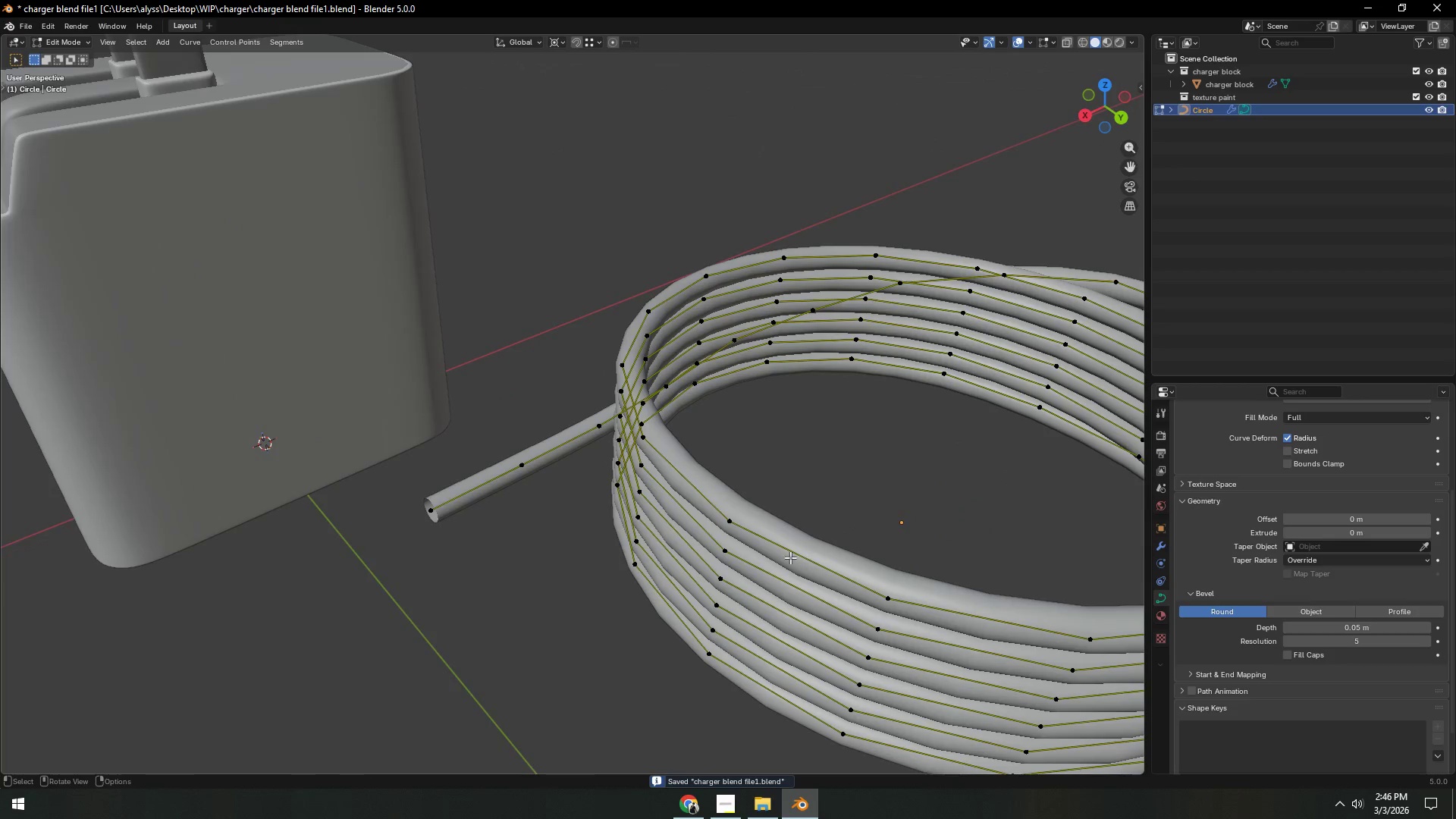 
key(Shift+ShiftLeft)
 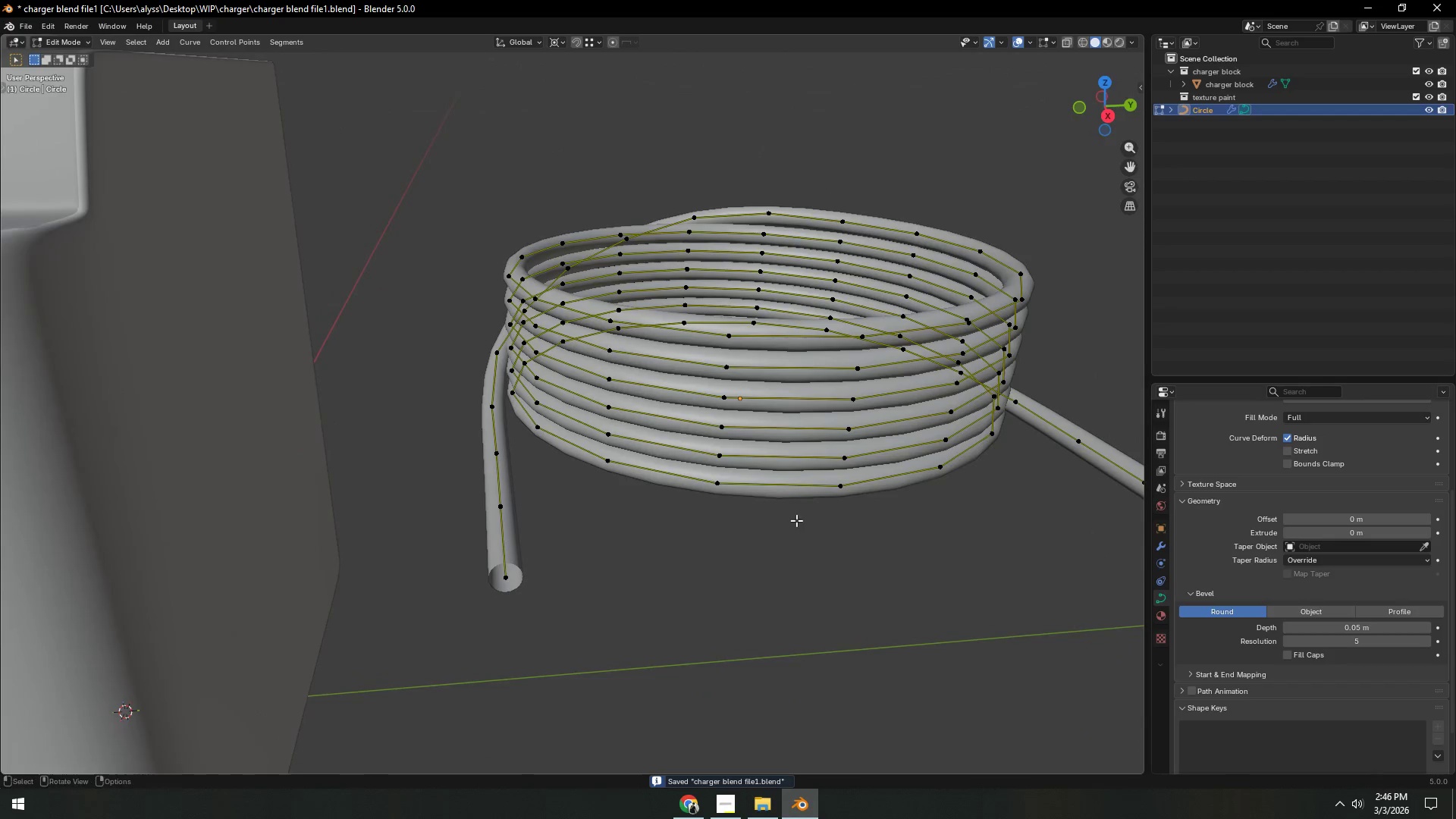 
scroll: coordinate [794, 521], scroll_direction: down, amount: 3.0
 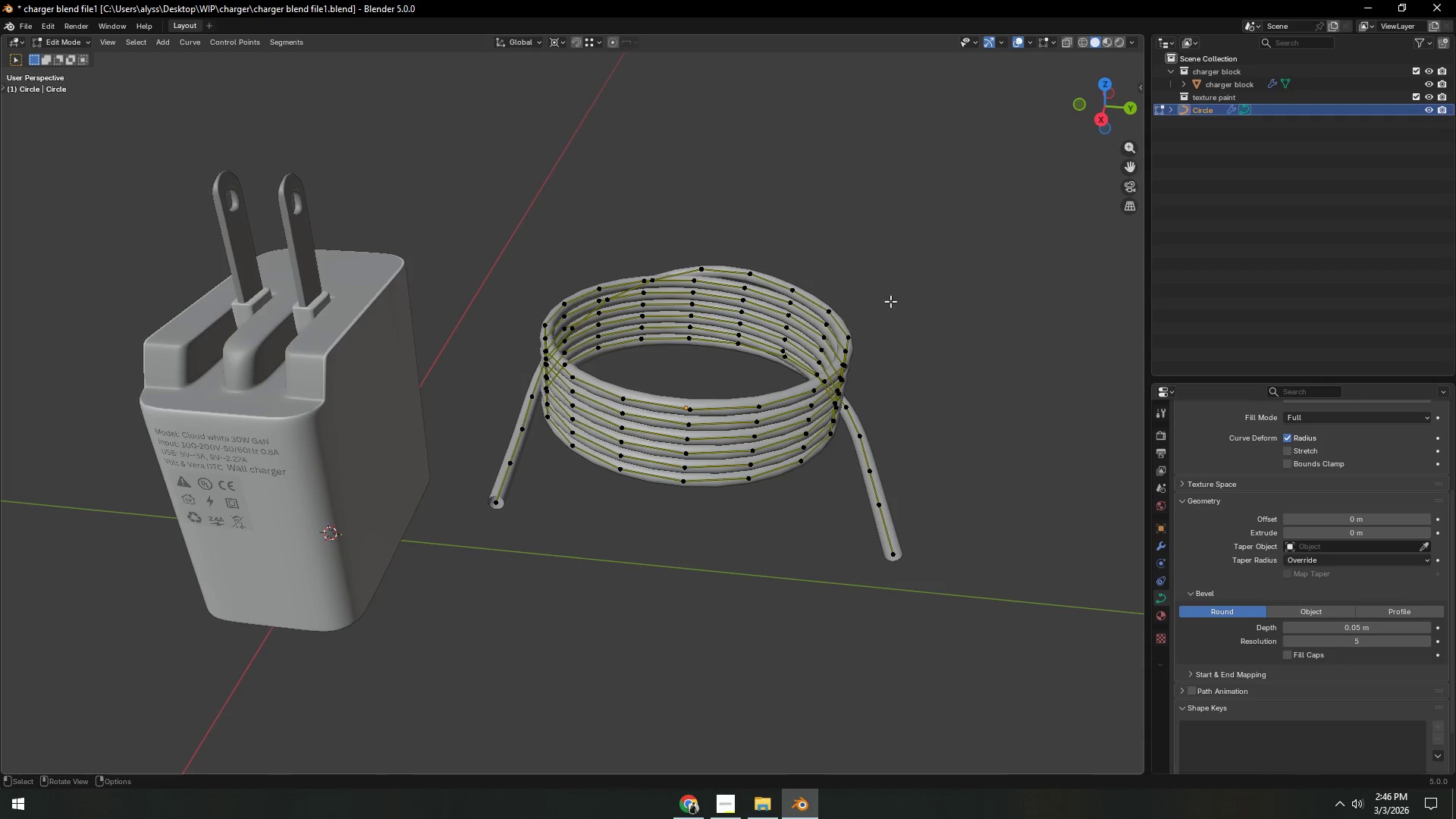 
key(Tab)
 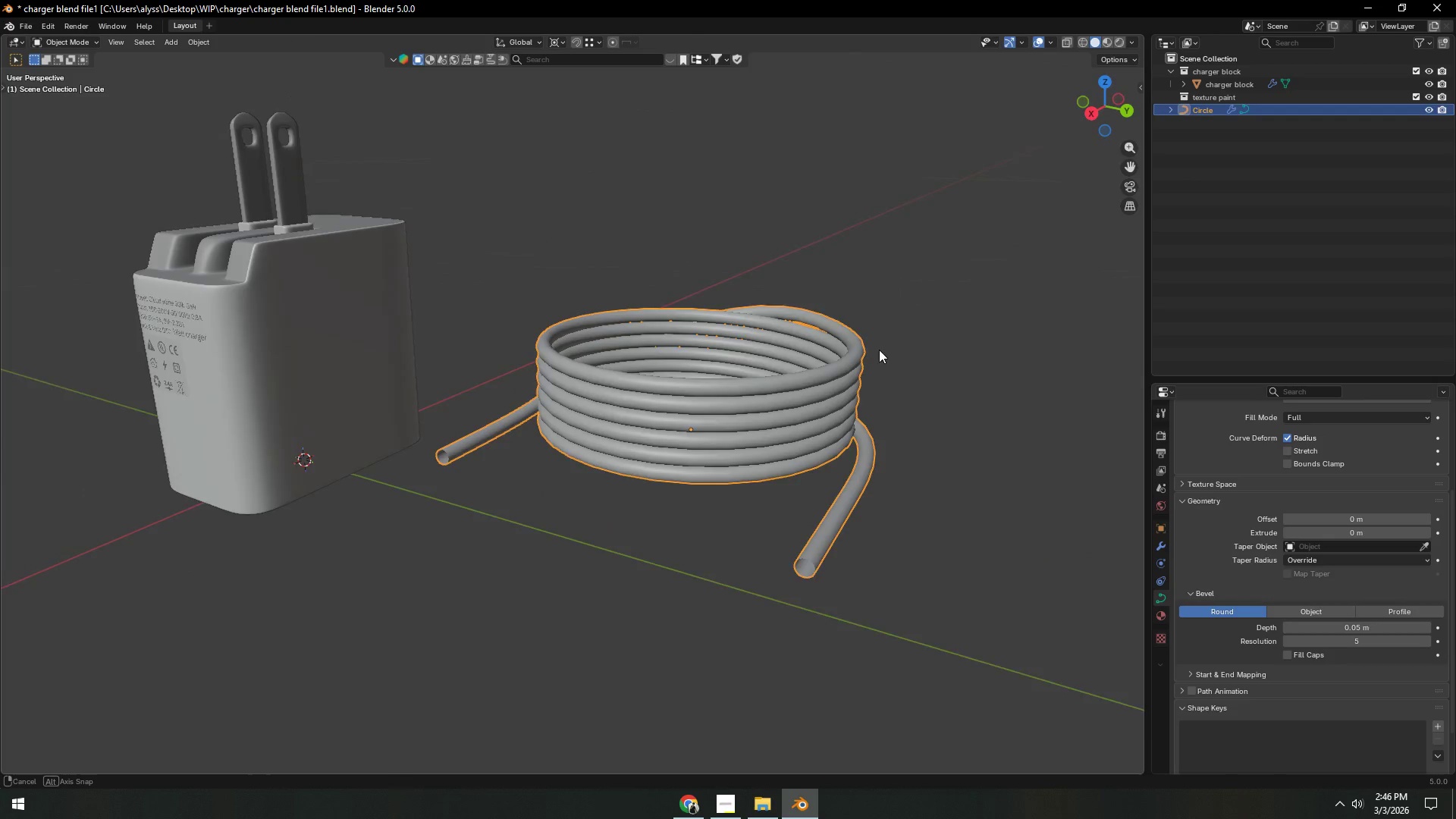 
left_click([943, 340])
 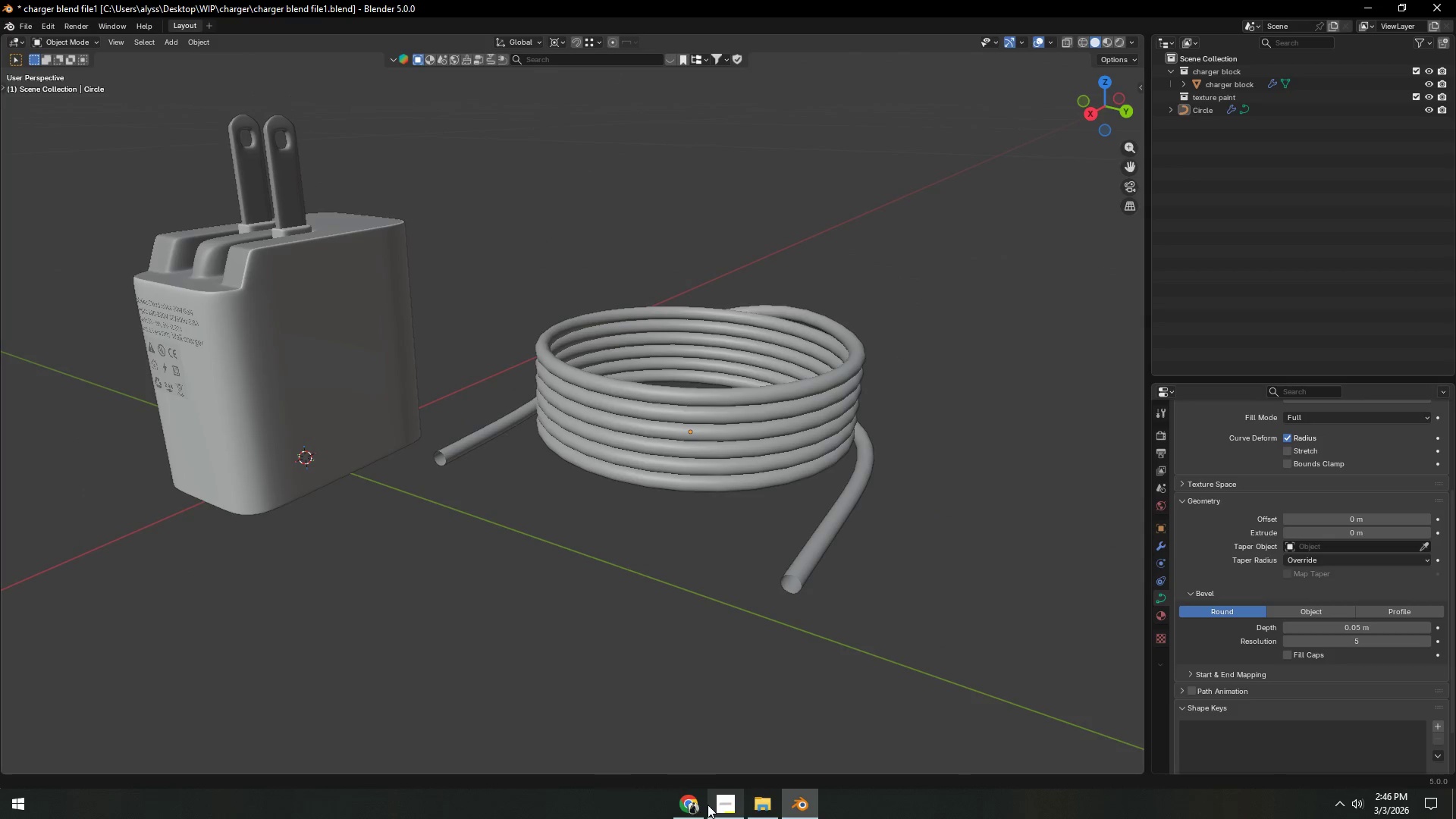 
left_click([695, 806])
 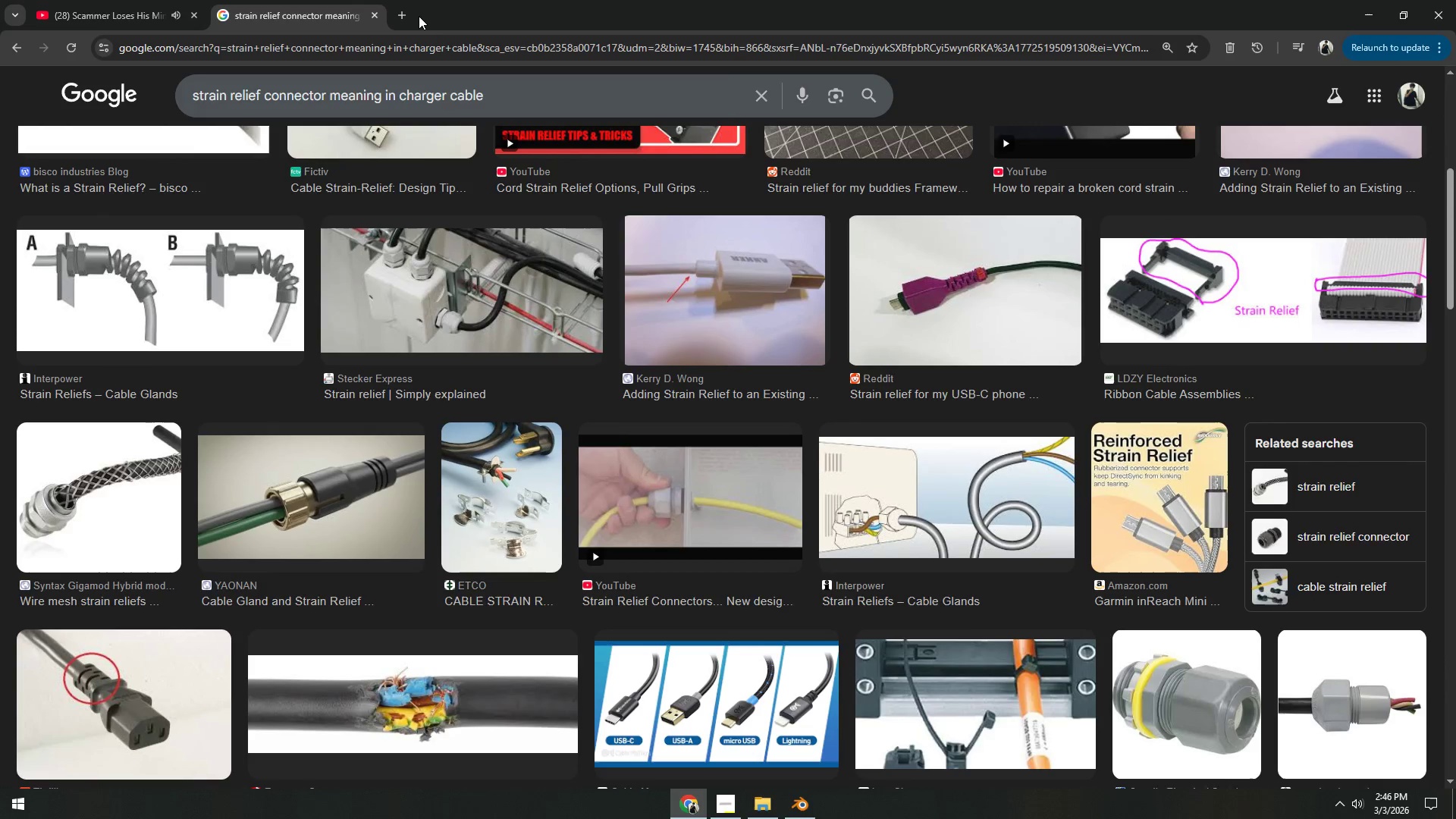 
left_click([412, 15])
 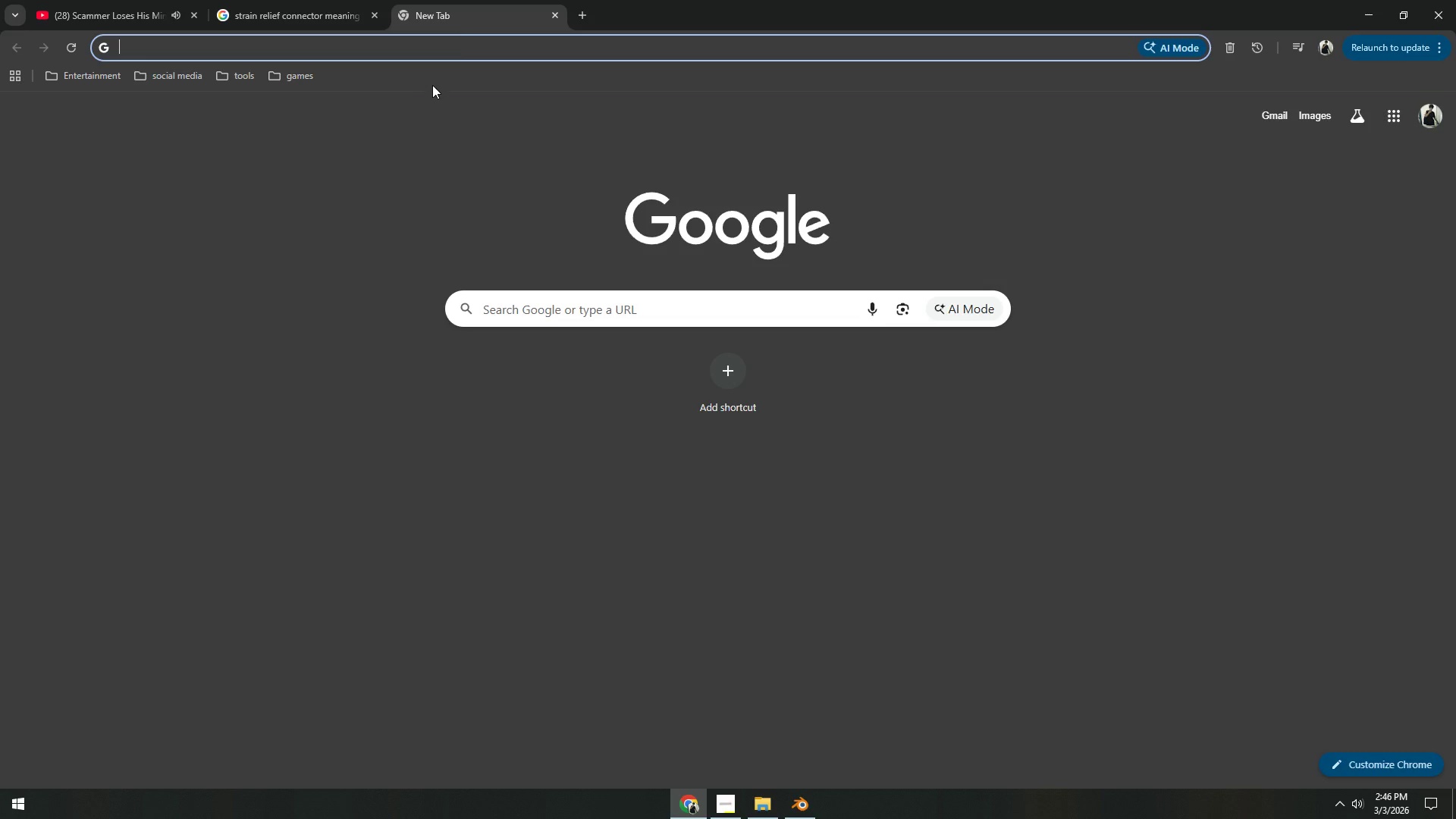 
left_click([455, 40])
 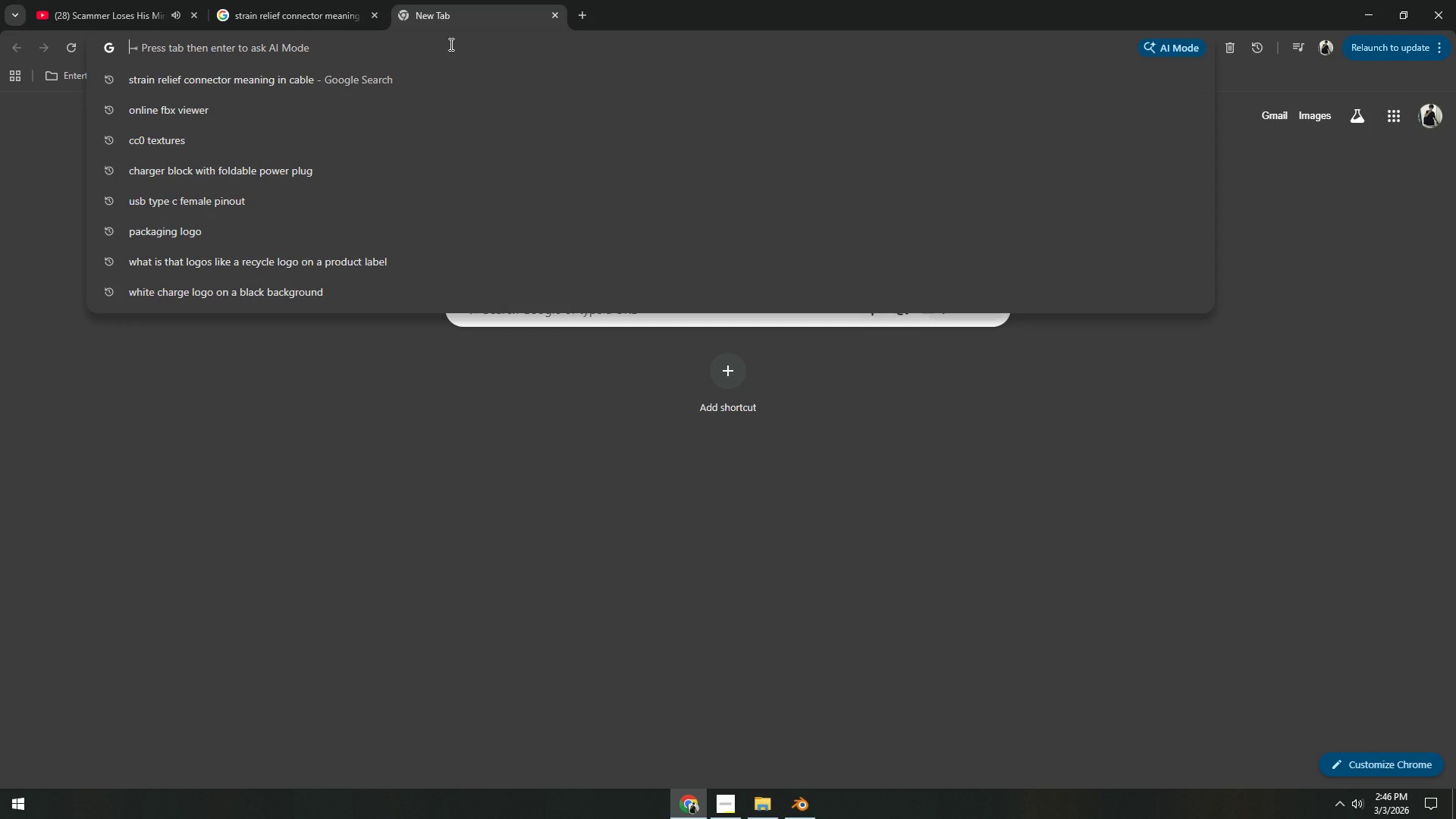 
type(roo)
key(Backspace)
type(lled  )
key(Backspace)
type(charger cable)
 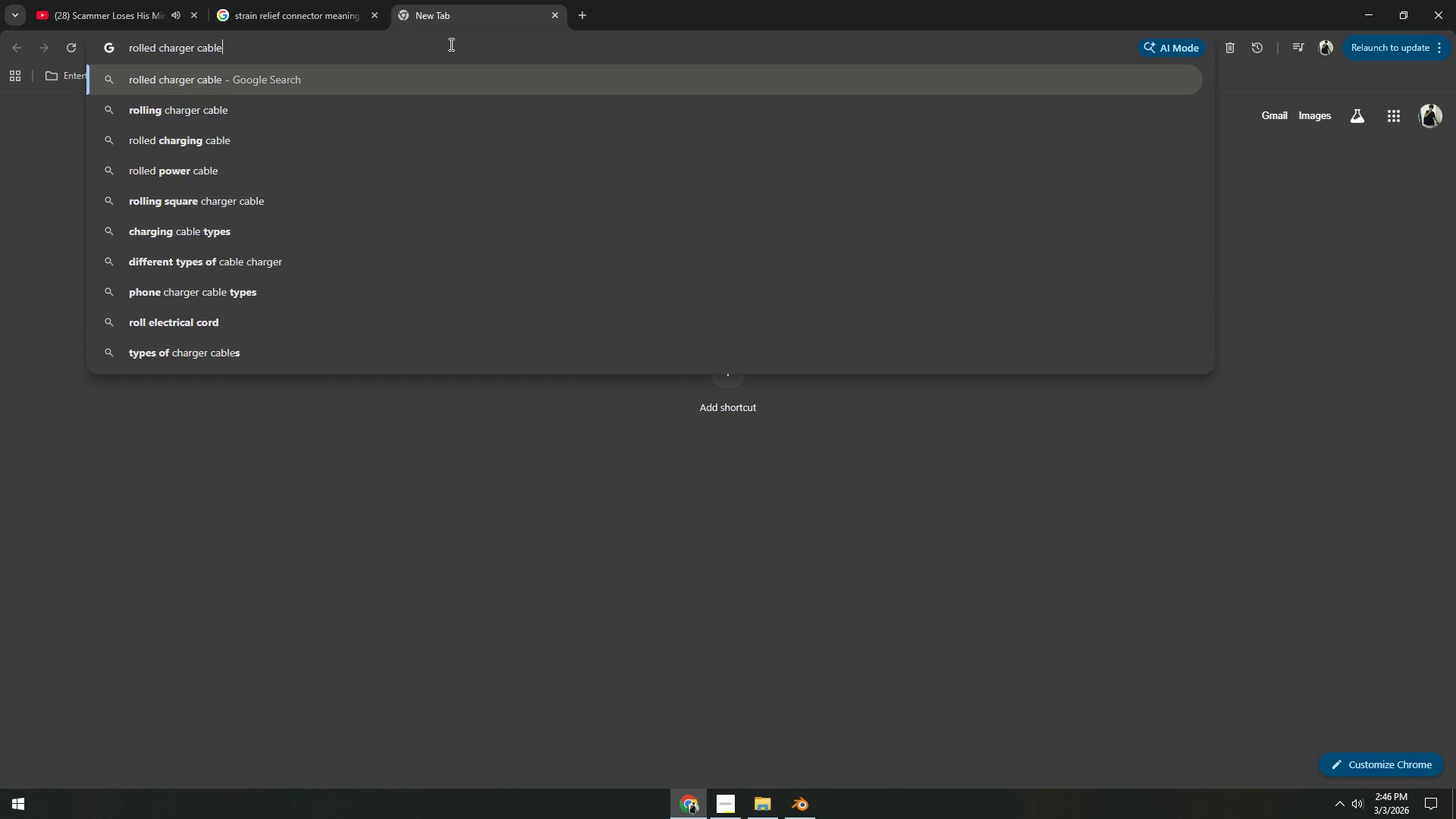 
key(Enter)
 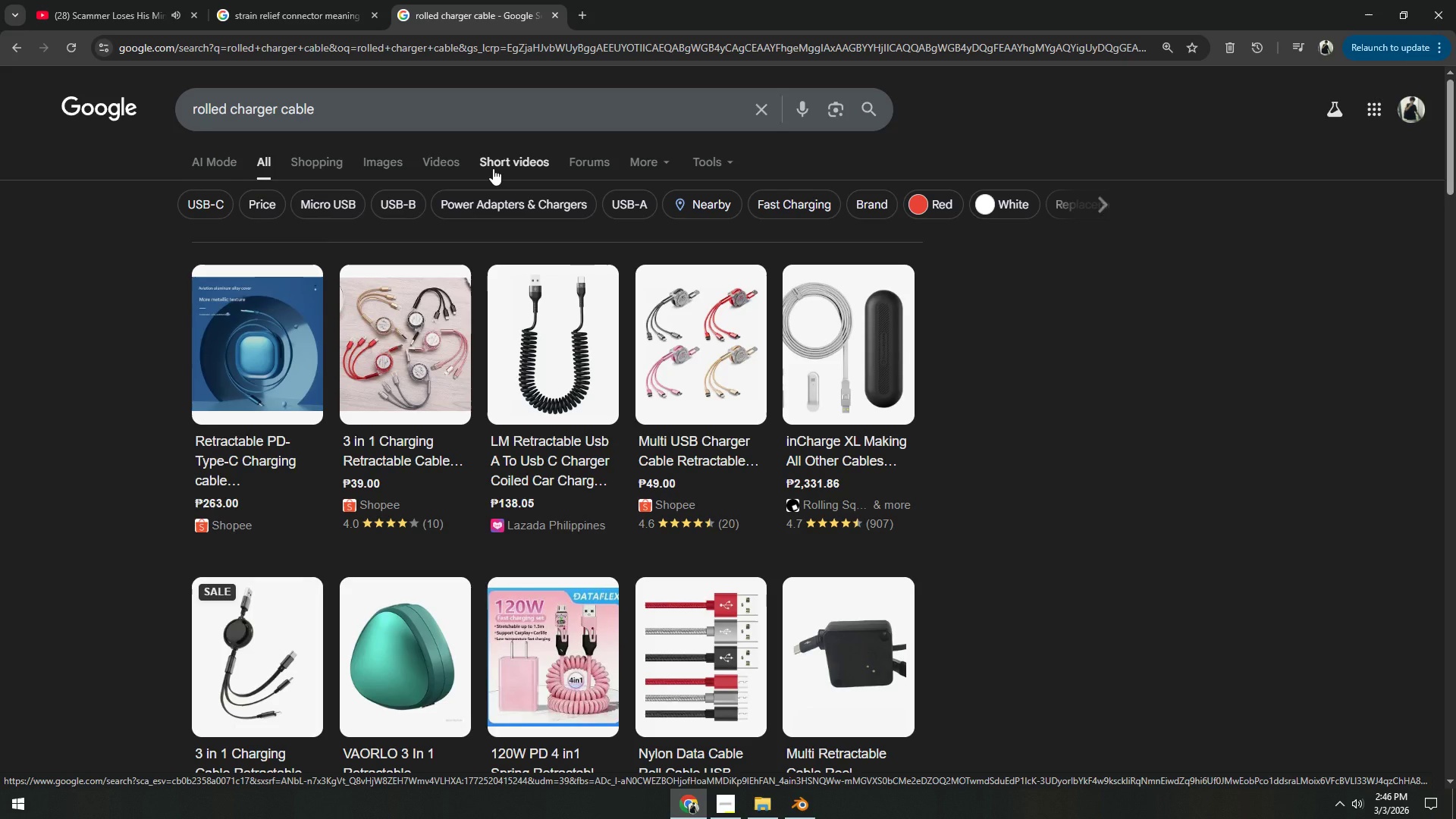 
left_click([382, 162])
 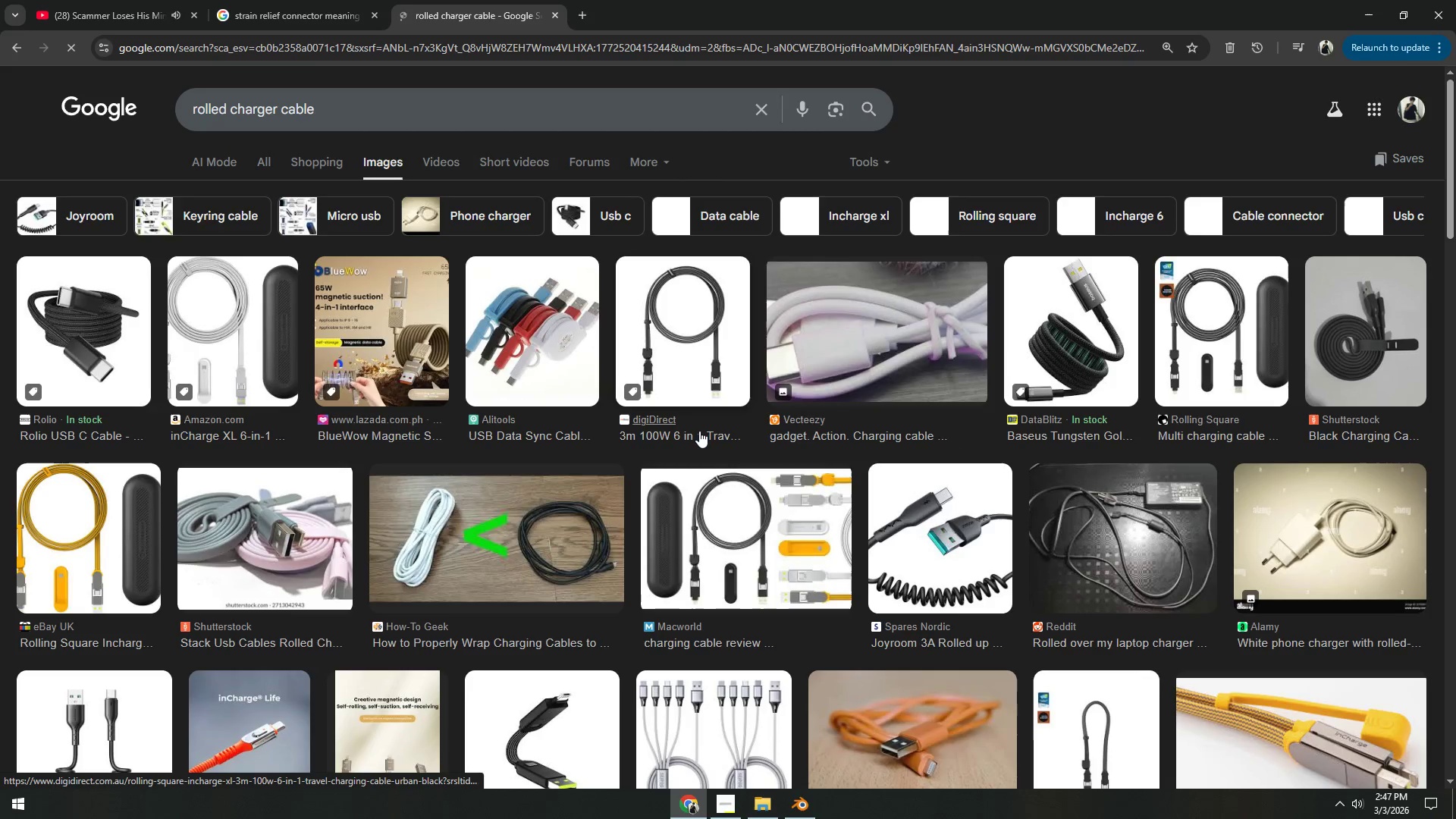 
scroll: coordinate [732, 438], scroll_direction: down, amount: 22.0
 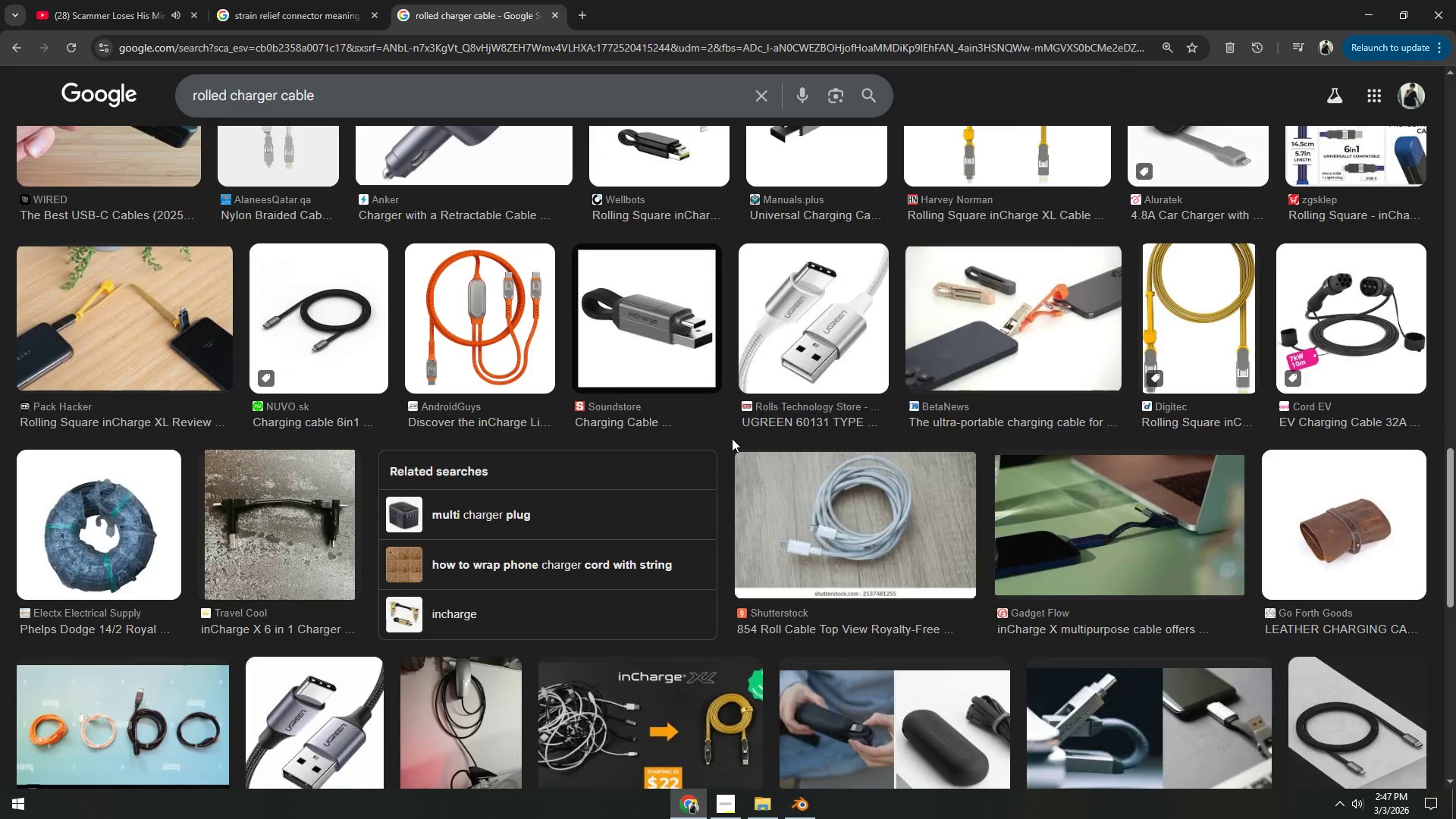 
scroll: coordinate [690, 469], scroll_direction: down, amount: 15.0
 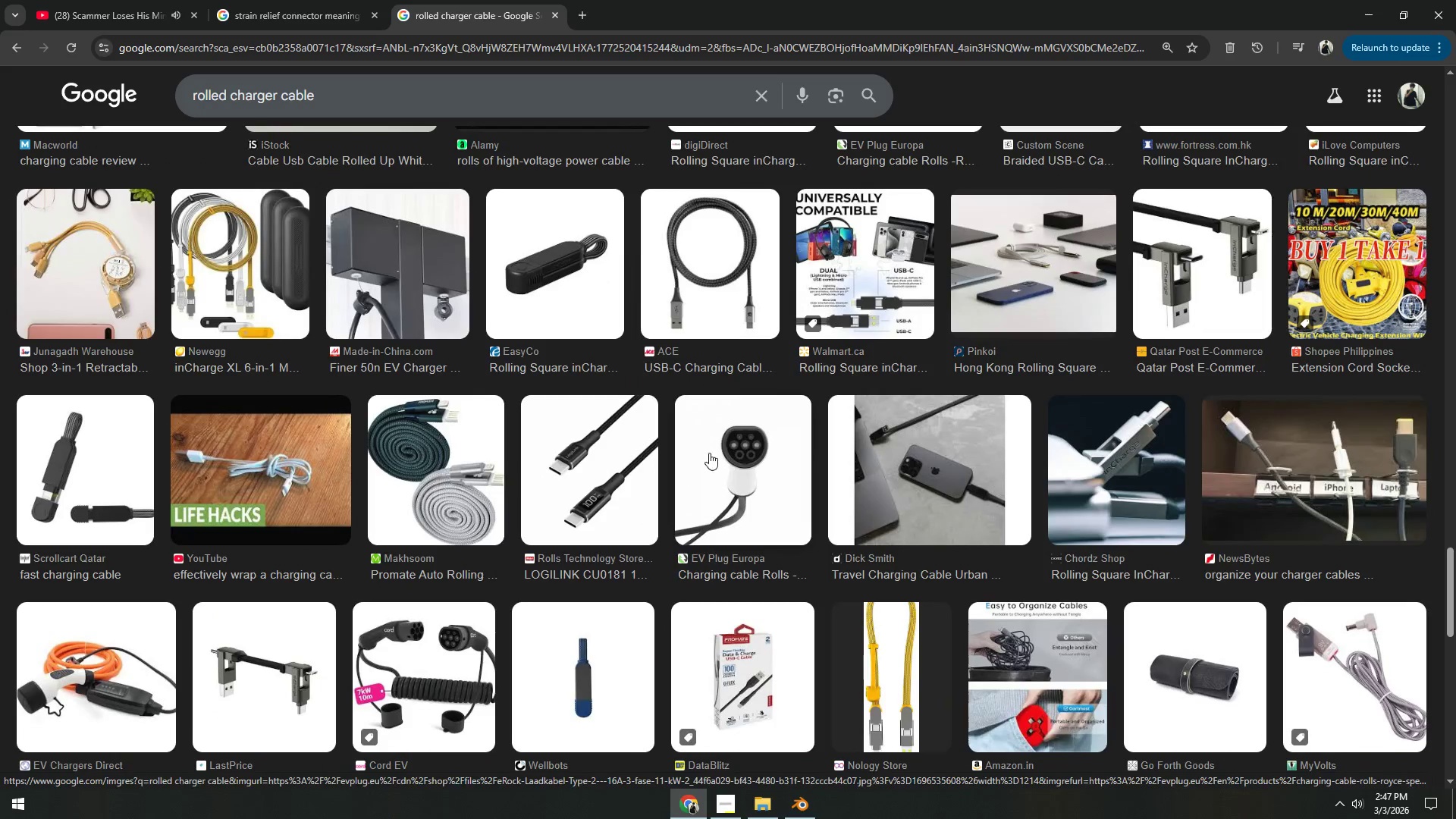 
left_click([1361, 14])
 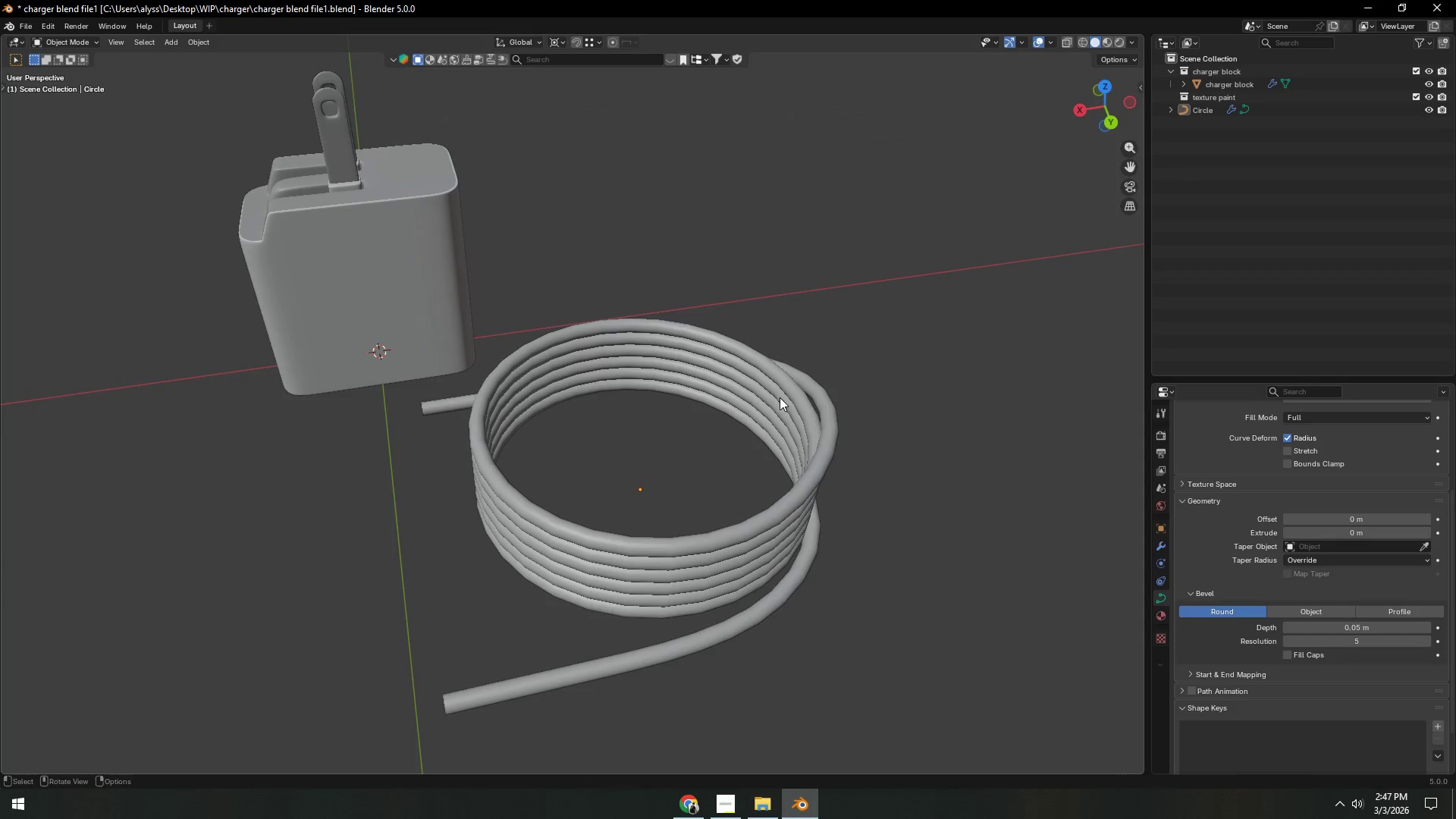 
scroll: coordinate [747, 419], scroll_direction: down, amount: 1.0
 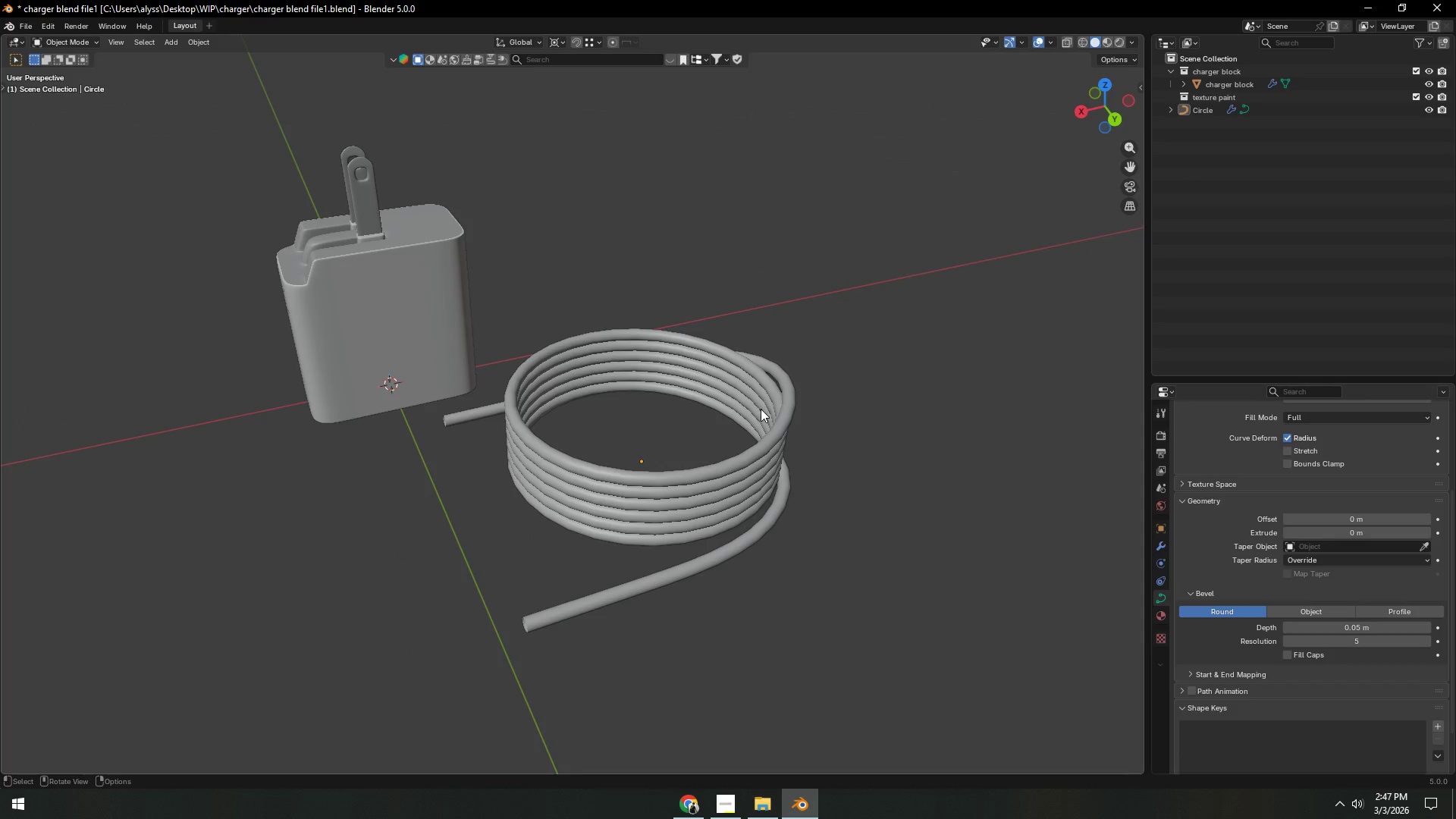 
scroll: coordinate [676, 438], scroll_direction: up, amount: 2.0
 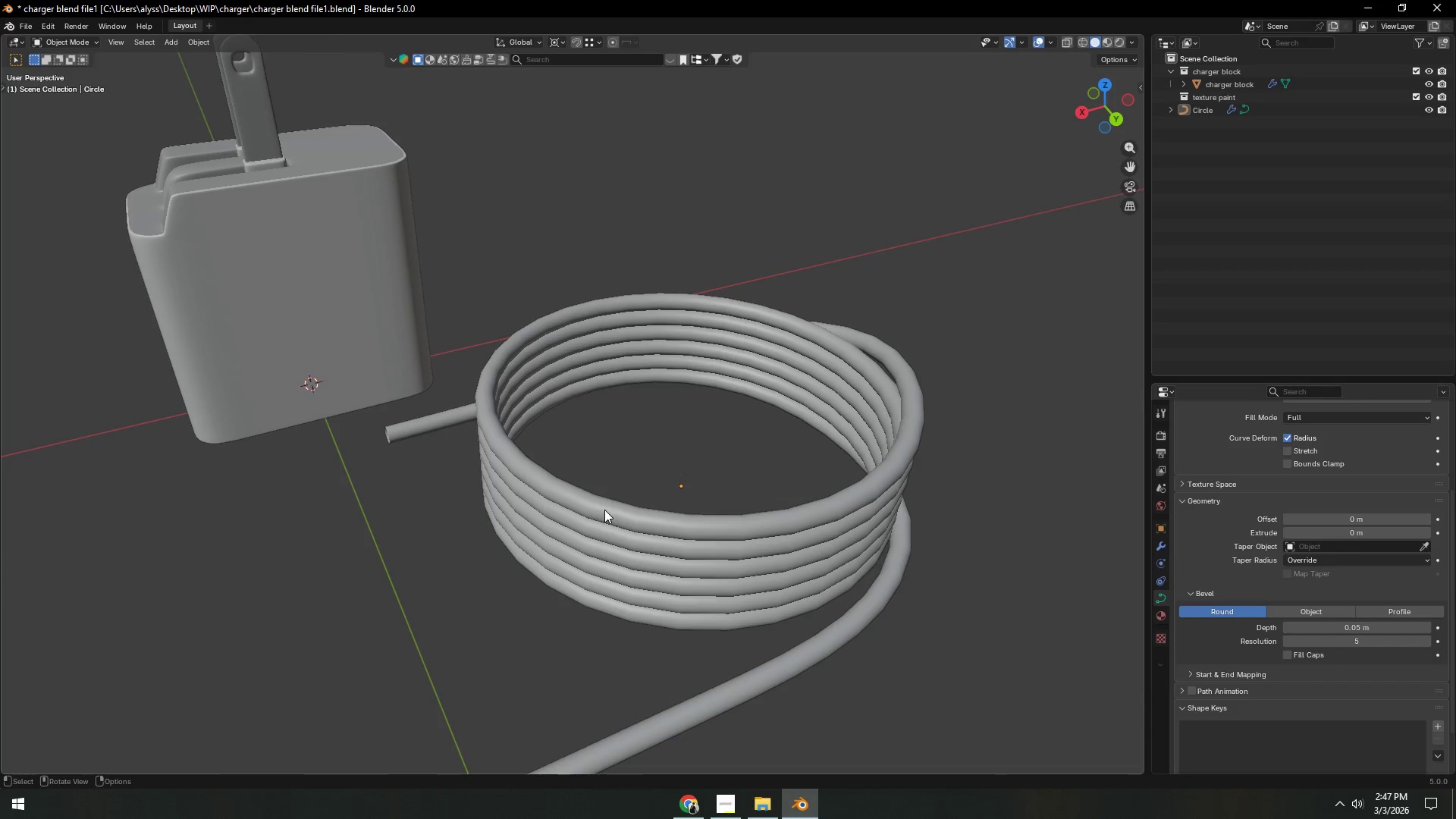 
scroll: coordinate [606, 507], scroll_direction: down, amount: 1.0
 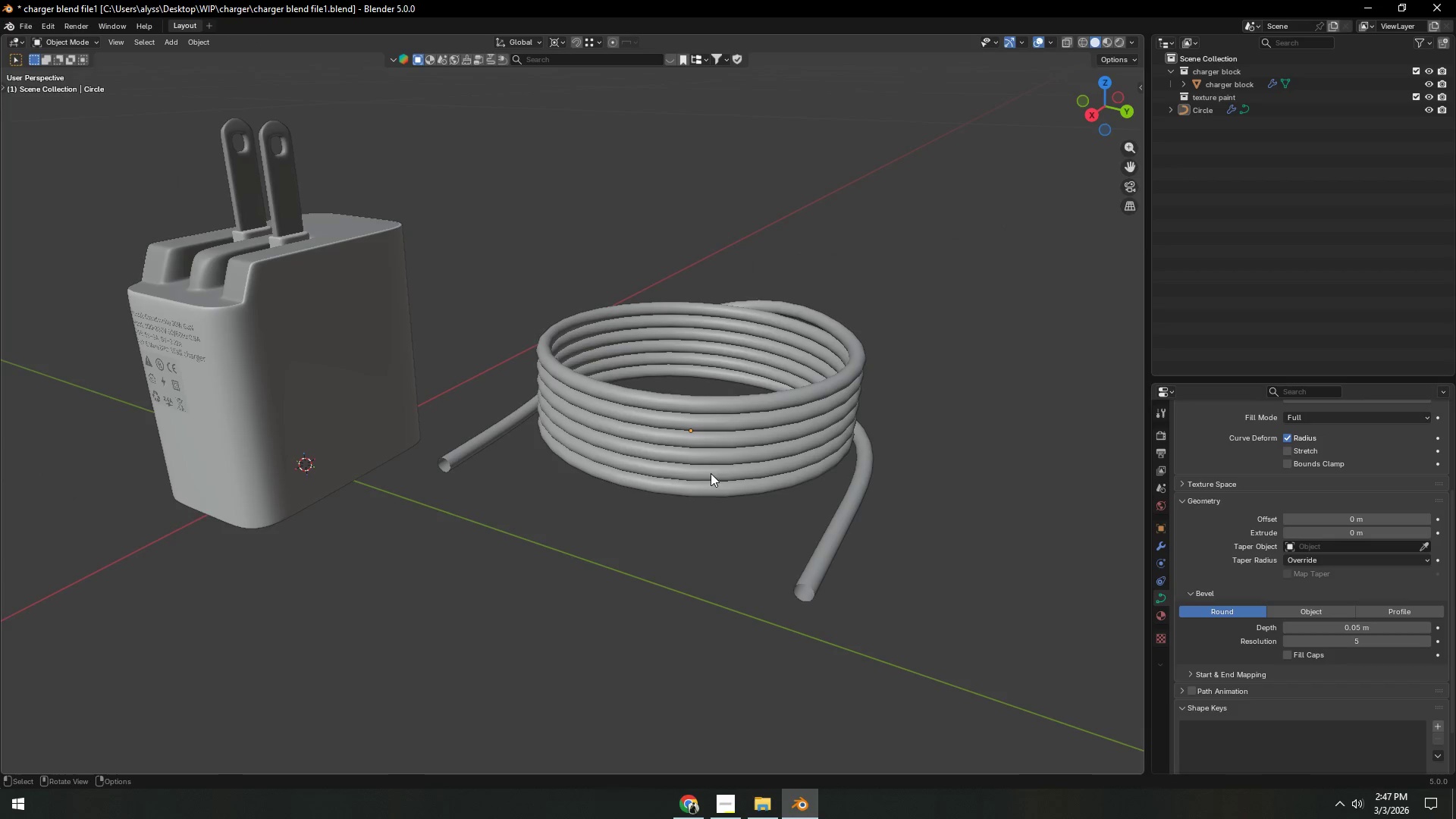 
left_click([718, 469])
 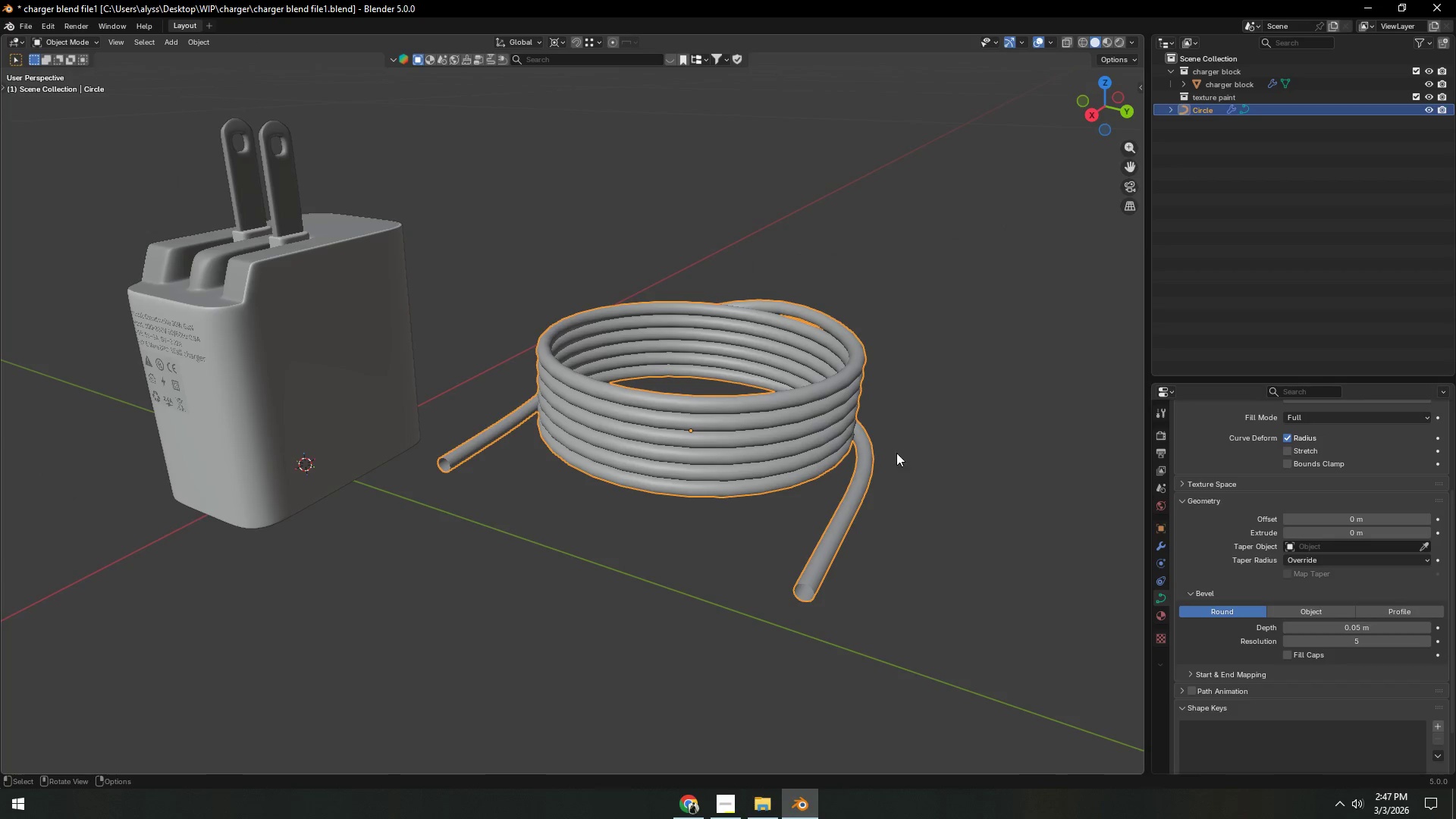 
left_click([937, 450])
 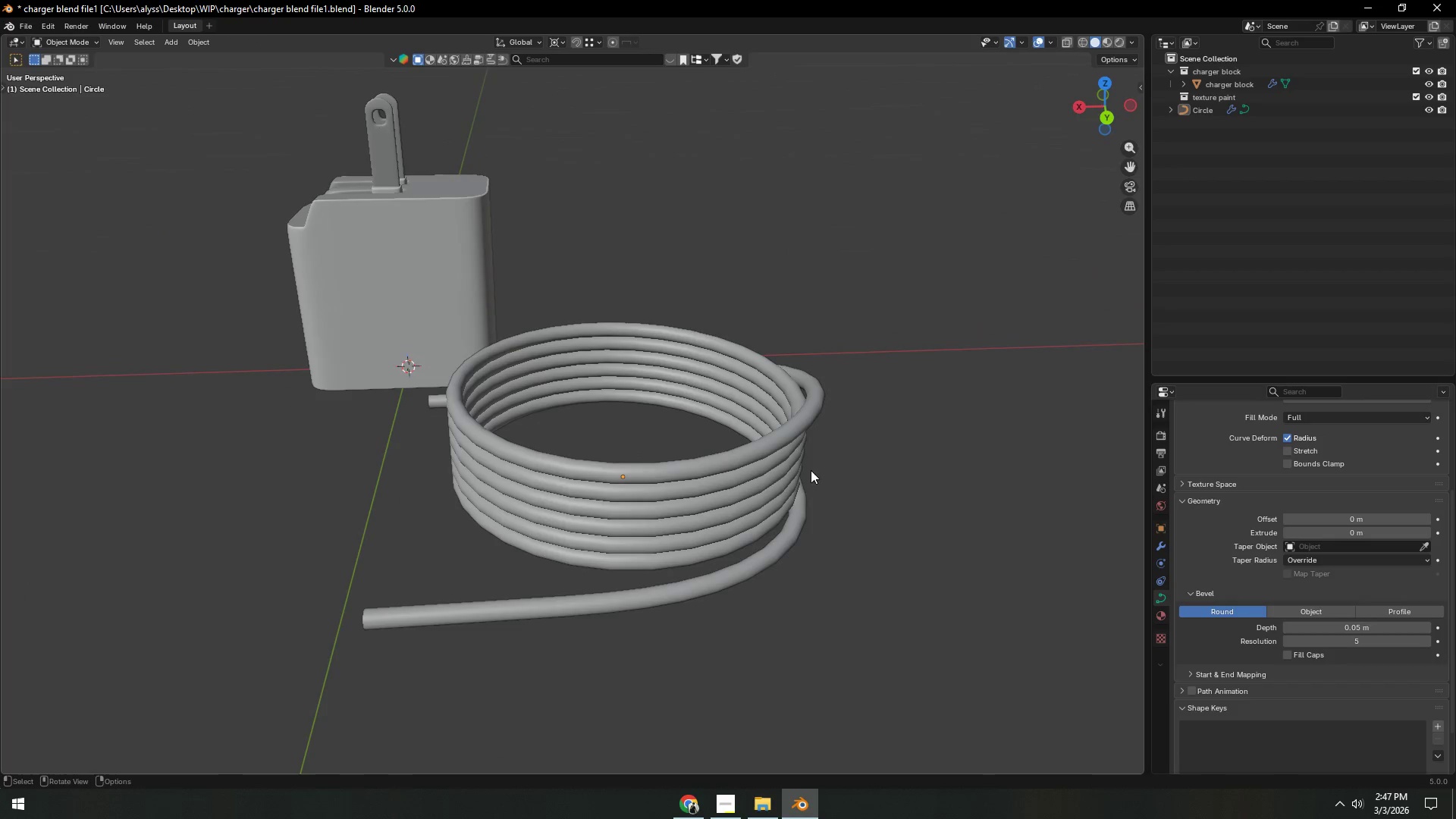 
scroll: coordinate [581, 475], scroll_direction: down, amount: 2.0
 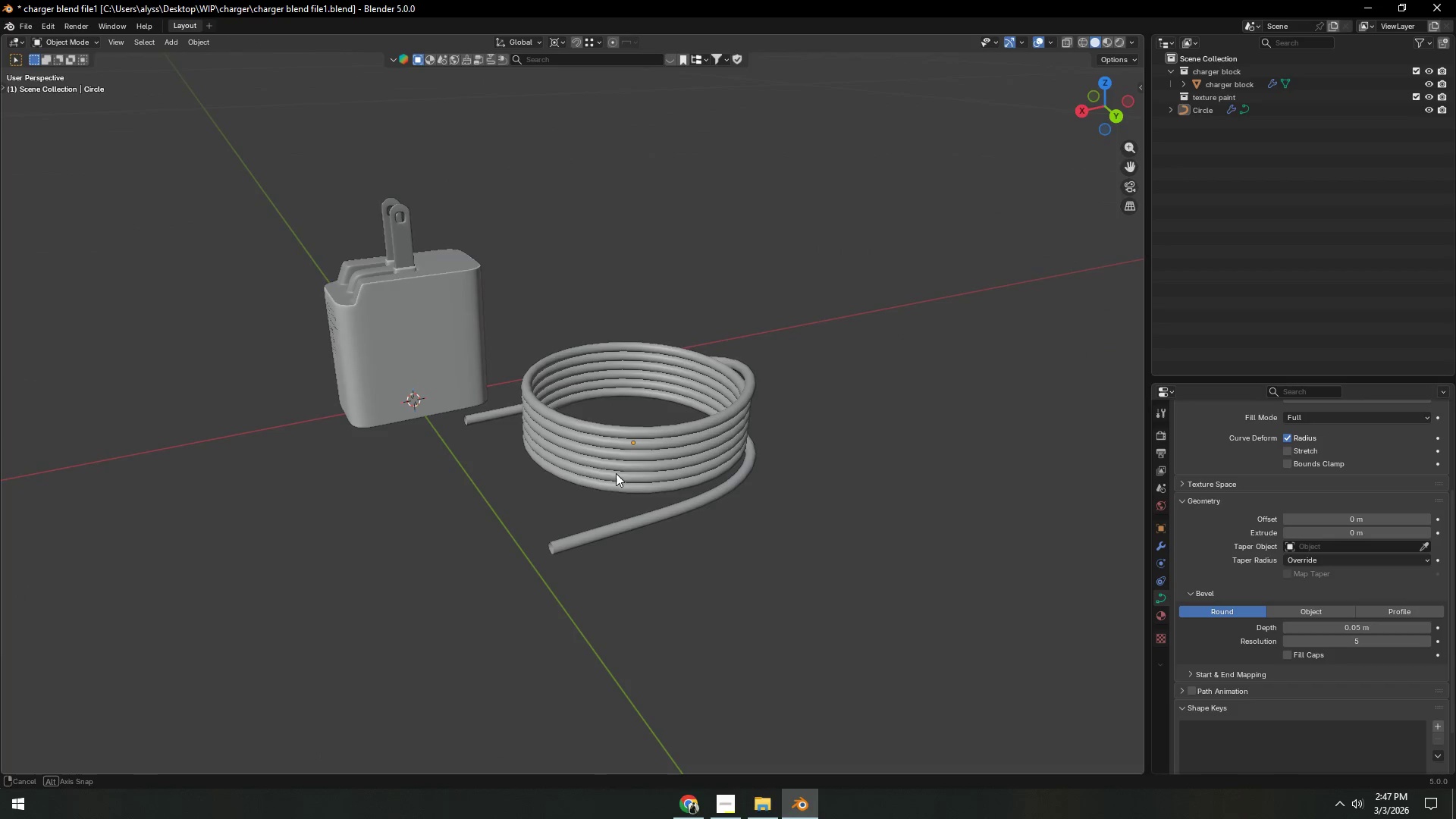 
left_click([639, 457])
 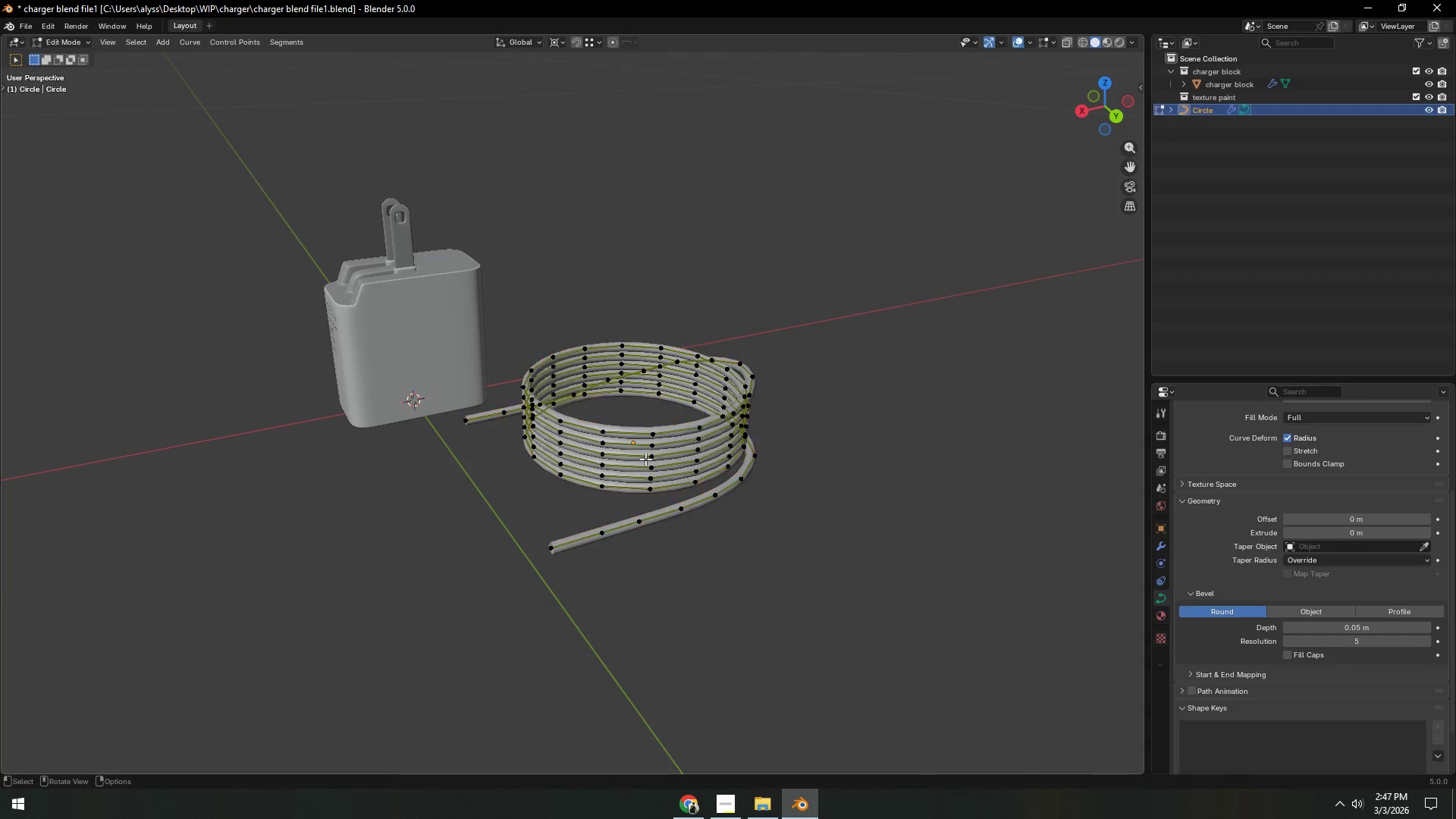 
key(Tab)
 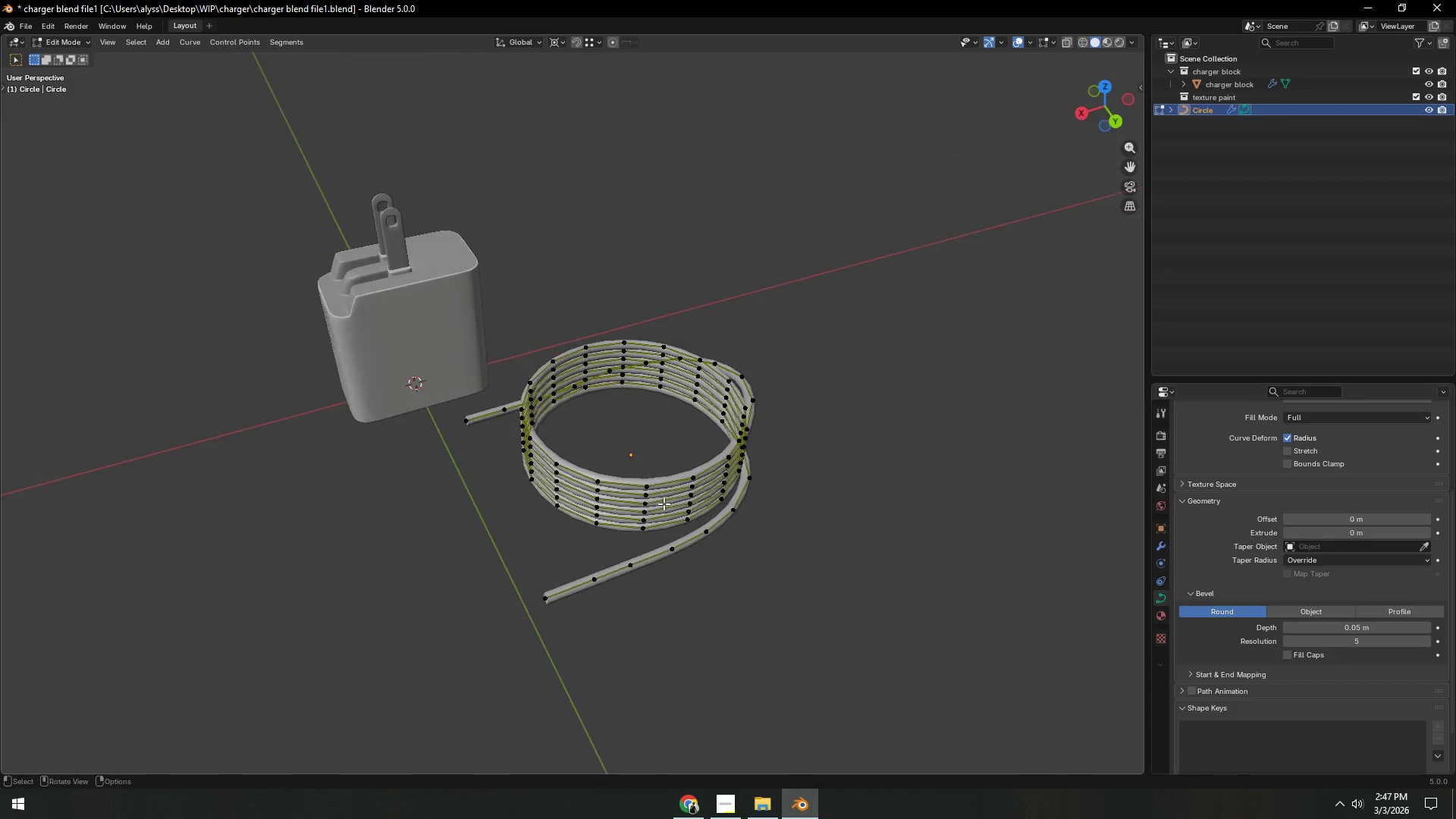 
scroll: coordinate [664, 504], scroll_direction: up, amount: 4.0
 